 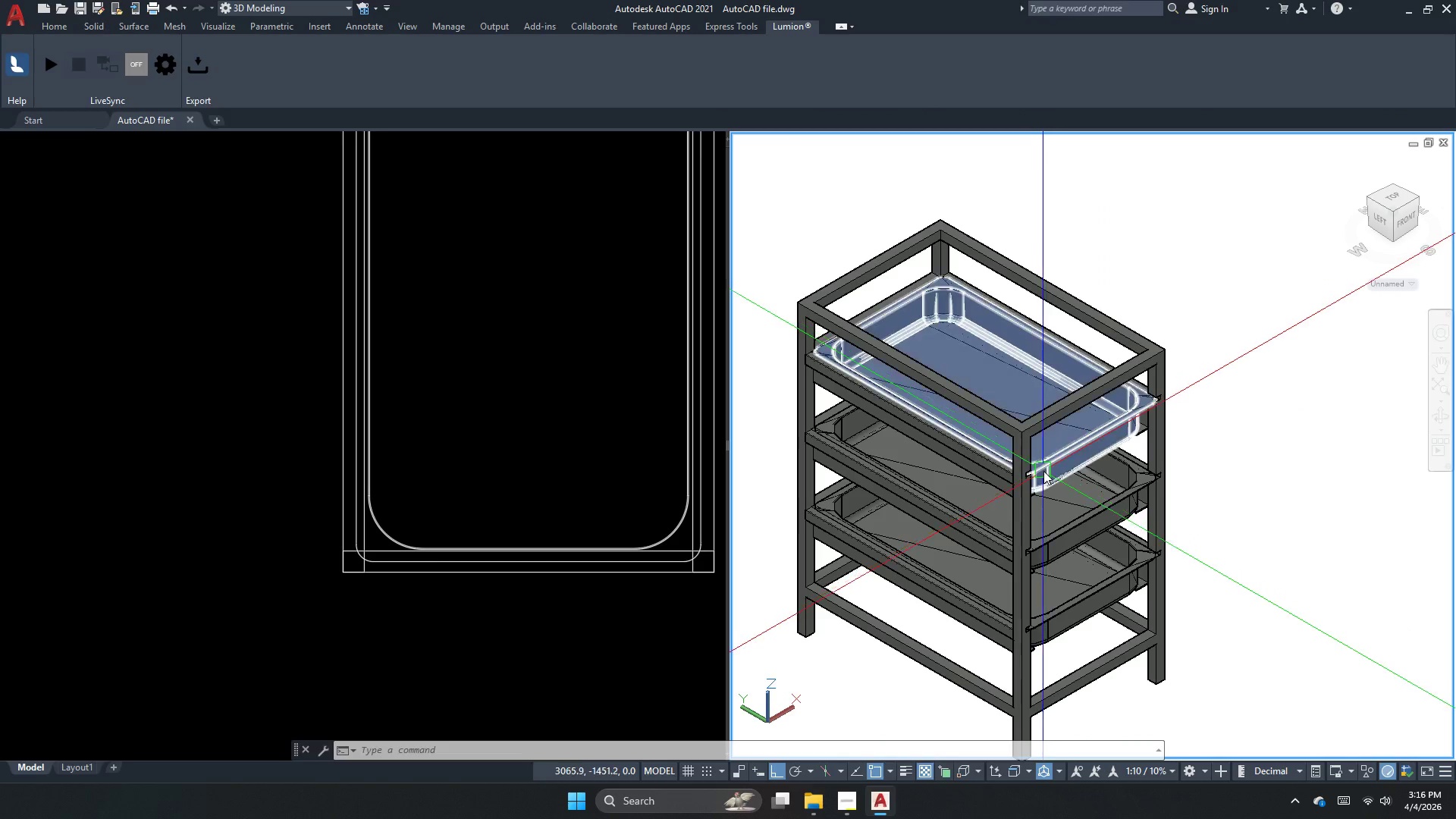 
scroll: coordinate [773, 434], scroll_direction: up, amount: 1.0
 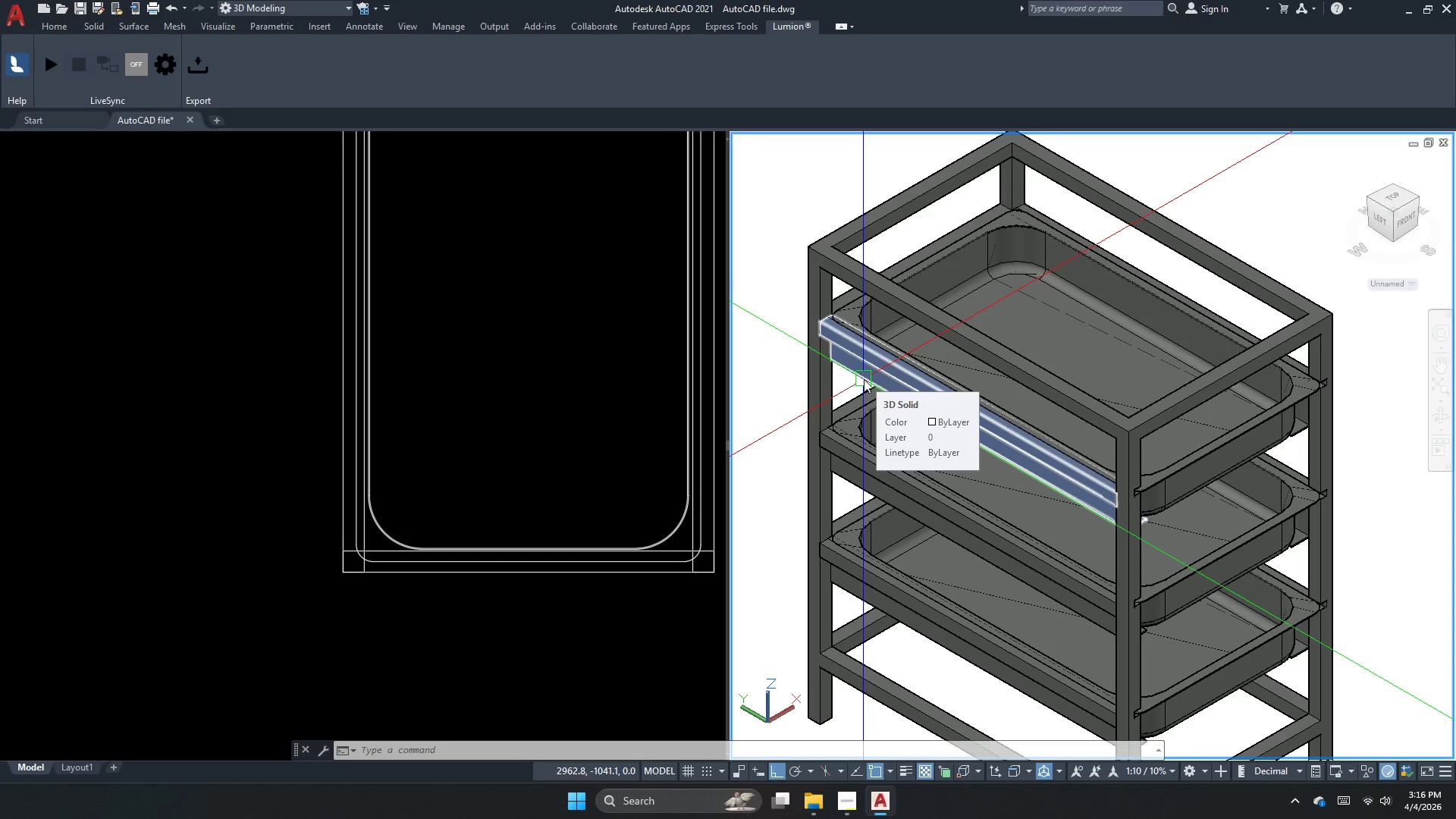 
wait(16.42)
 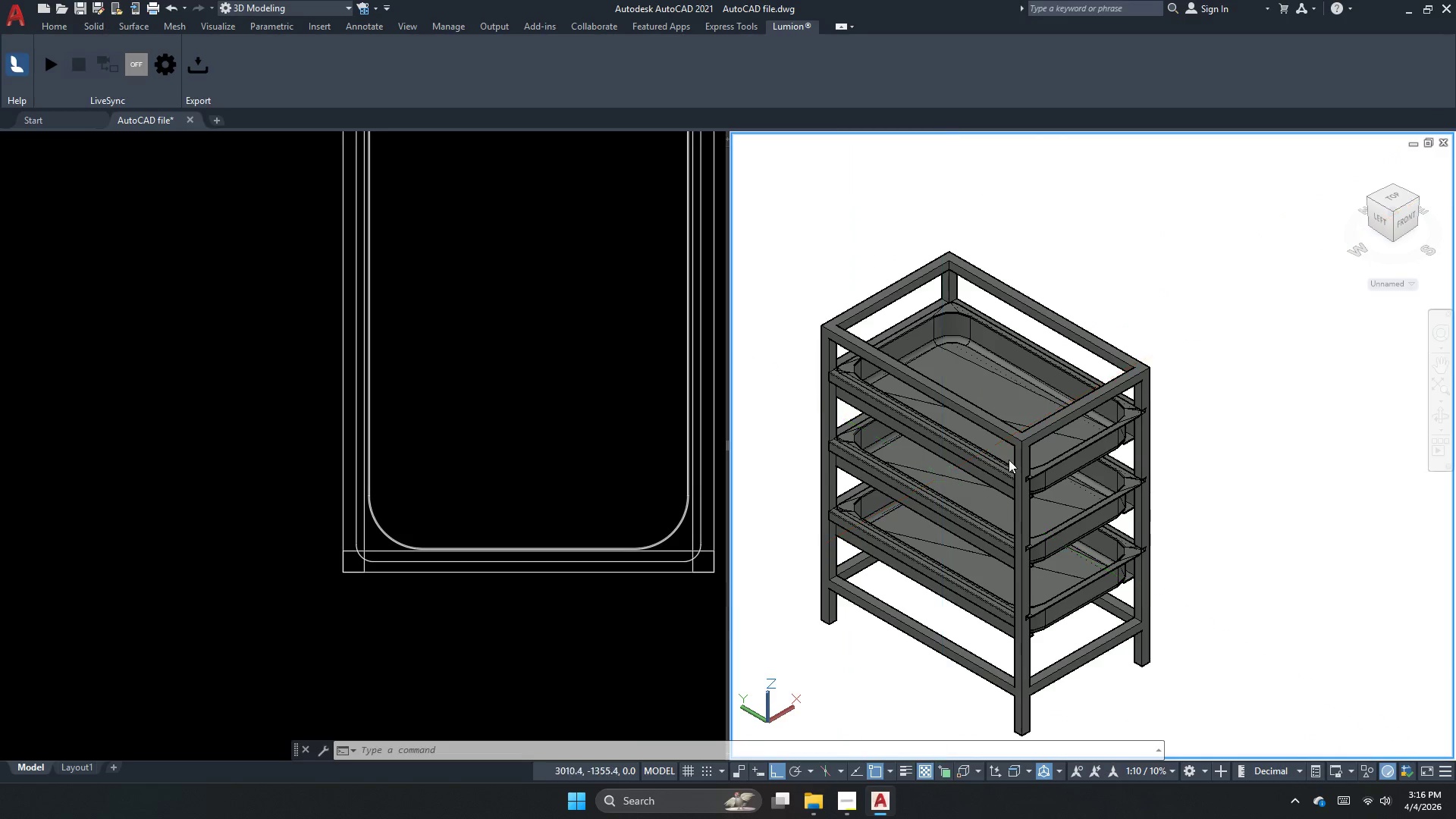 
key(Escape)
 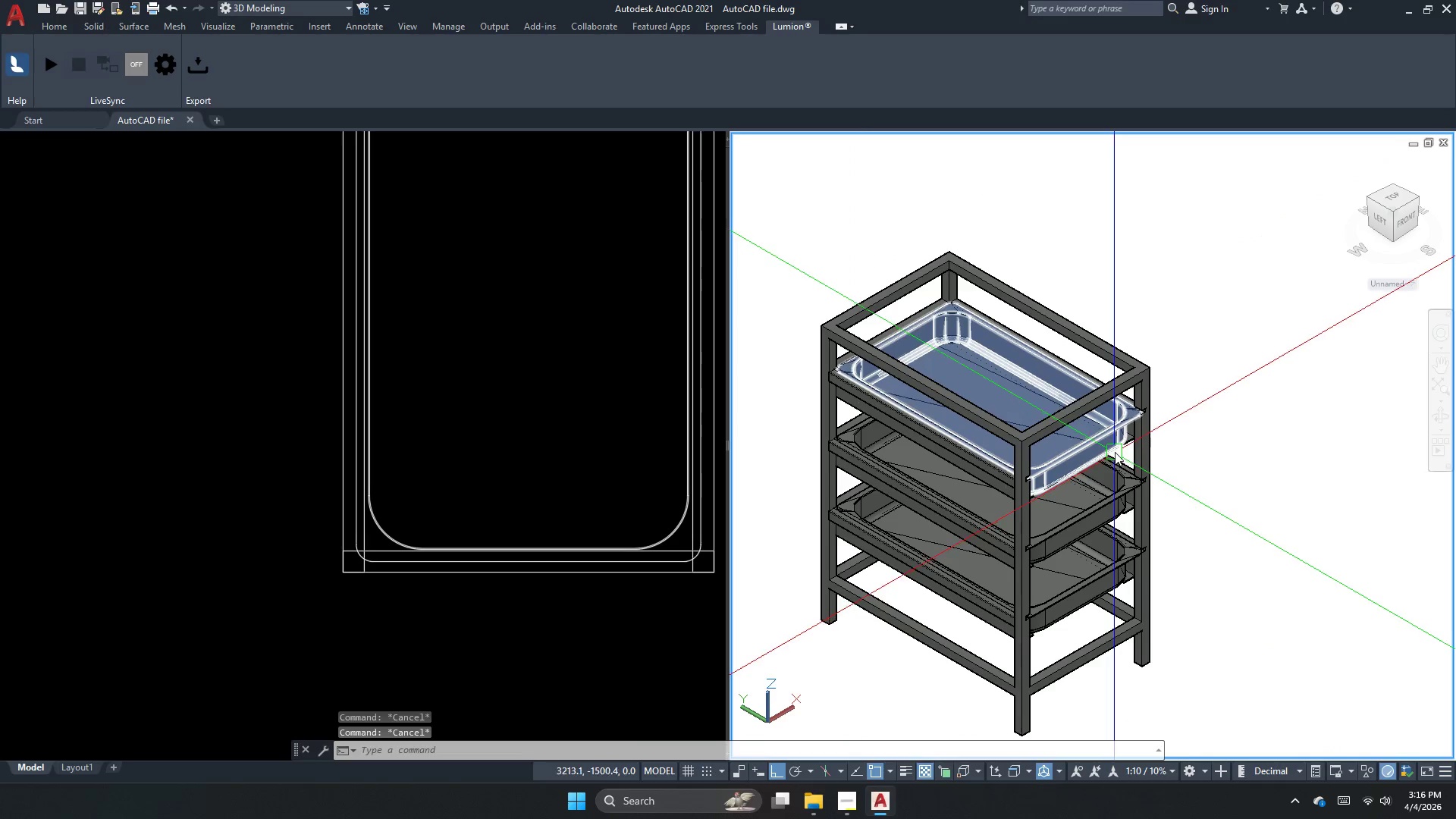 
scroll: coordinate [846, 463], scroll_direction: down, amount: 1.0
 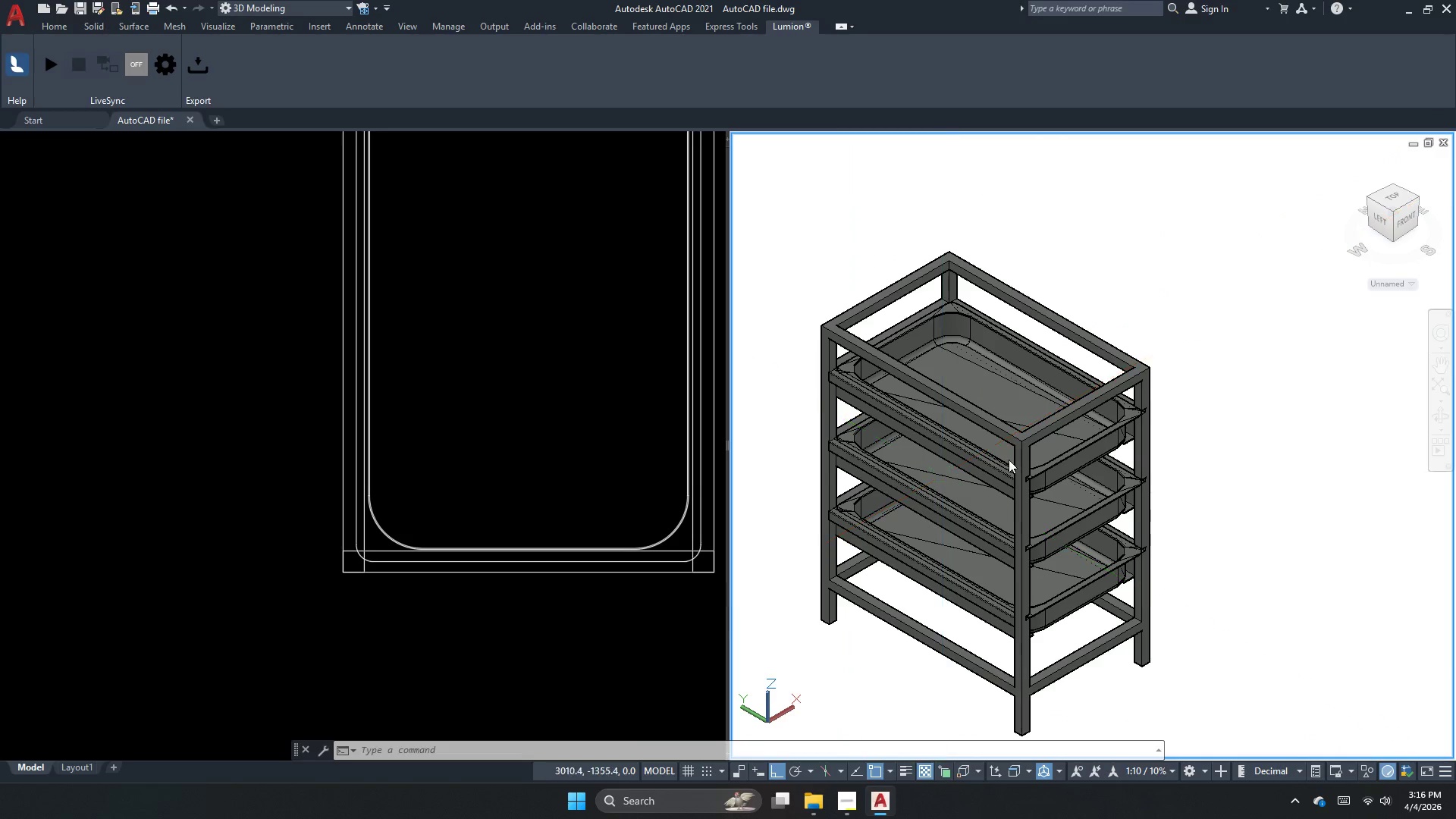 
left_click([1113, 452])
 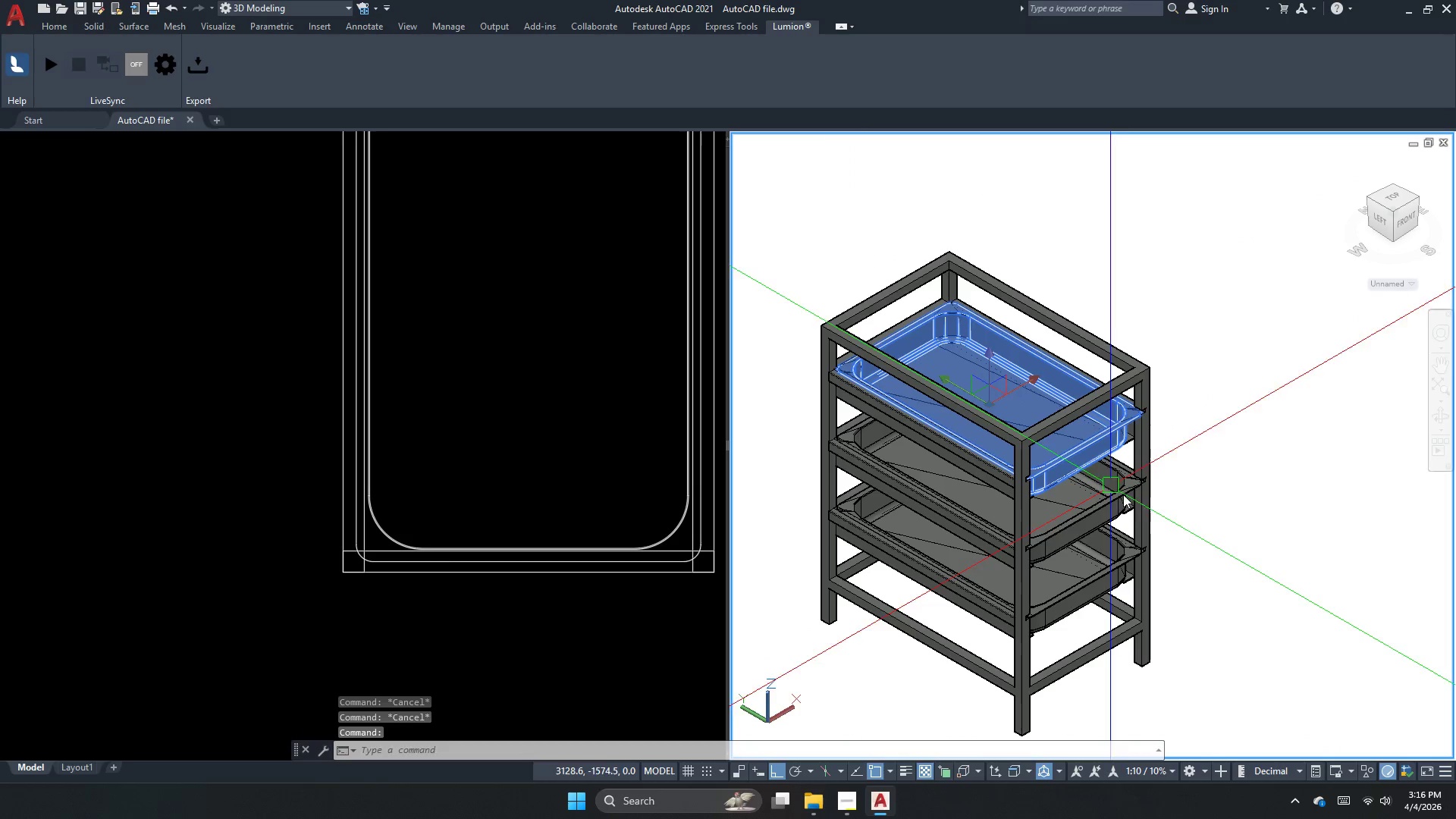 
key(M)
 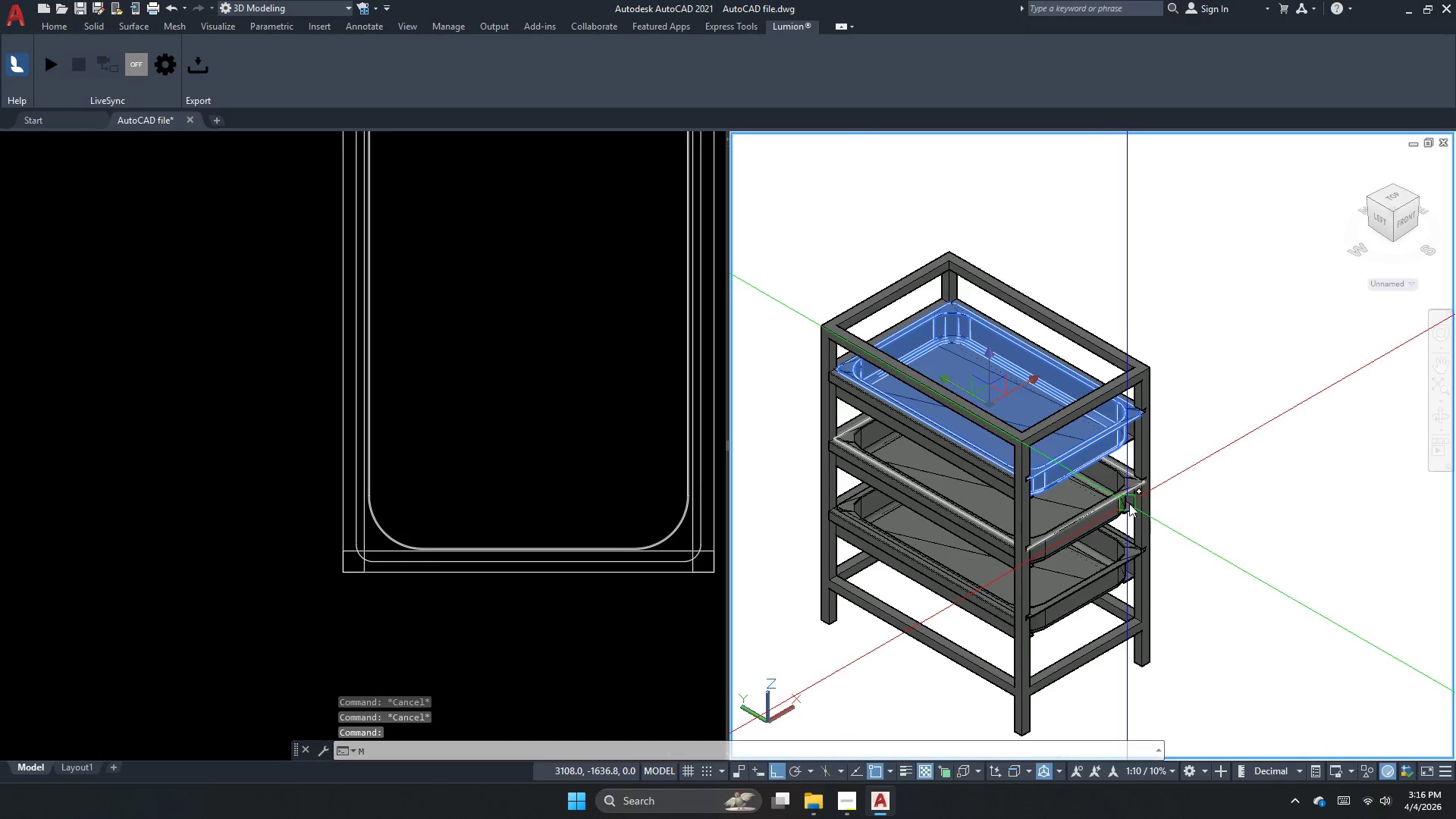 
key(Space)
 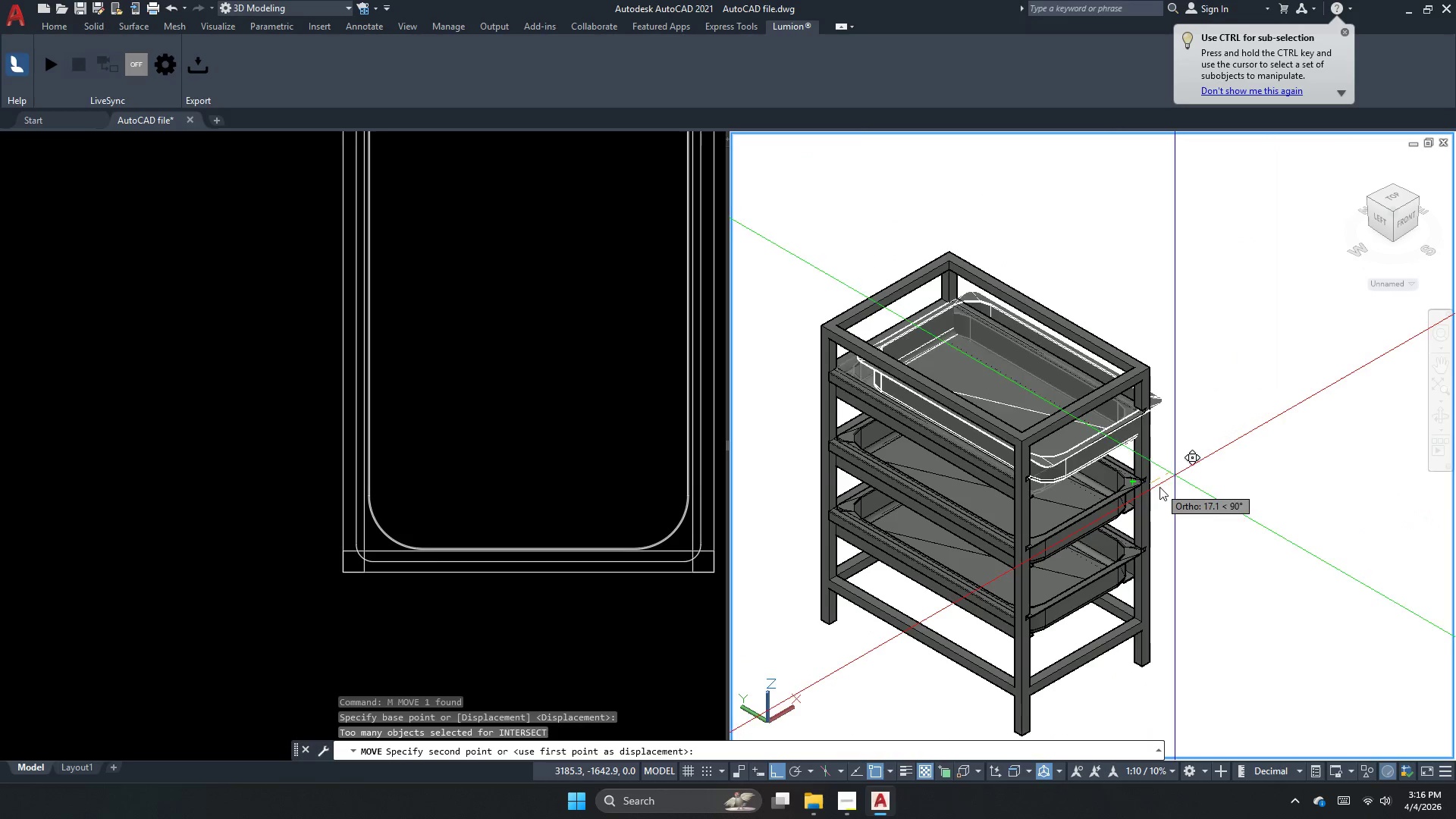 
key(Escape)
 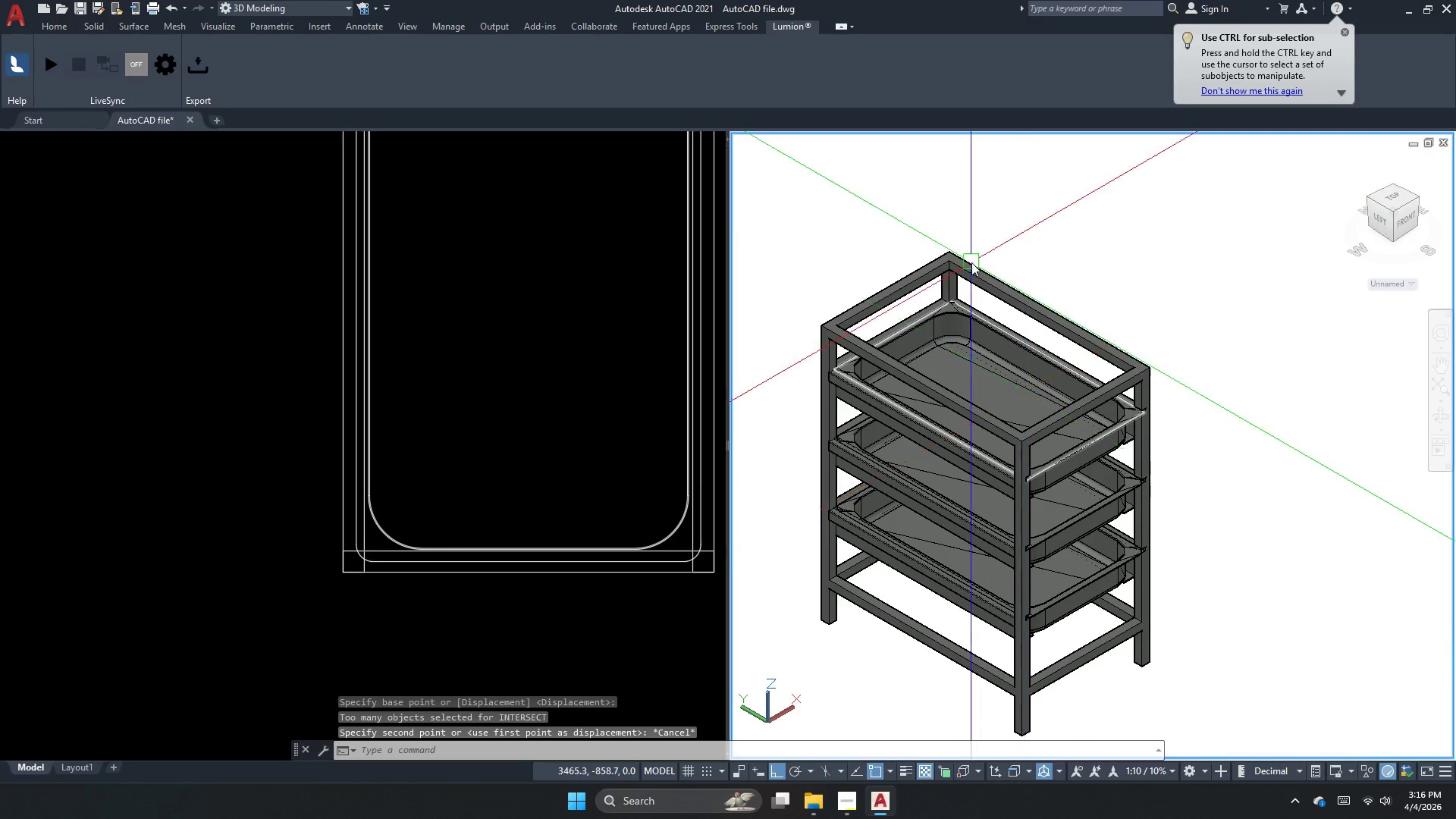 
scroll: coordinate [963, 256], scroll_direction: up, amount: 3.0
 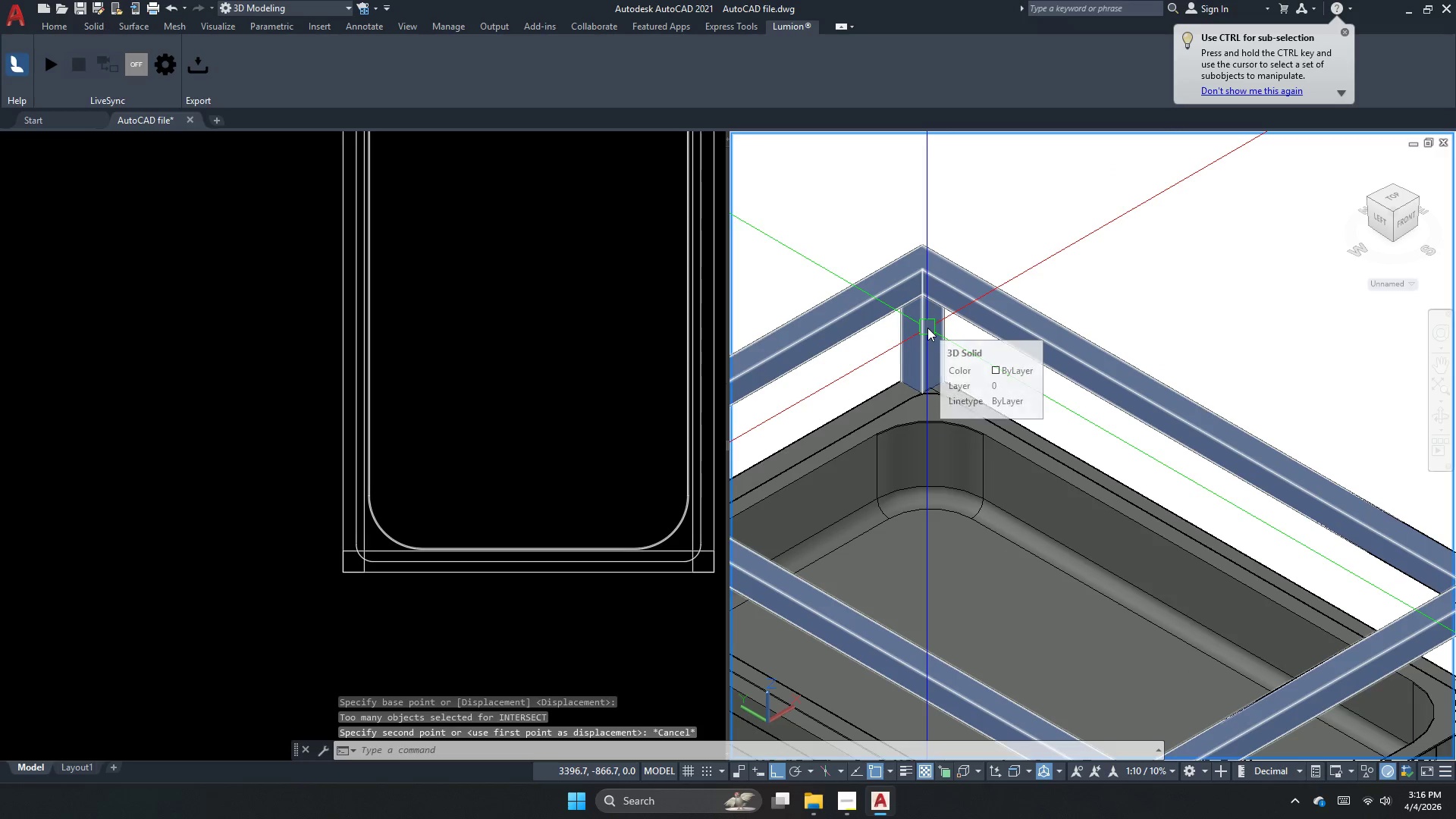 
key(Escape)
 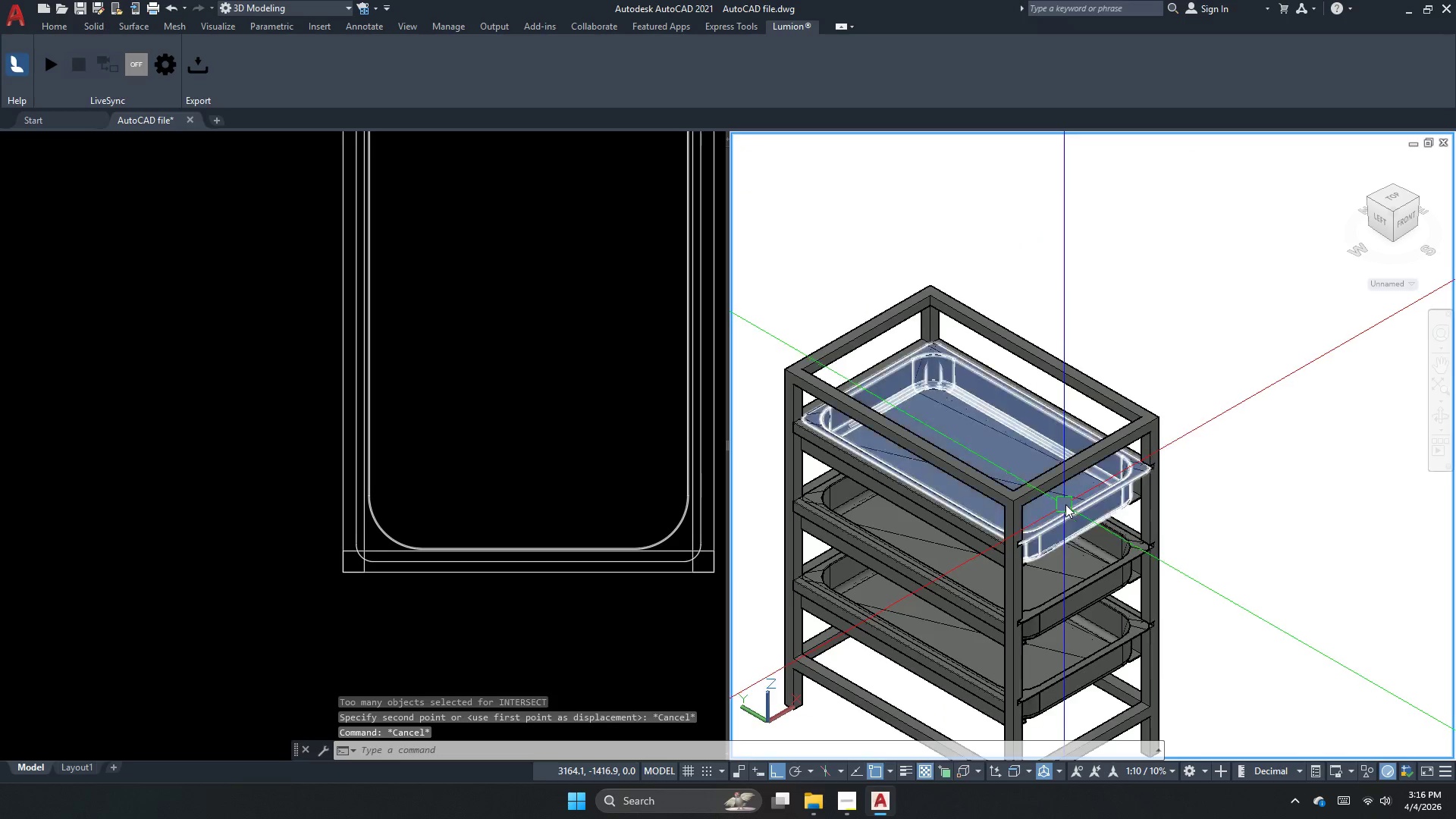 
scroll: coordinate [940, 304], scroll_direction: down, amount: 2.0
 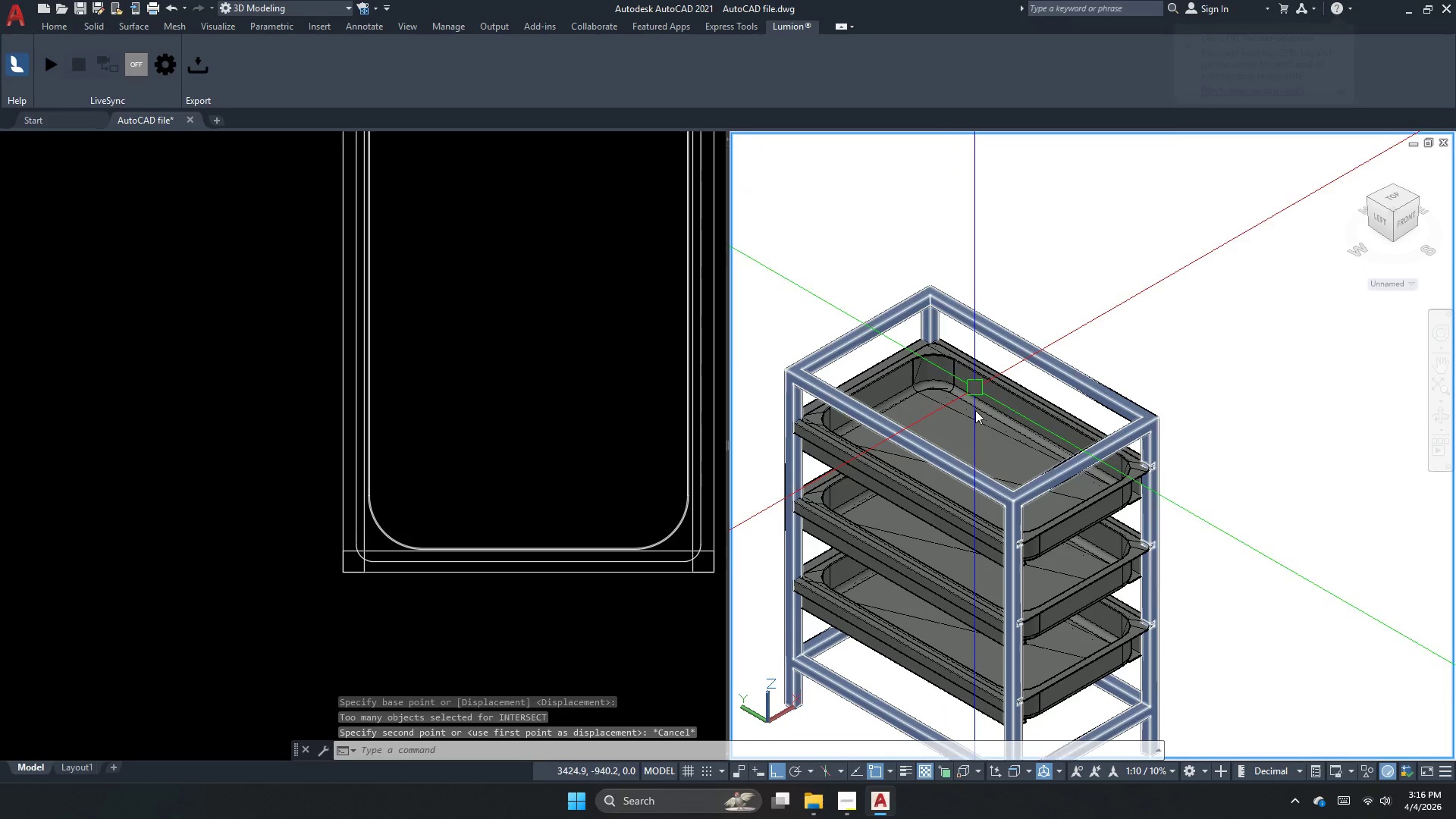 
scroll: coordinate [1065, 504], scroll_direction: up, amount: 1.0
 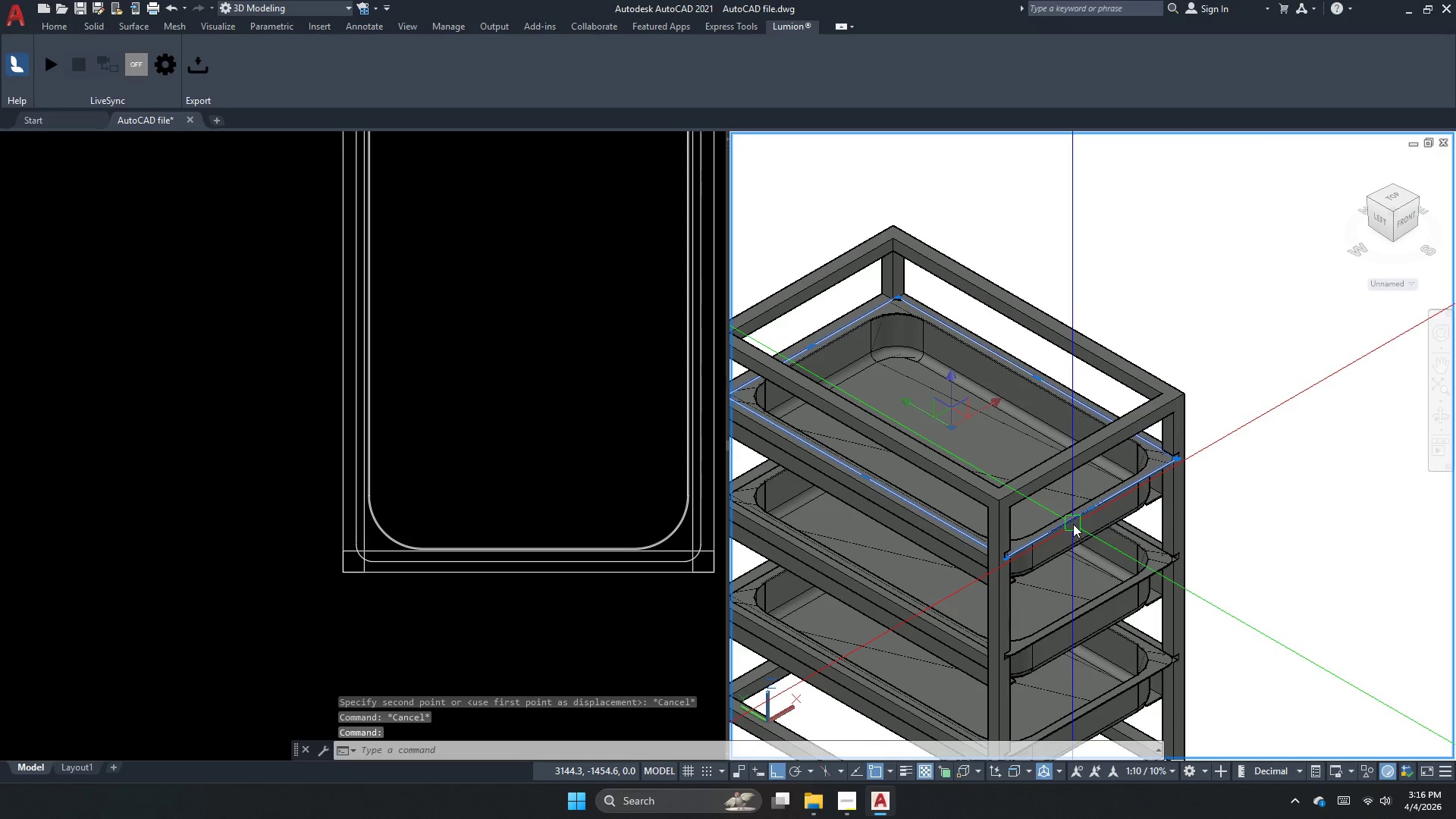 
key(Escape)
 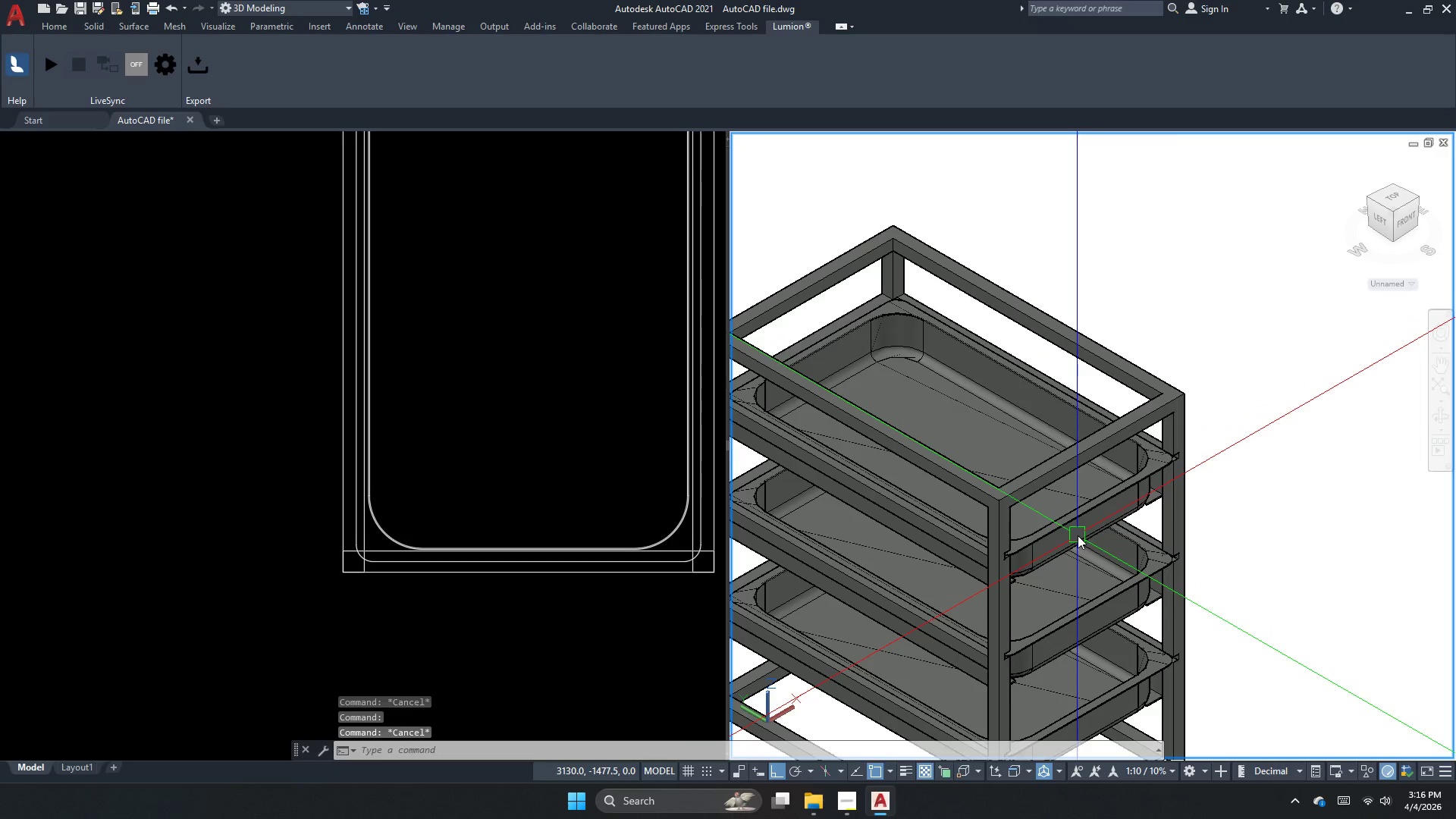 
left_click([1078, 535])
 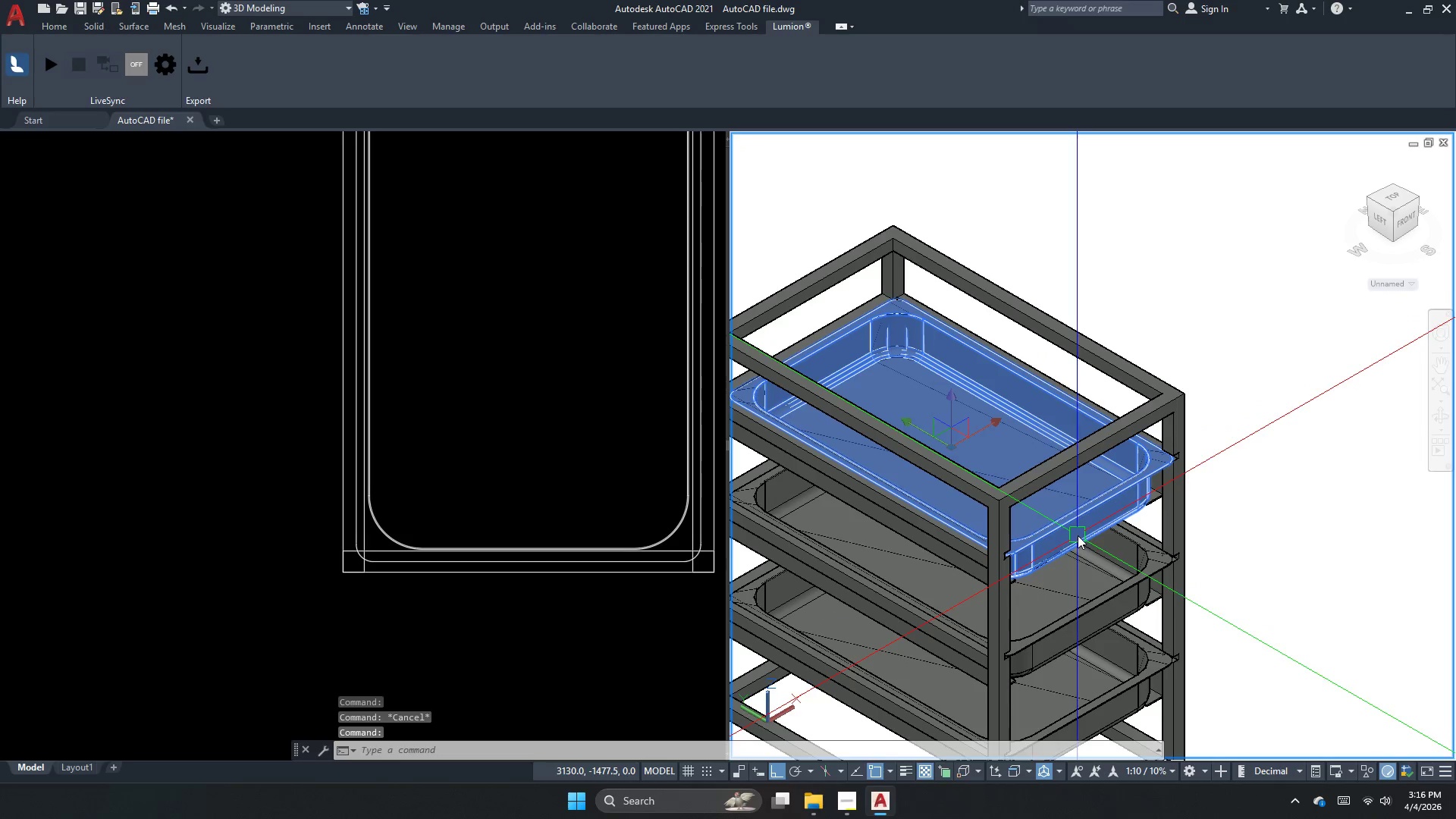 
key(Escape)
 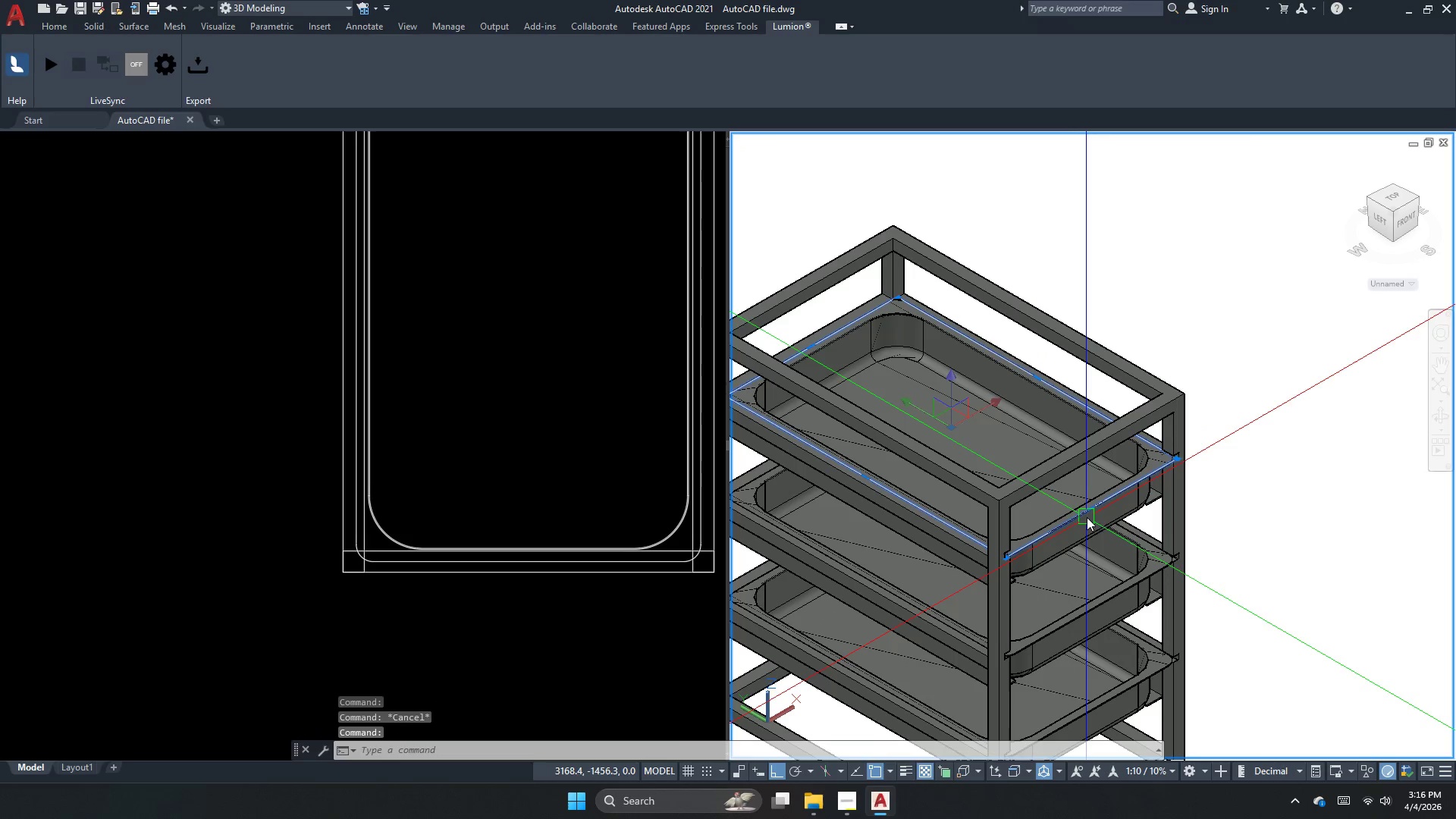 
left_click([1087, 517])
 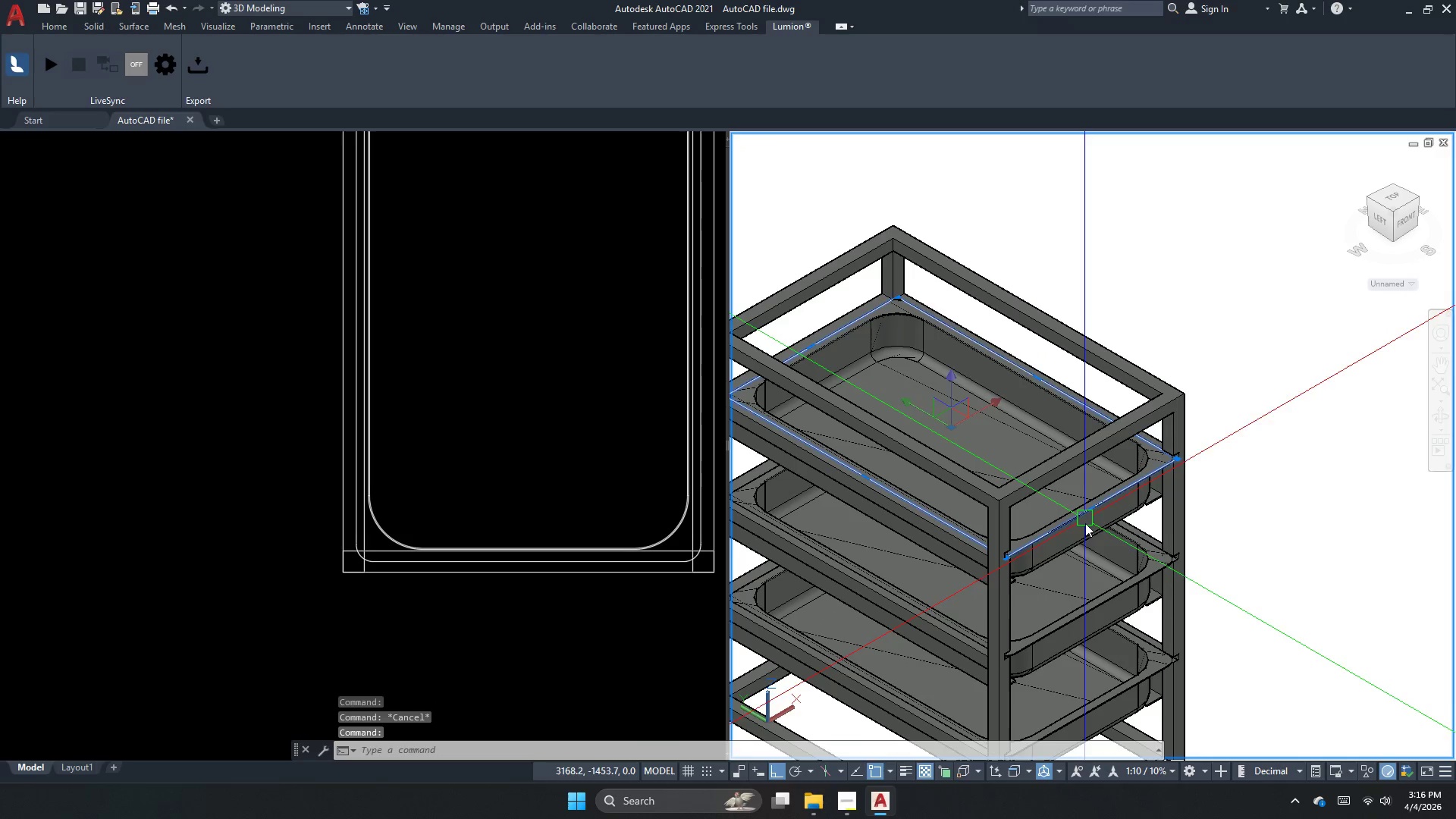 
key(Escape)
 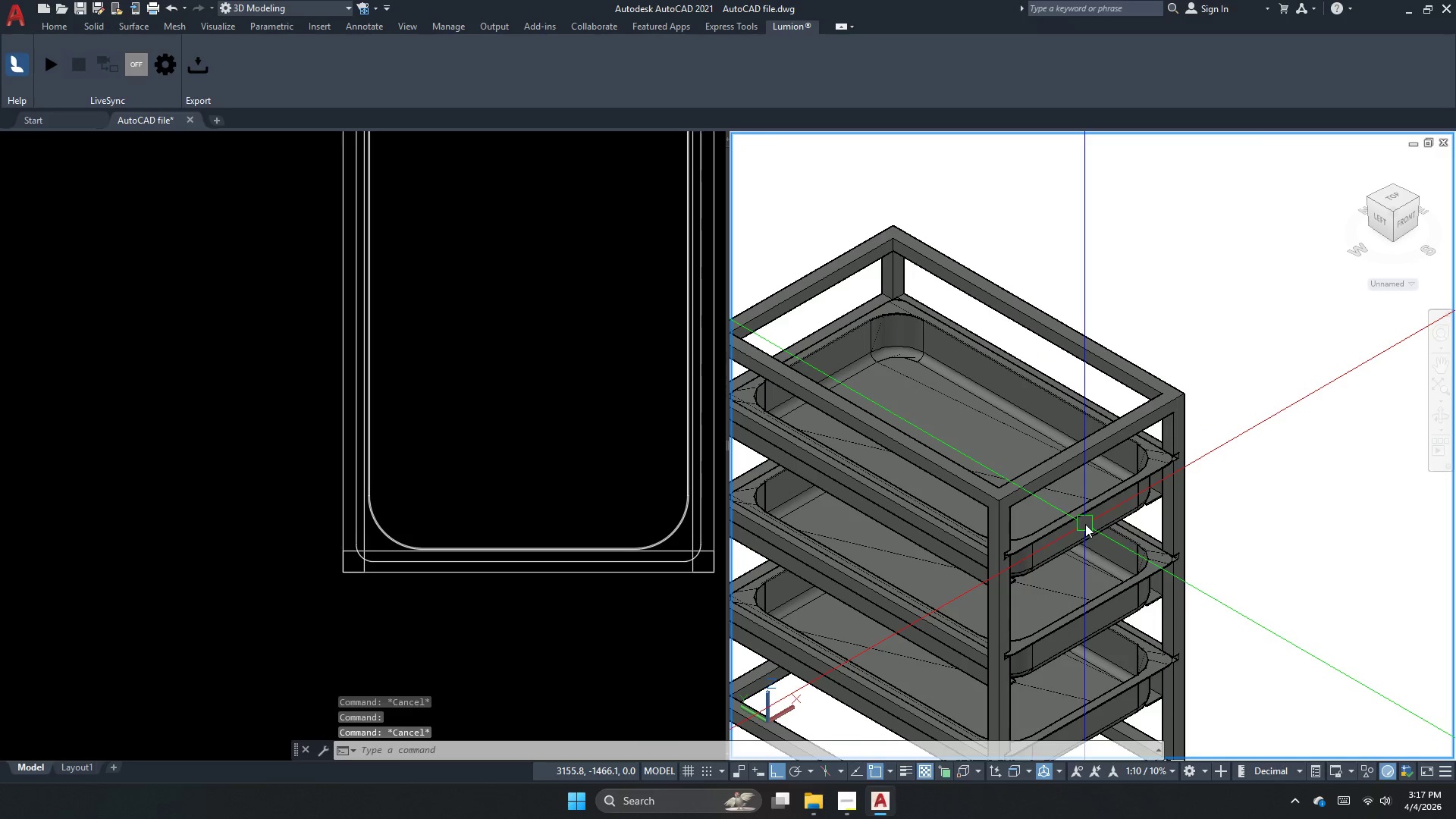 
key(Control+ControlLeft)
 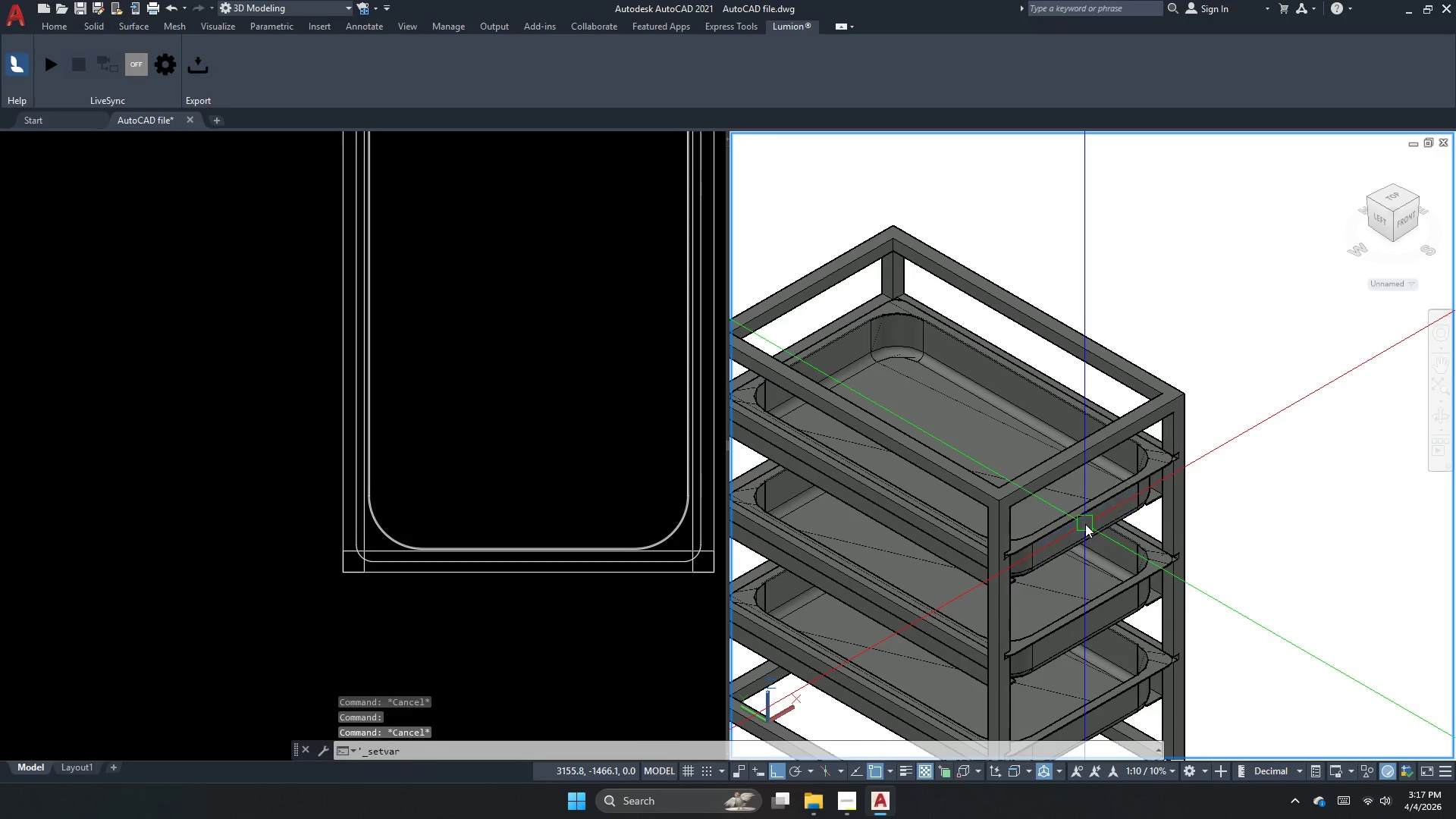 
key(Control+H)
 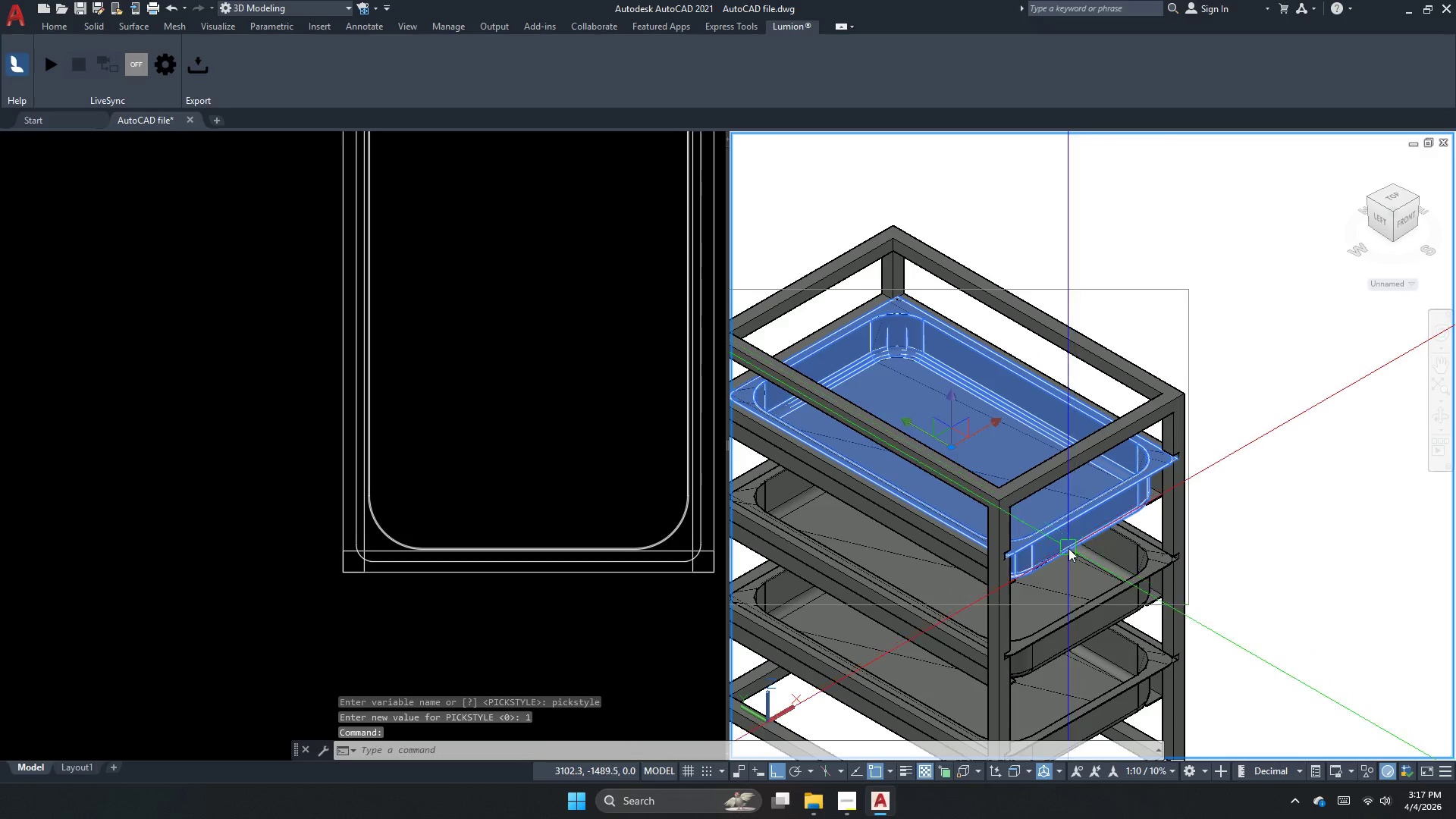 
key(Escape)
 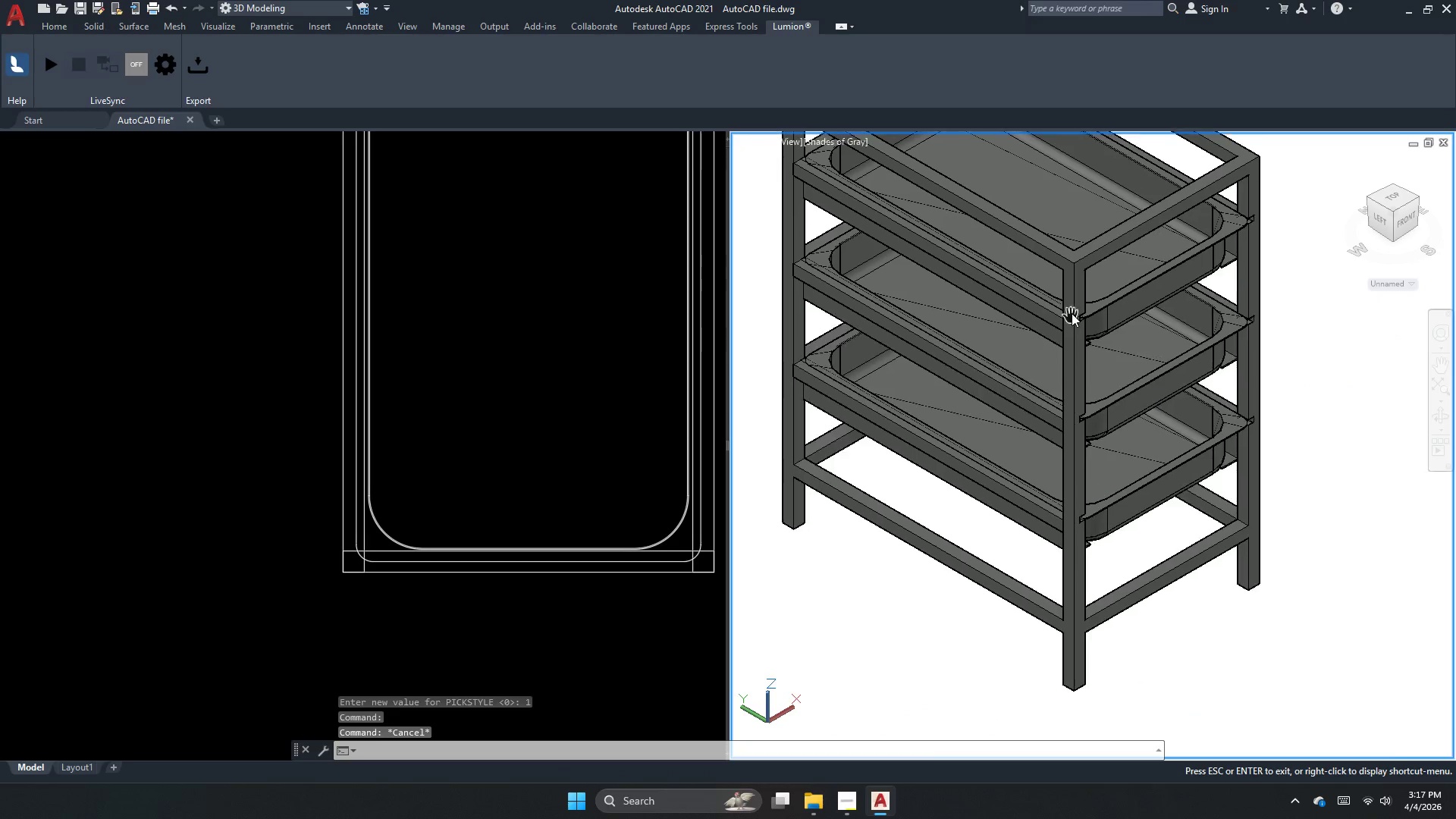 
key(Escape)
 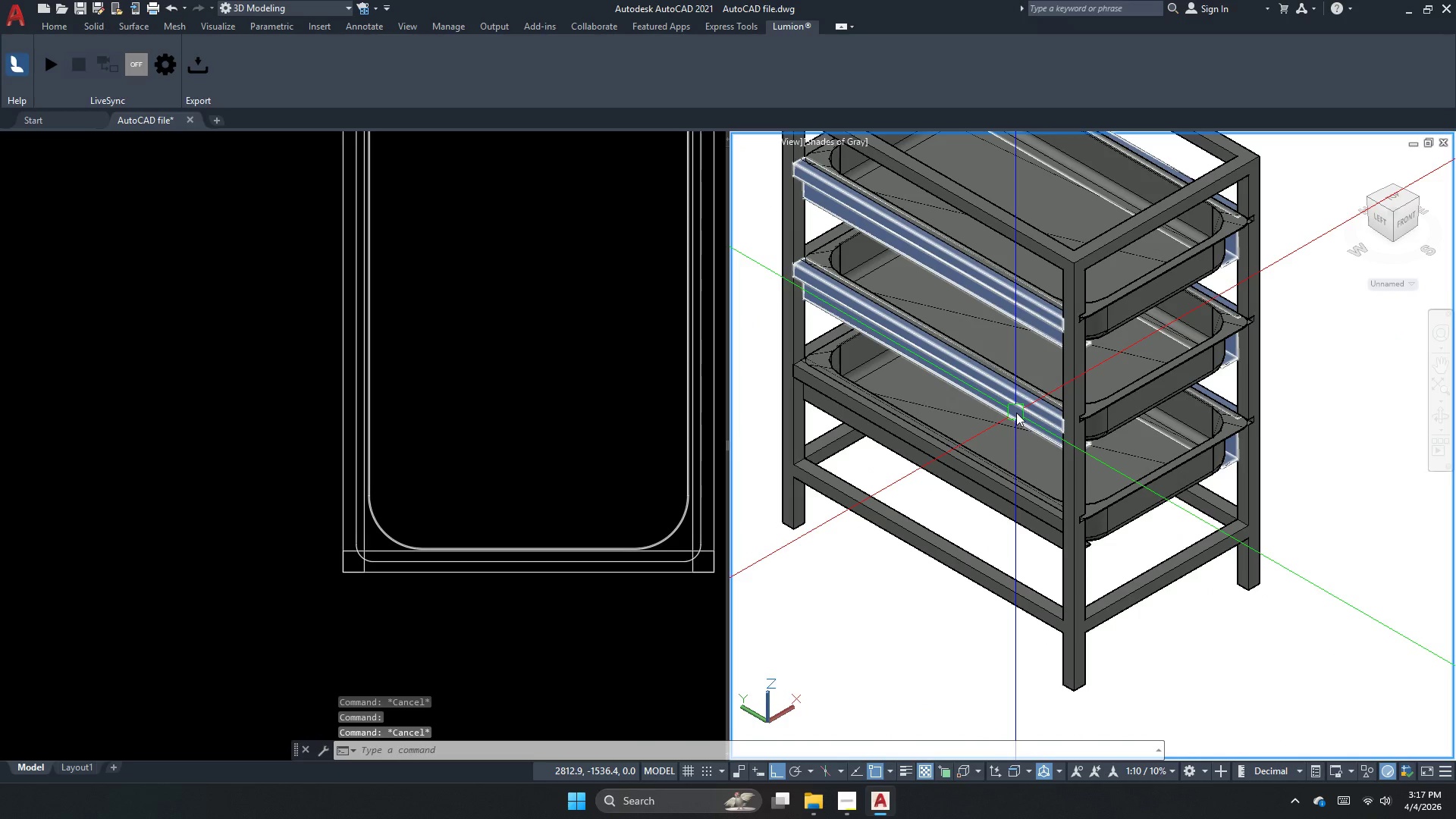 
left_click([1016, 413])
 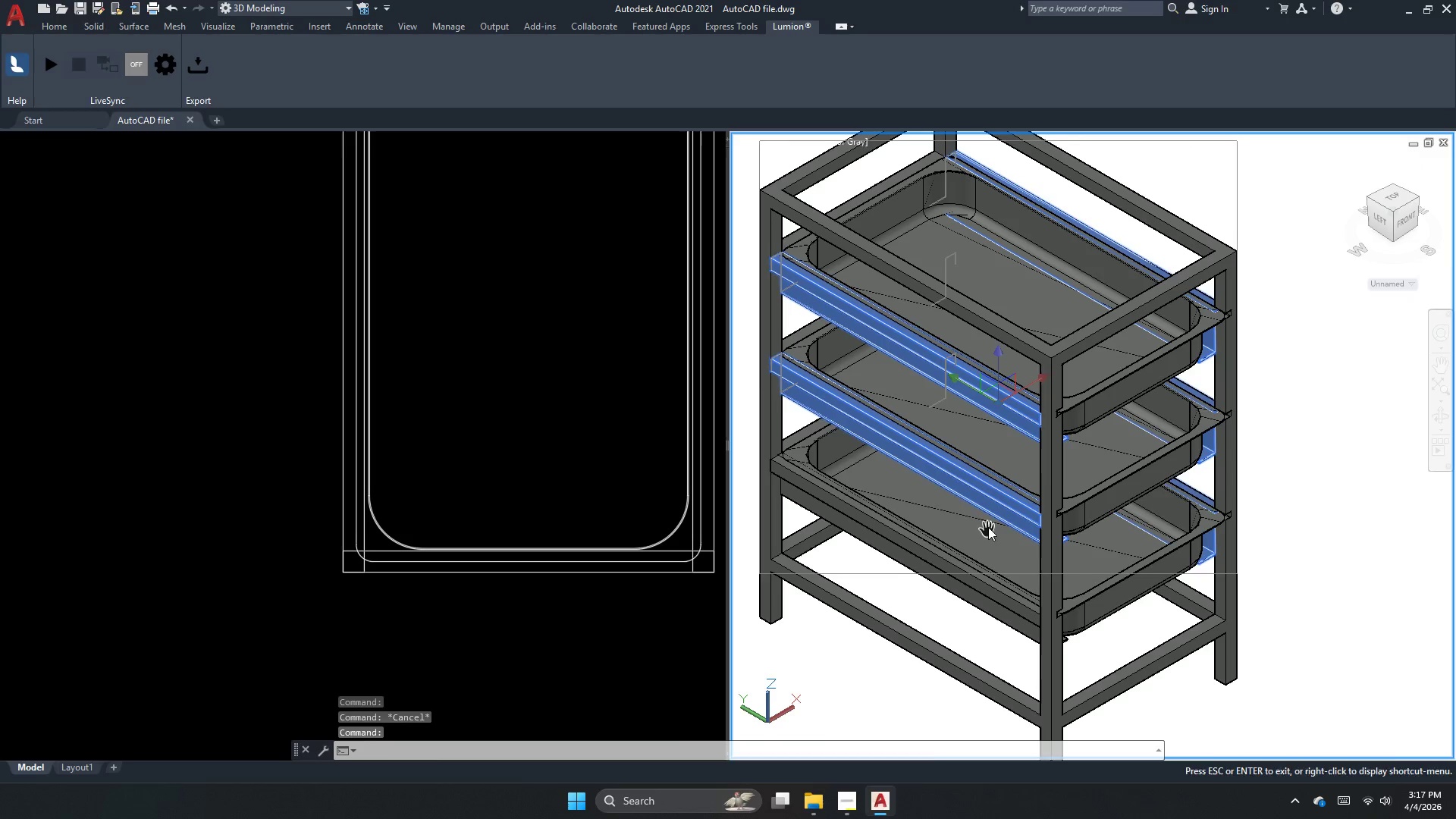 
key(E)
 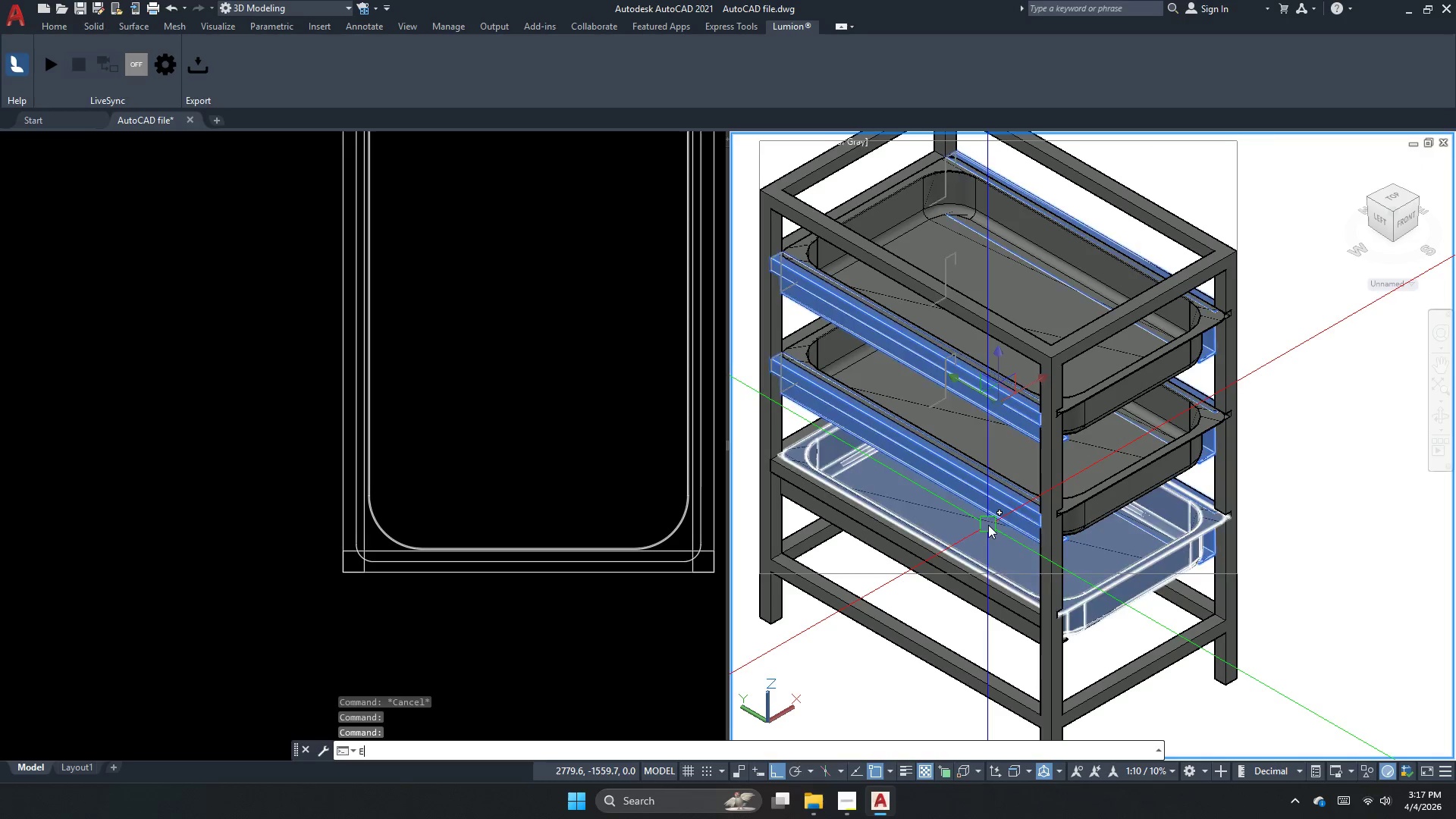 
key(Space)
 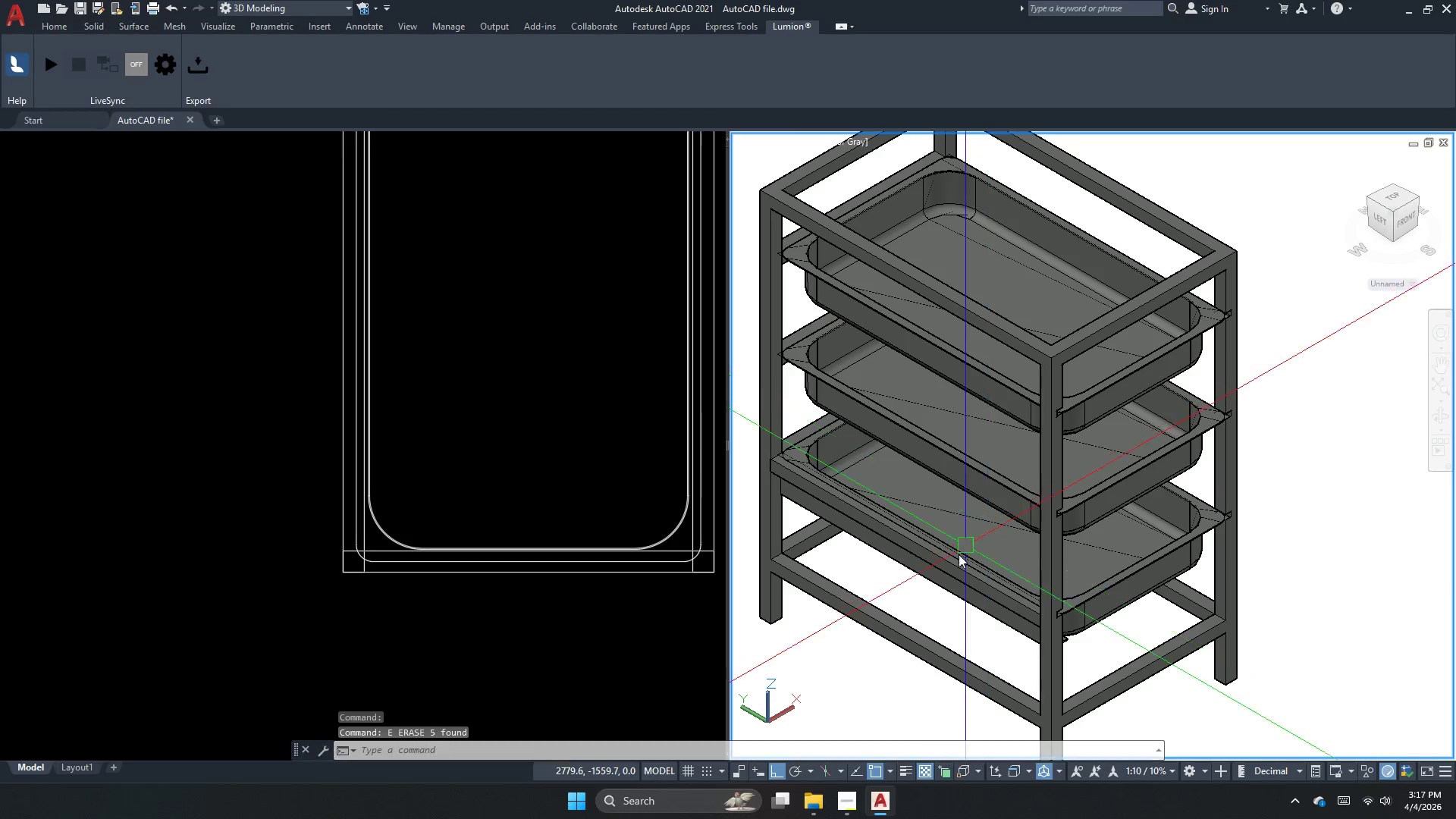 
key(Escape)
 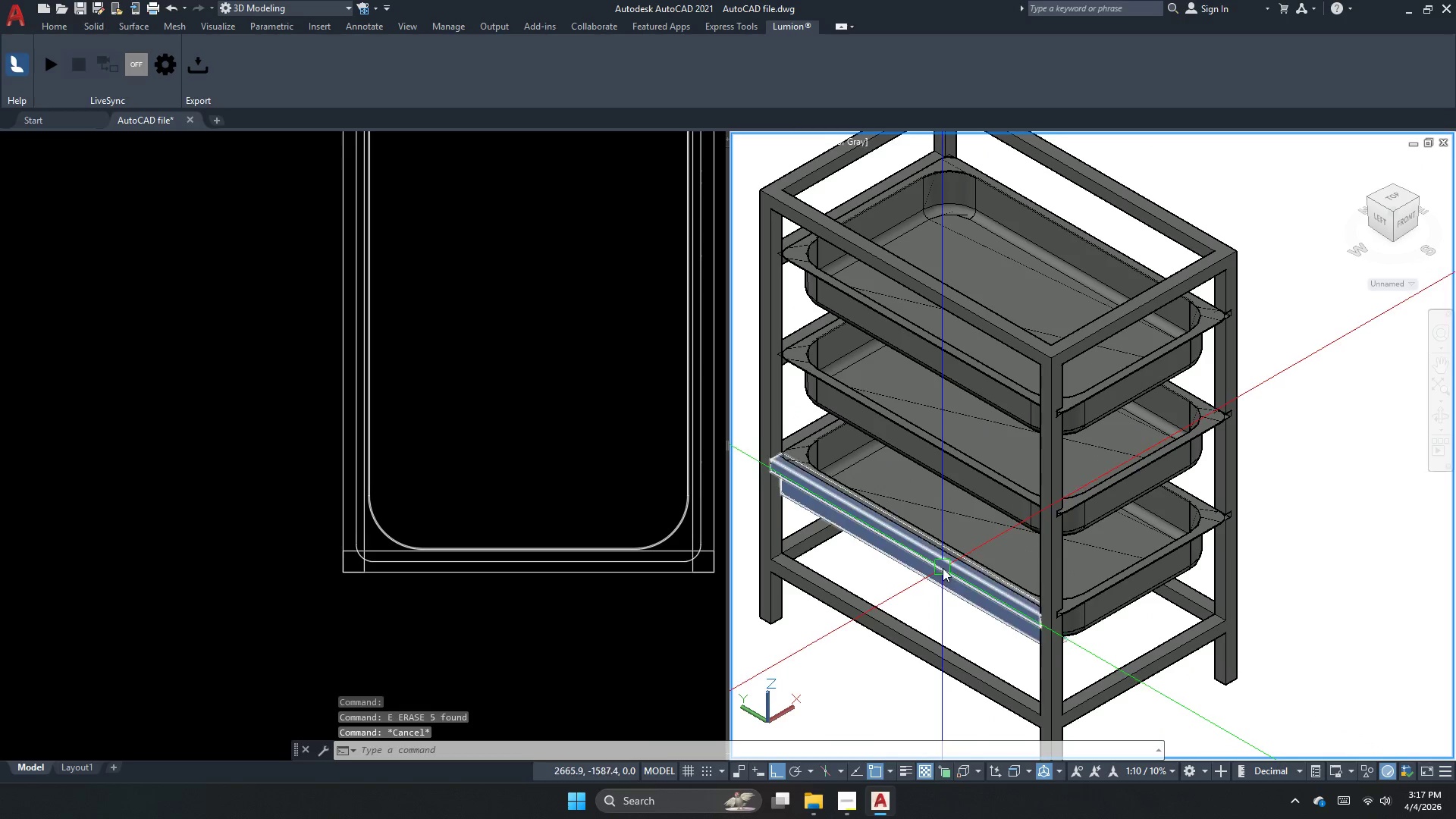 
left_click([943, 568])
 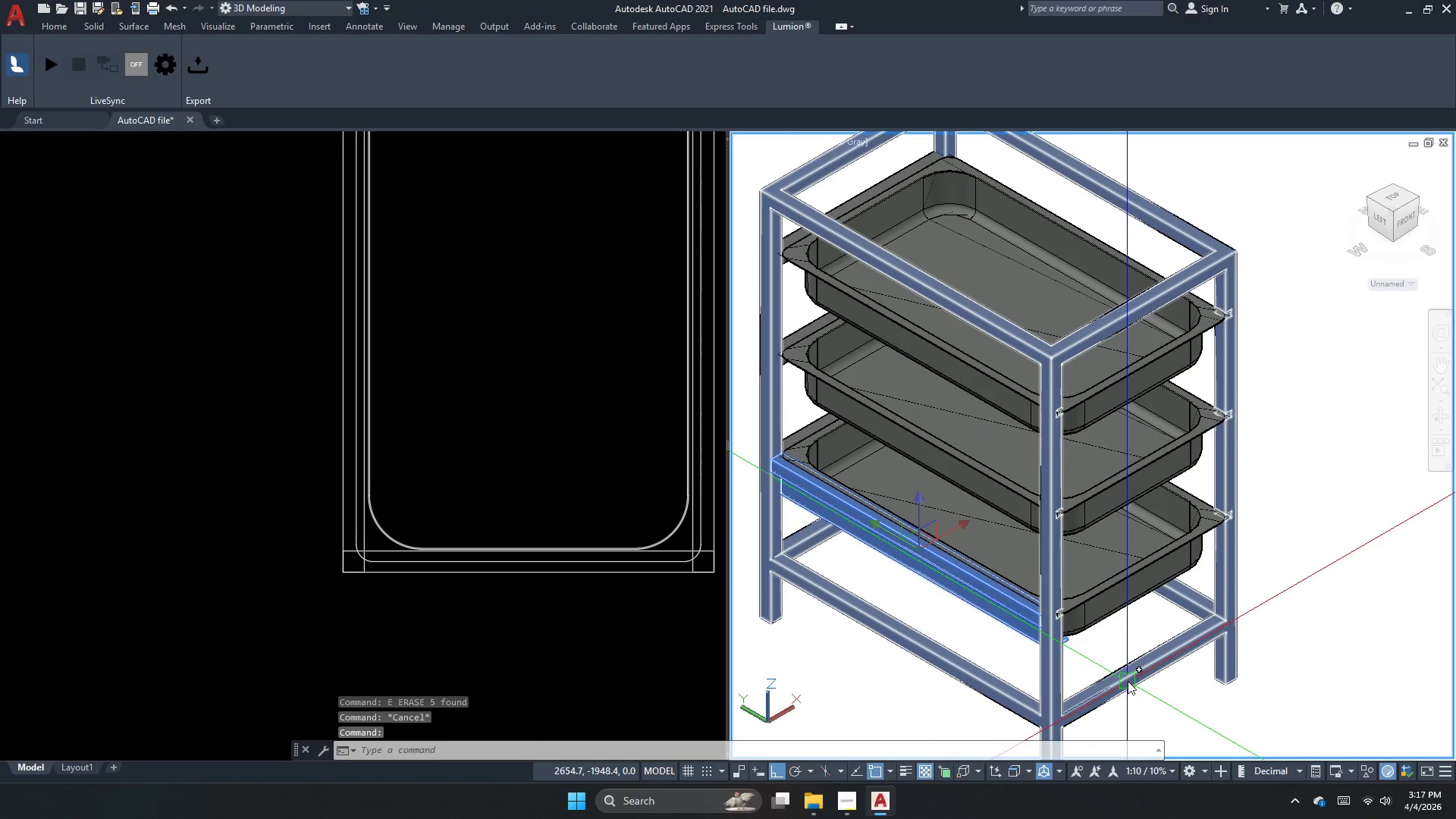 
type(mi )
 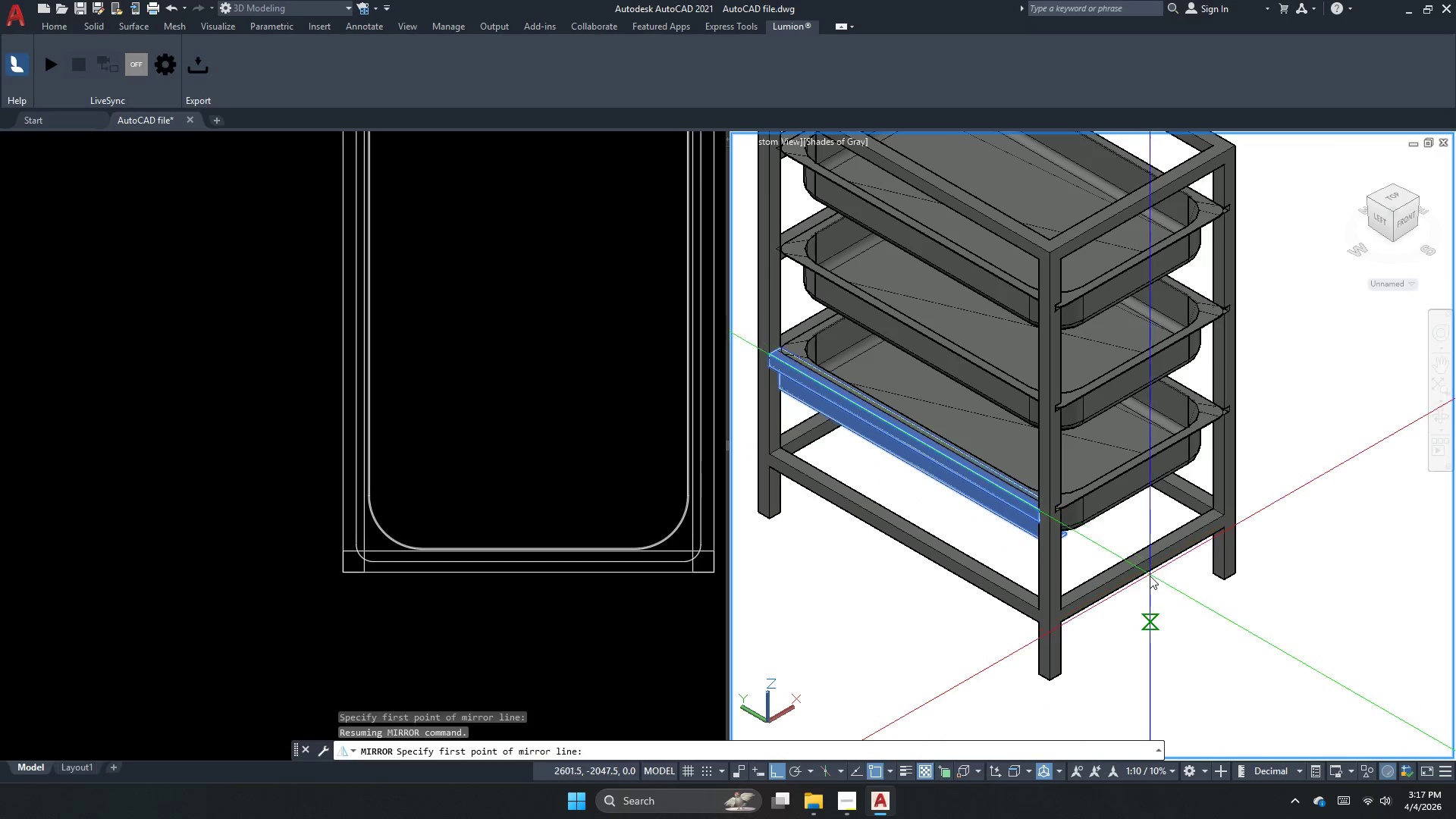 
wait(8.66)
 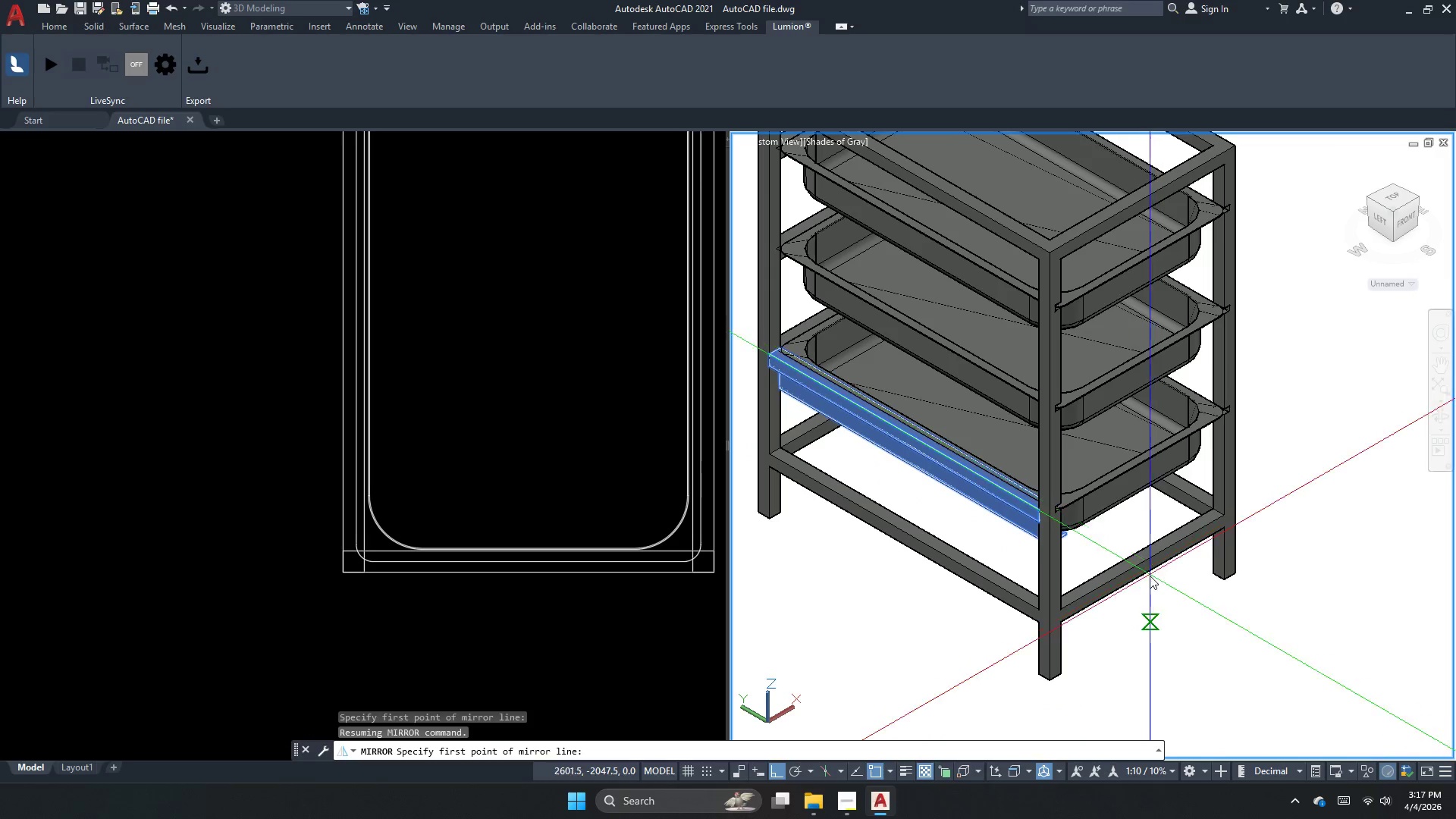 
scroll: coordinate [1159, 526], scroll_direction: down, amount: 2.0
 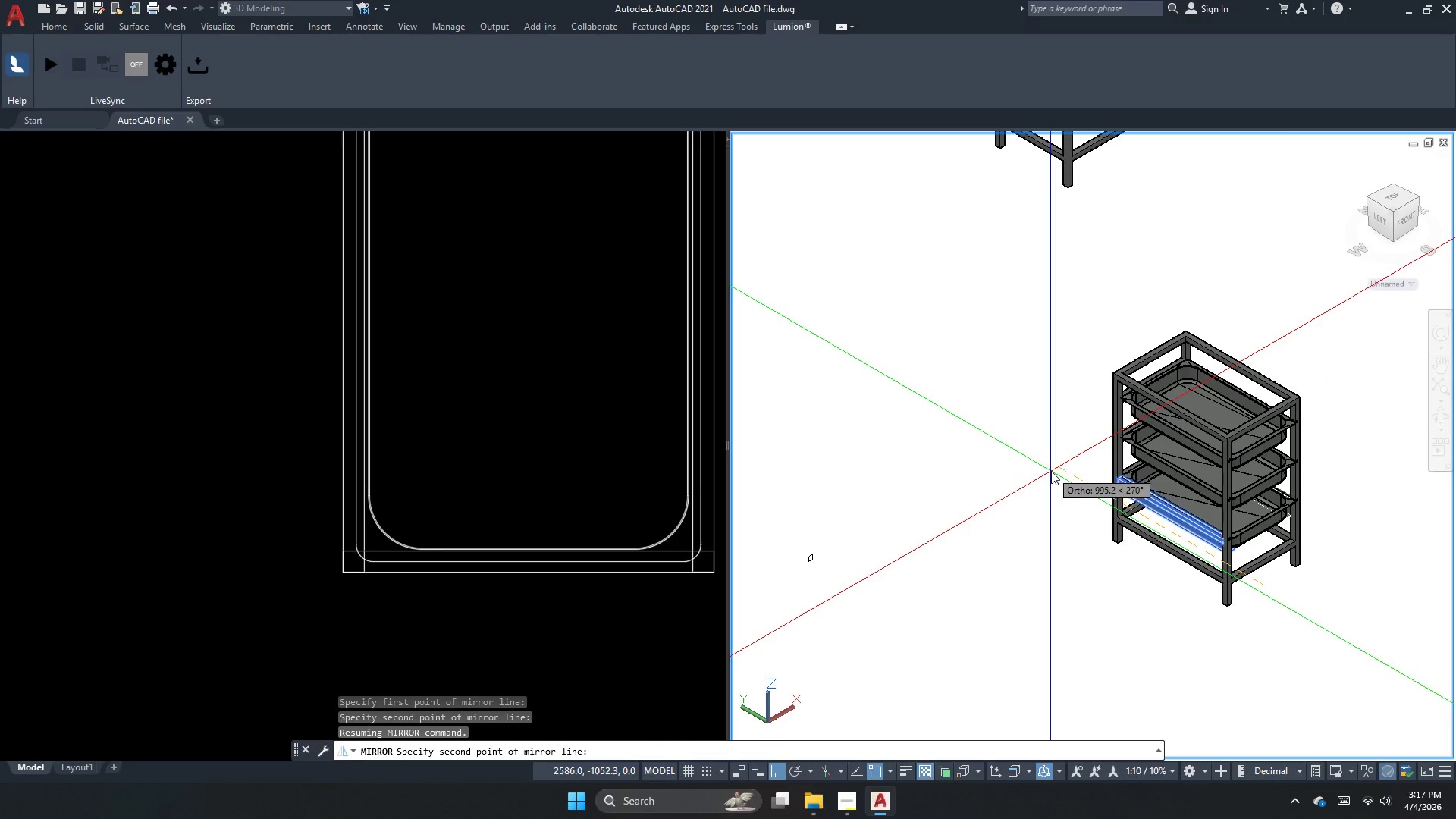 
left_click([1051, 471])
 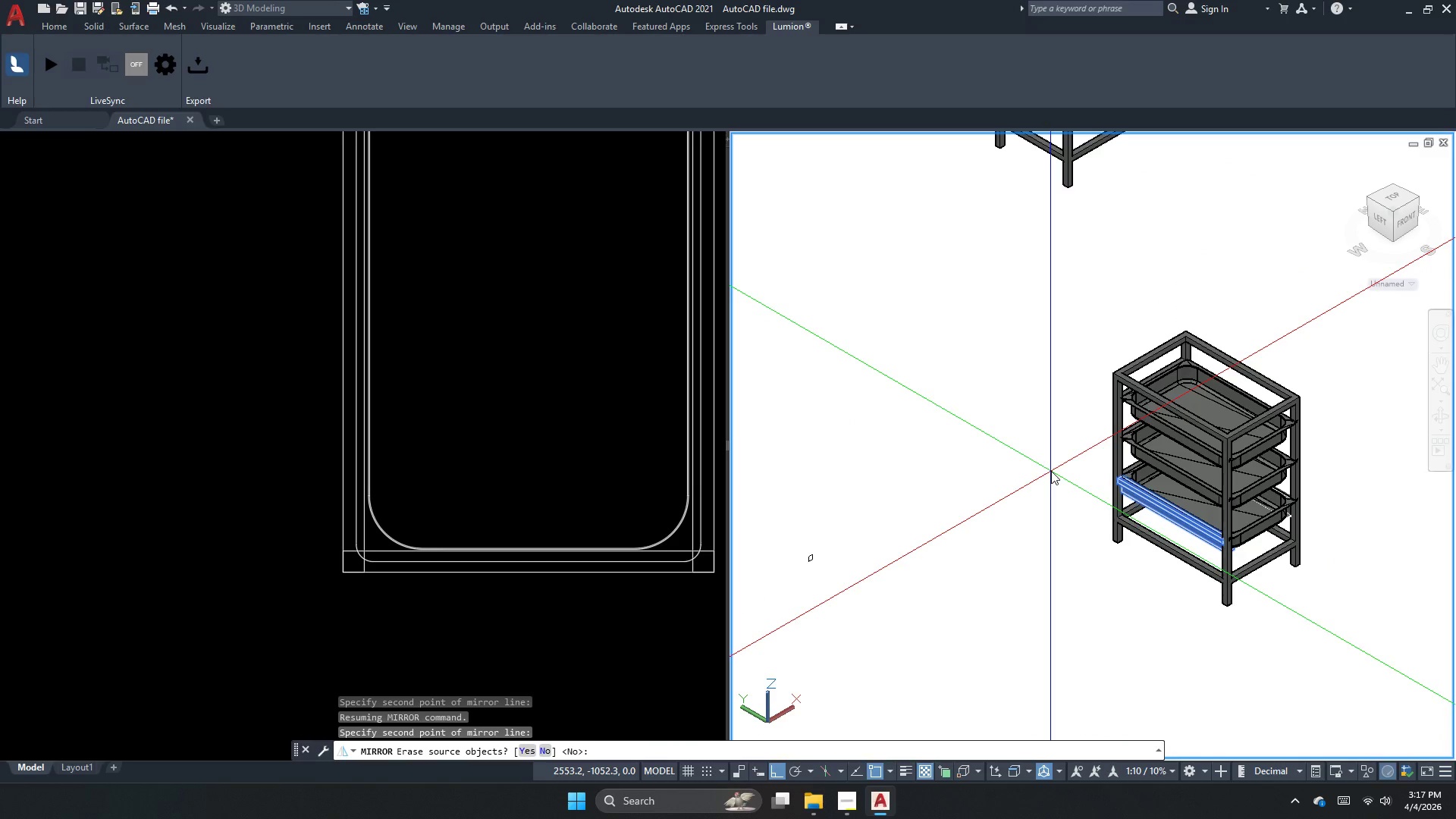 
key(N)
 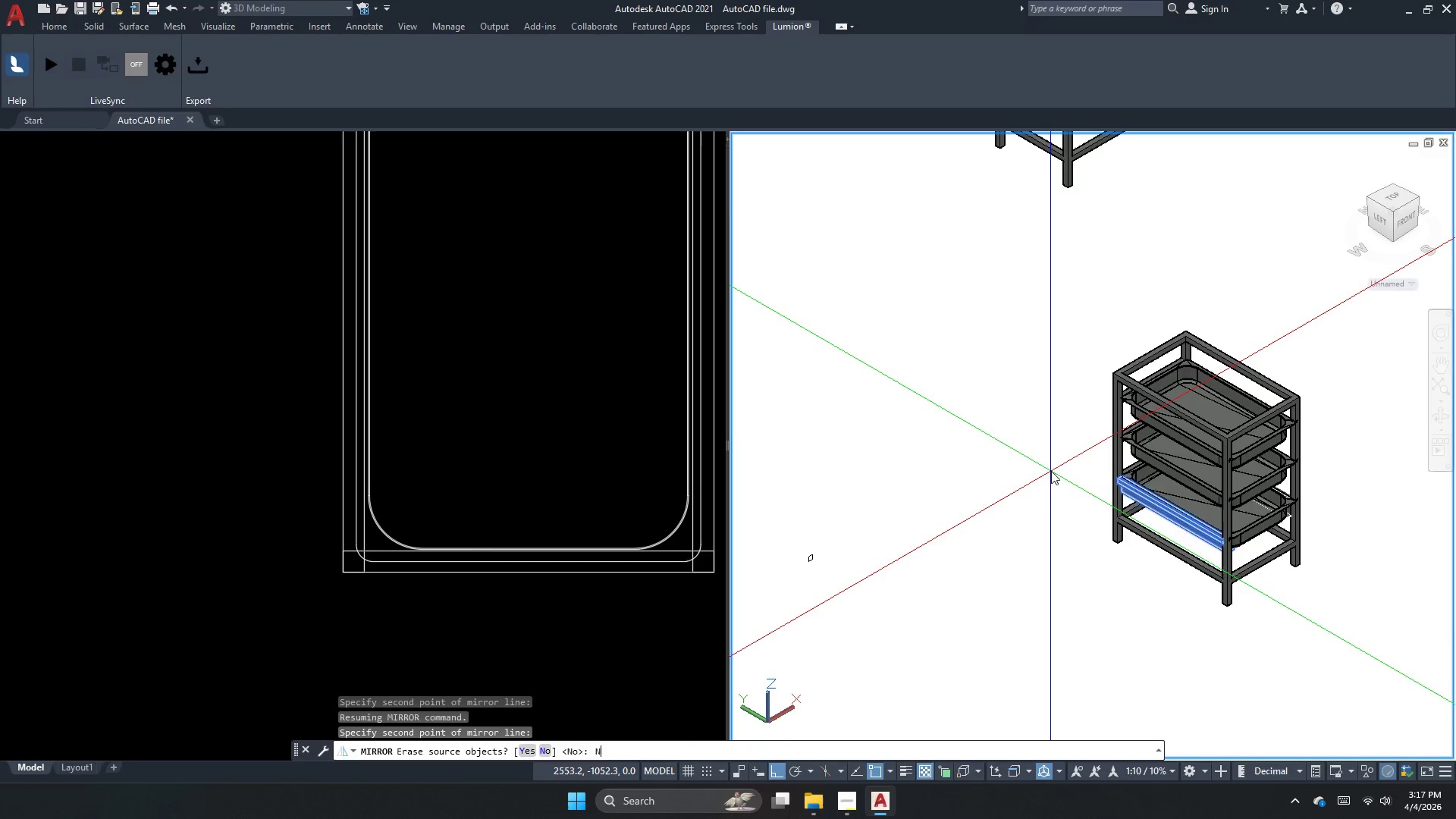 
key(Space)
 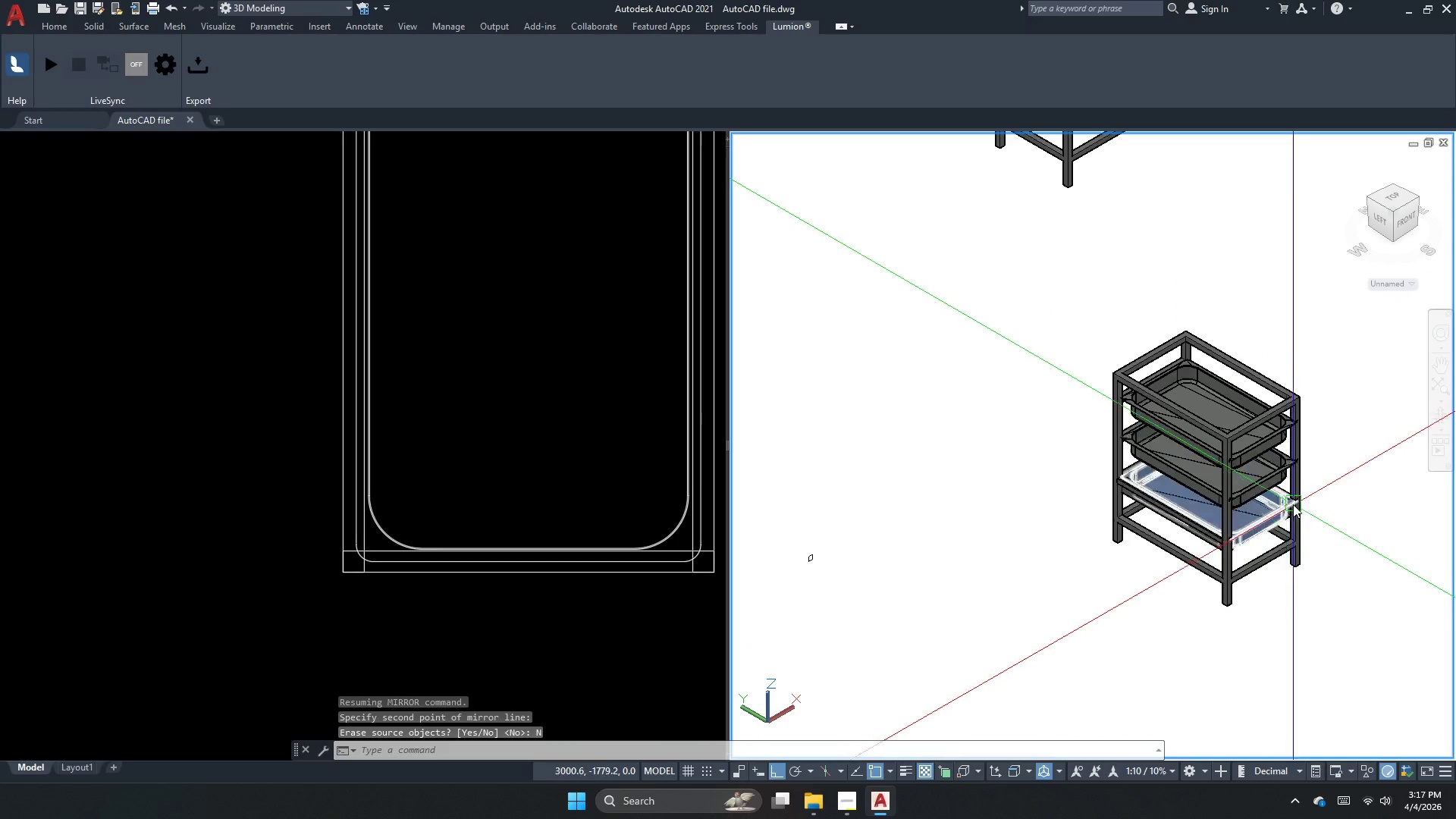 
scroll: coordinate [1196, 621], scroll_direction: up, amount: 4.0
 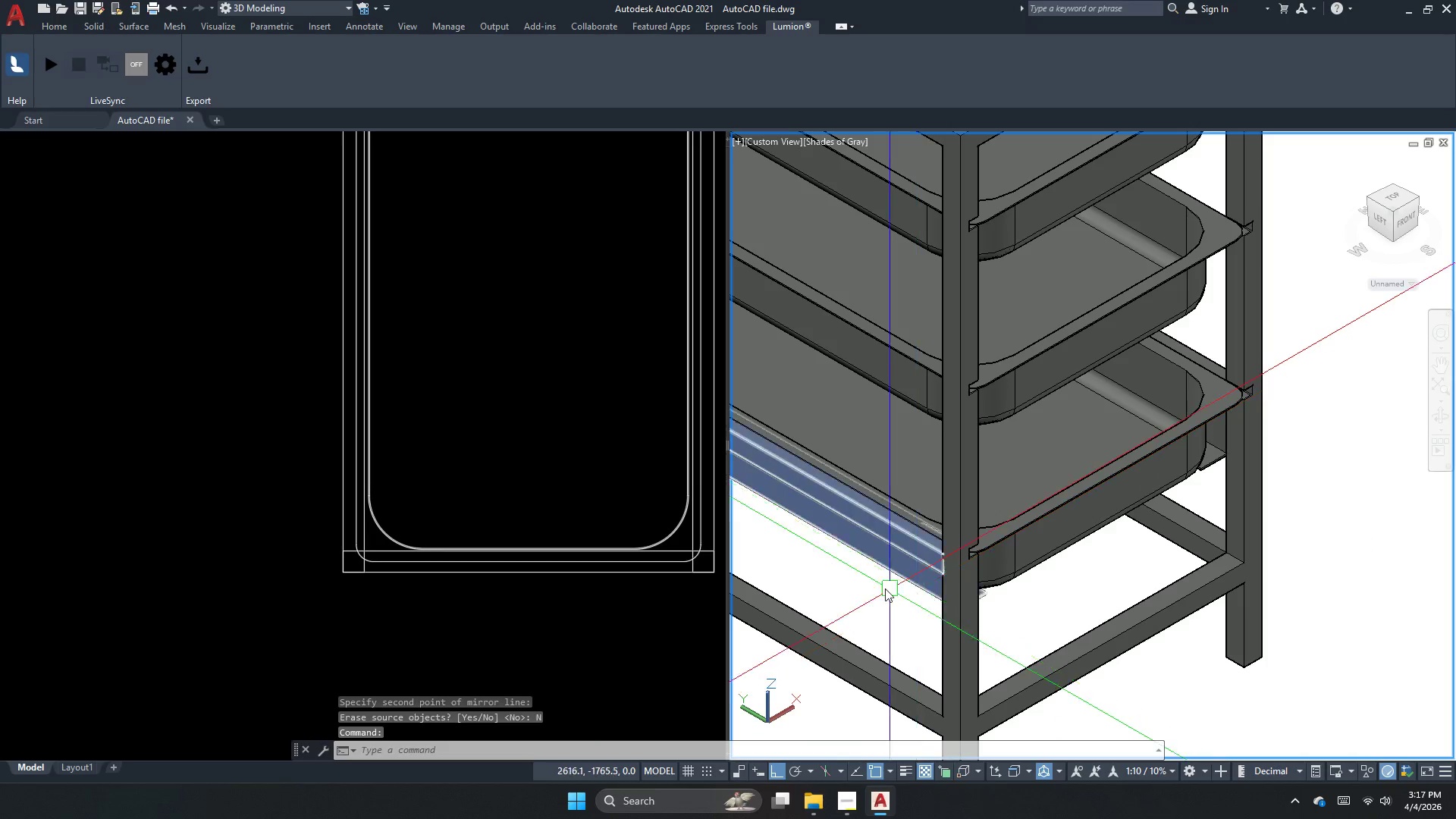 
key(Escape)
 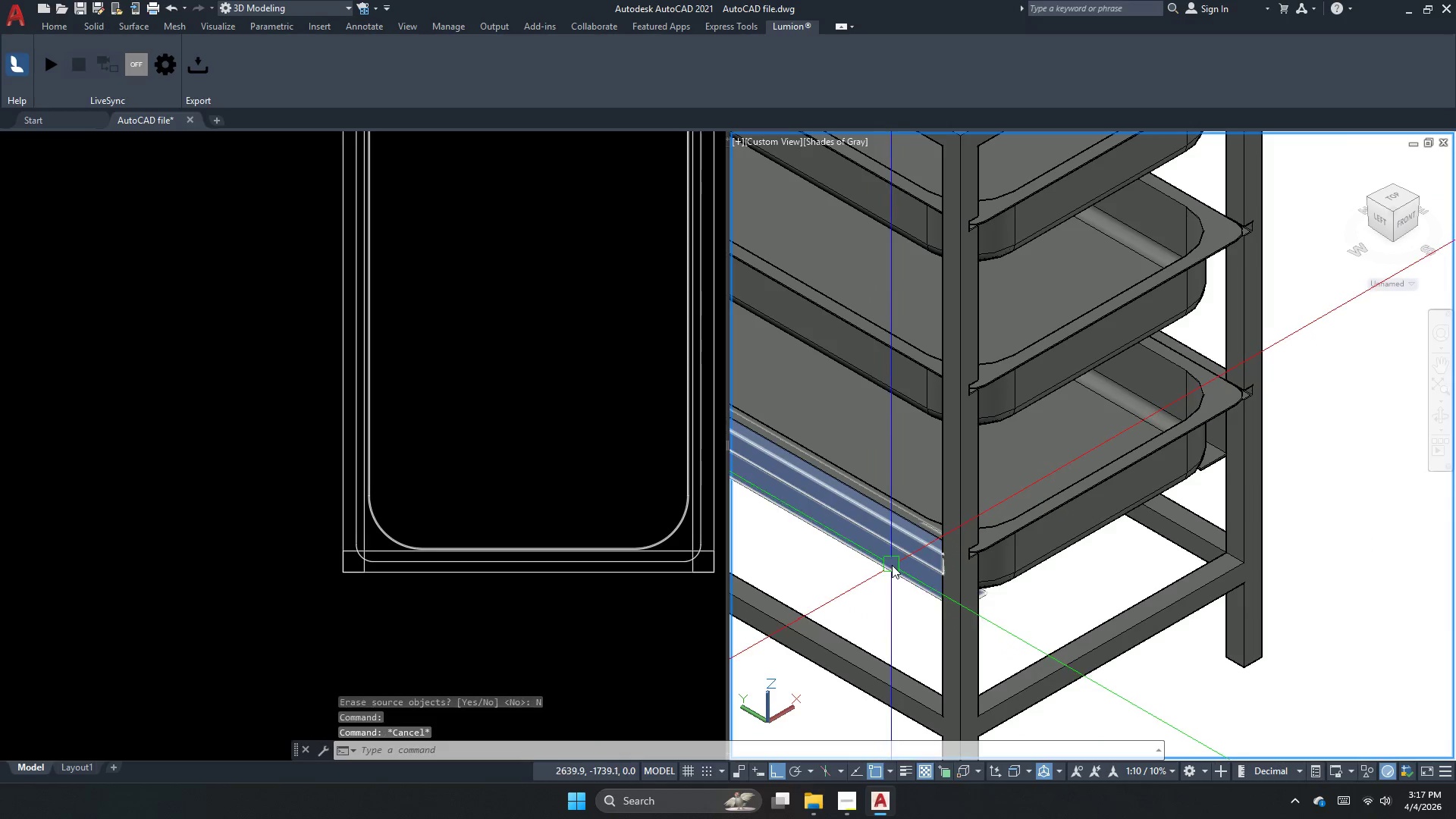 
left_click([892, 565])
 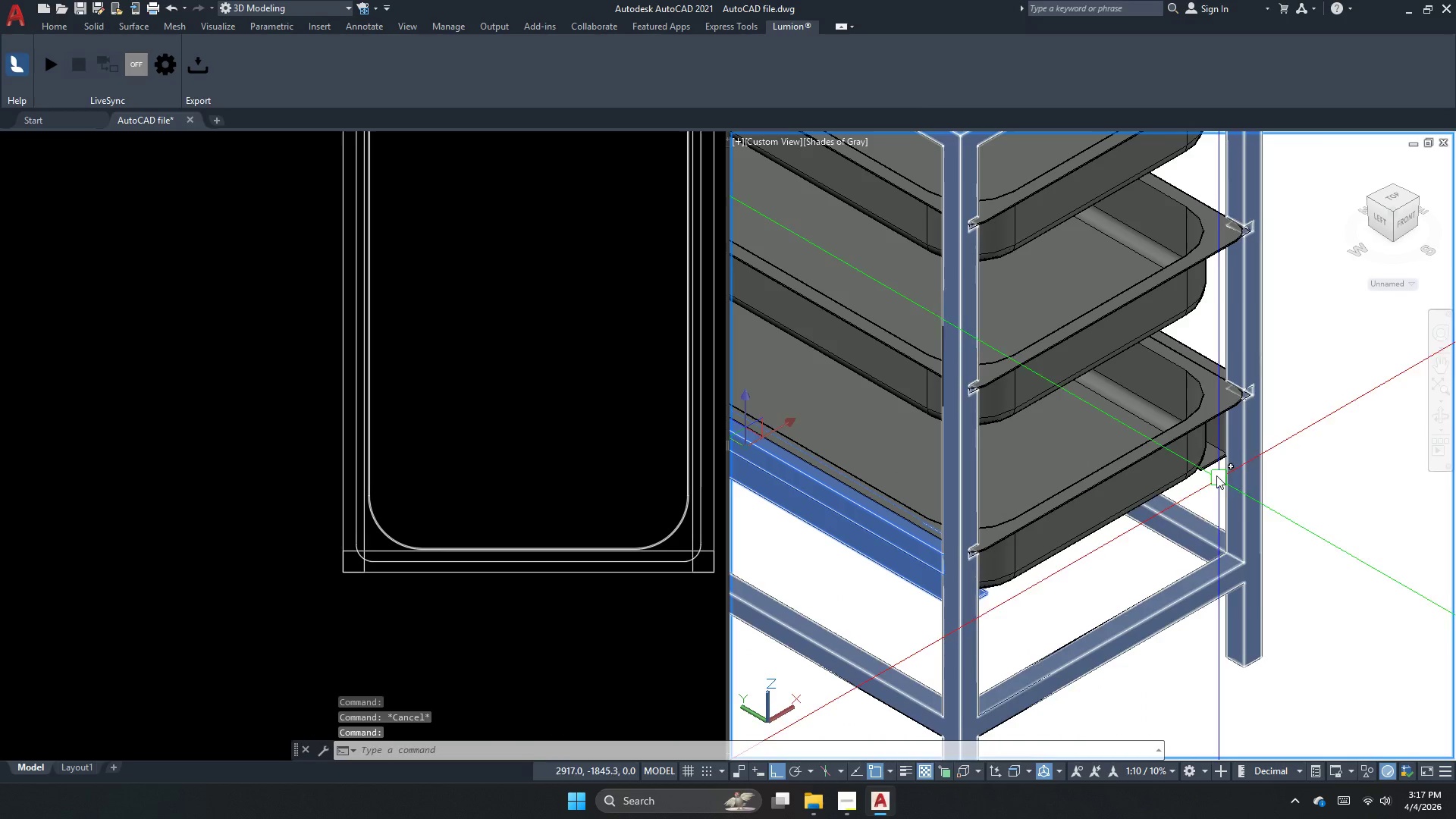 
left_click([1224, 438])
 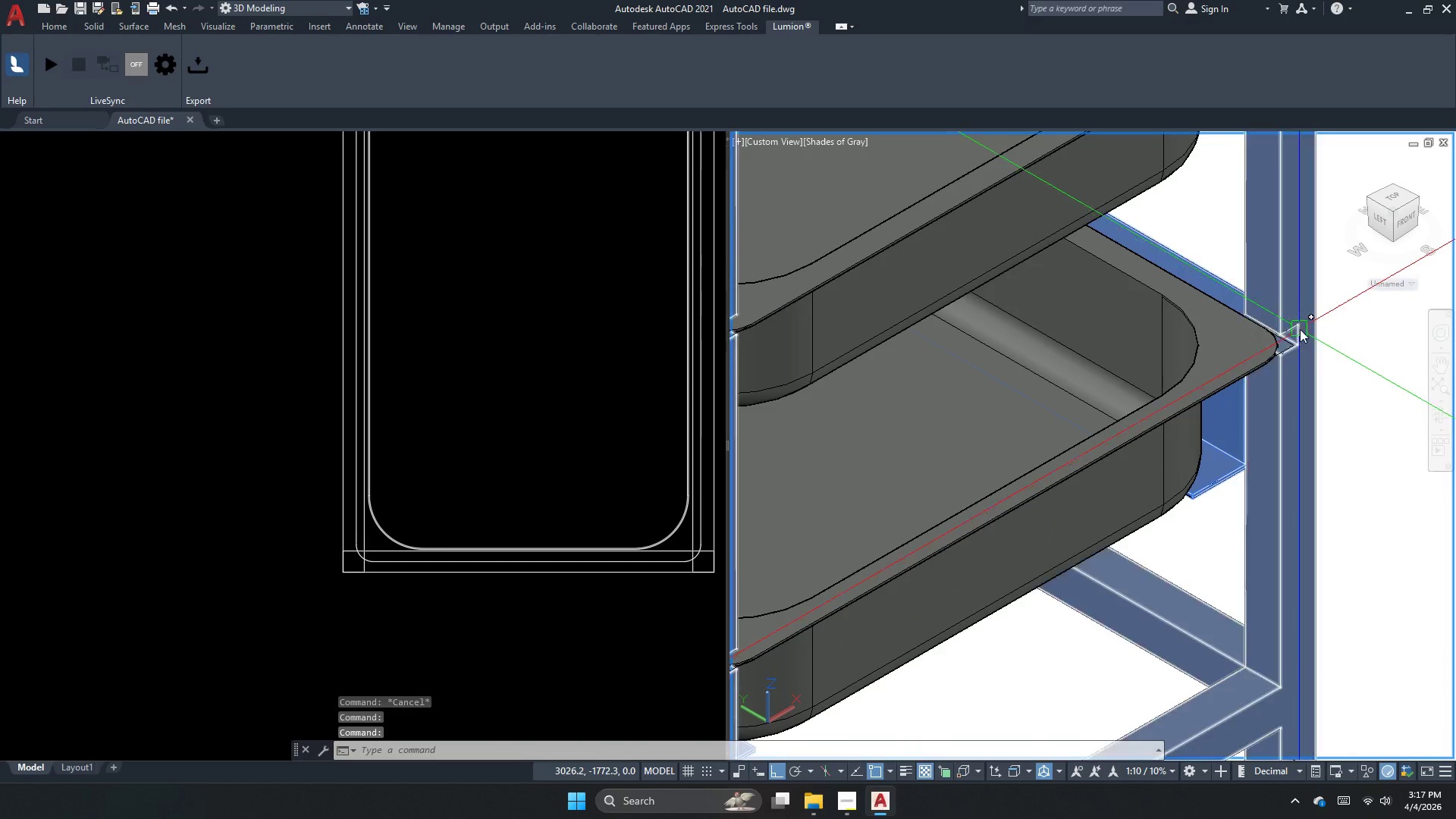 
scroll: coordinate [1305, 322], scroll_direction: up, amount: 4.0
 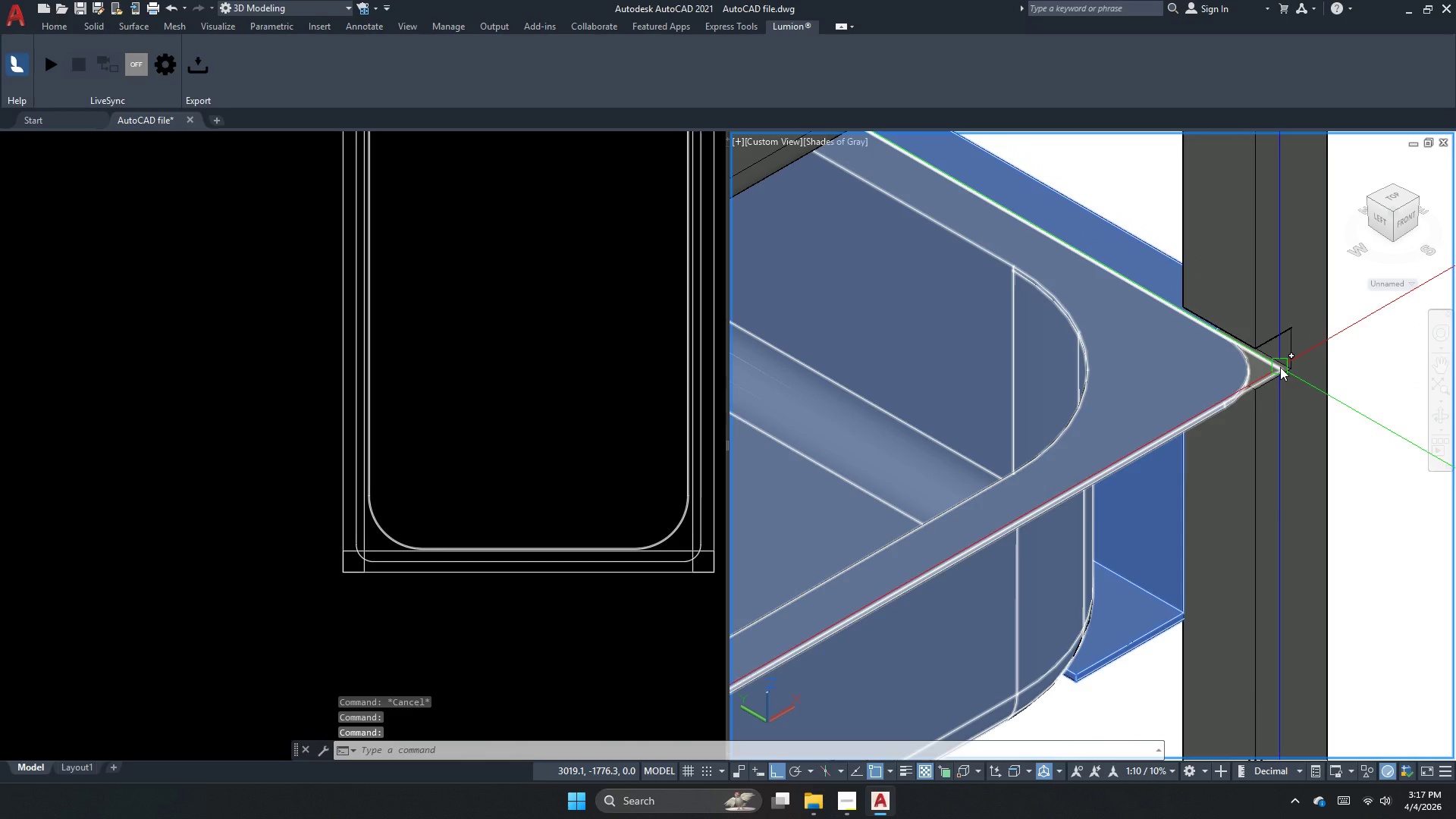 
type(co )
 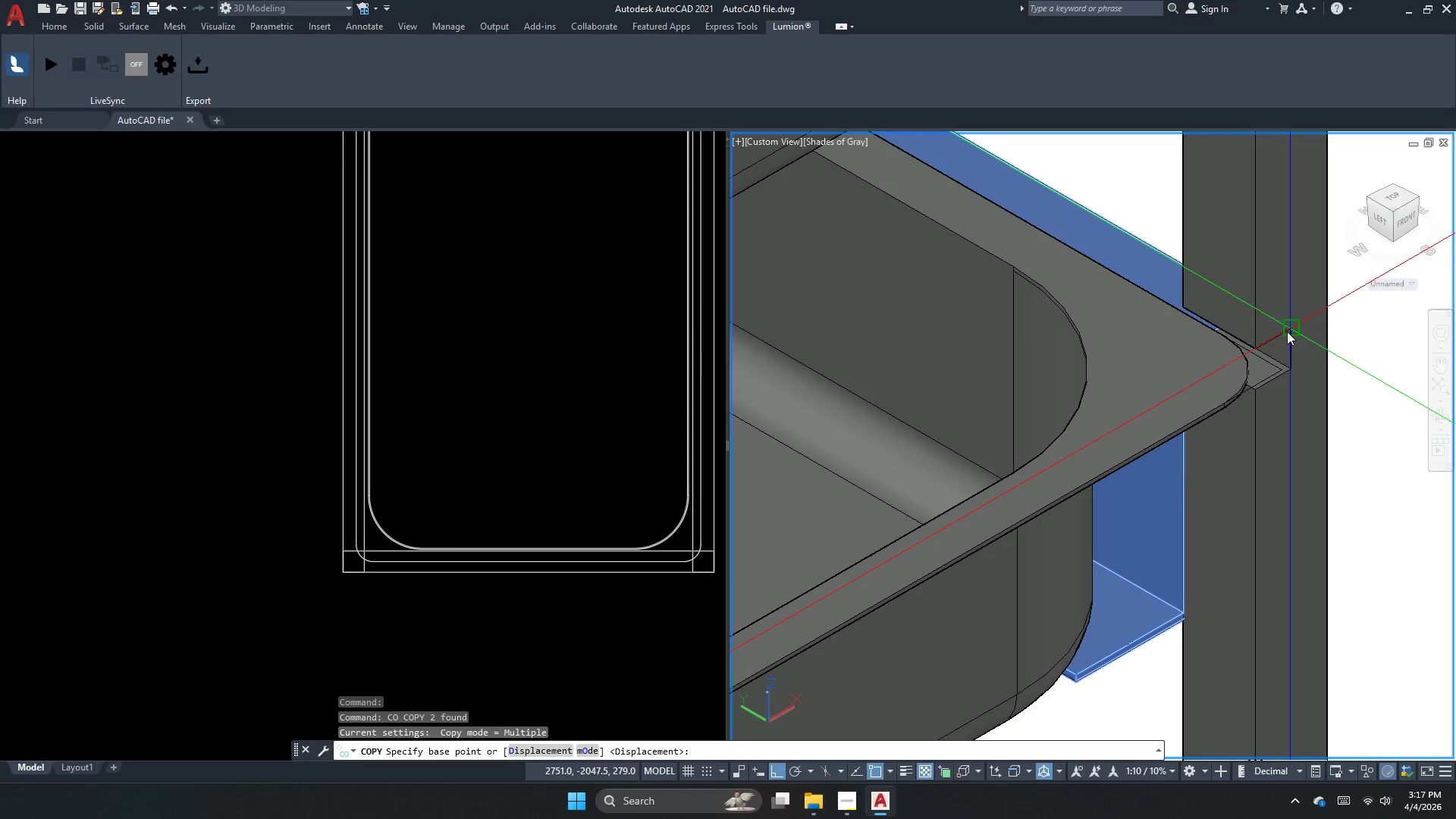 
left_click_drag(start_coordinate=[1287, 331], to_coordinate=[1276, 337])
 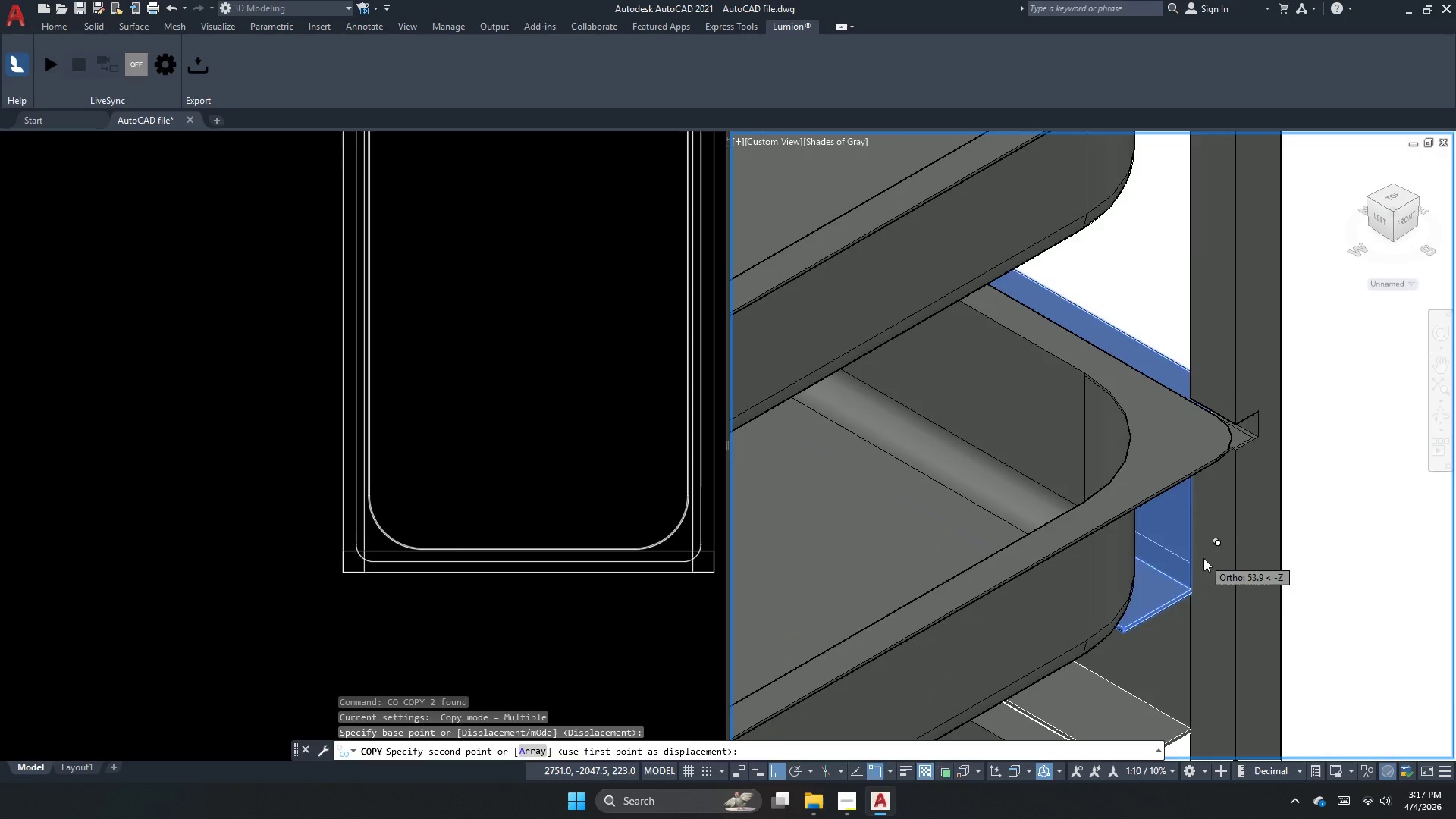 
scroll: coordinate [1206, 551], scroll_direction: down, amount: 2.0
 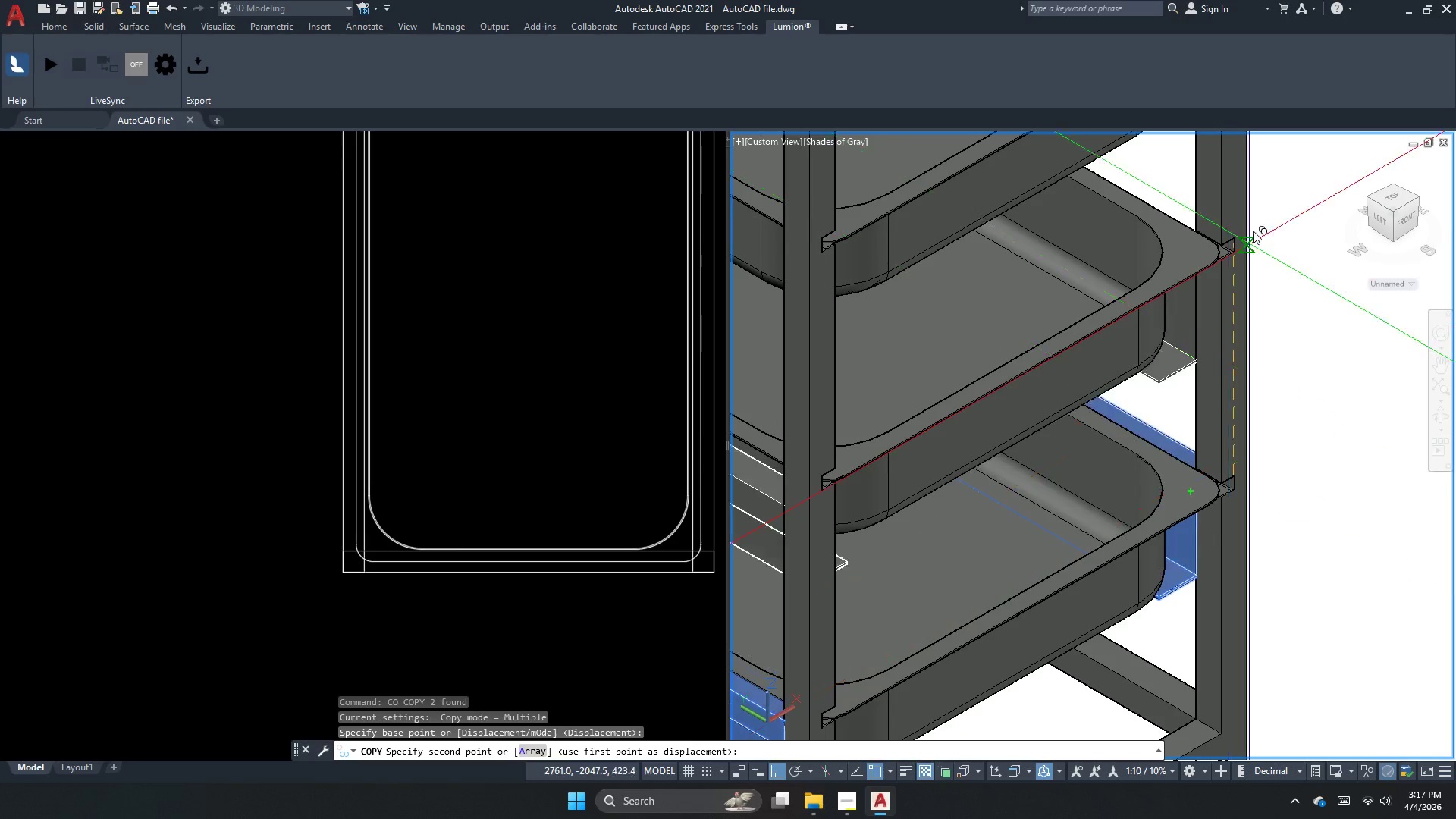 
scroll: coordinate [1206, 289], scroll_direction: up, amount: 7.0
 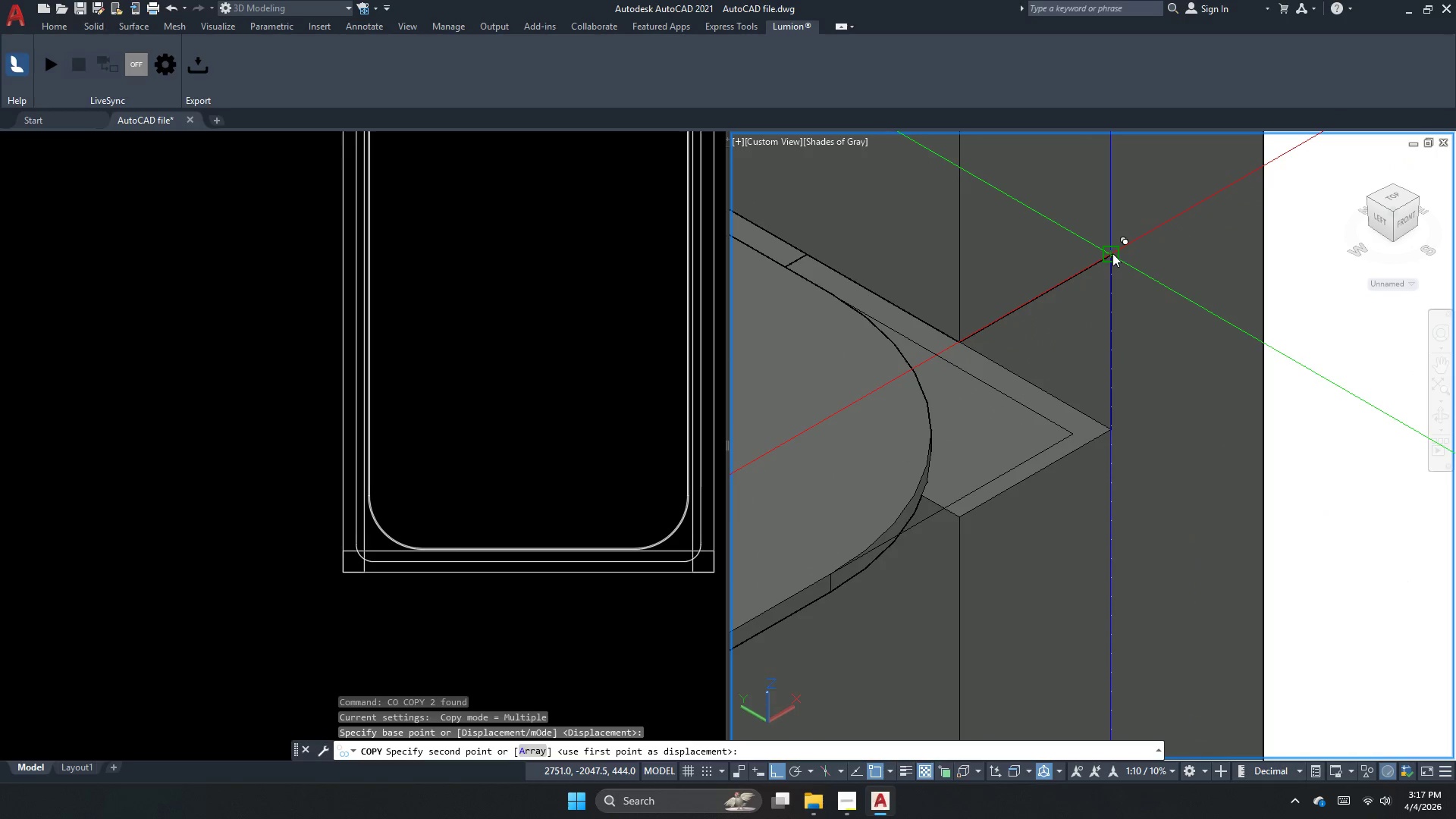 
left_click_drag(start_coordinate=[1112, 253], to_coordinate=[1116, 258])
 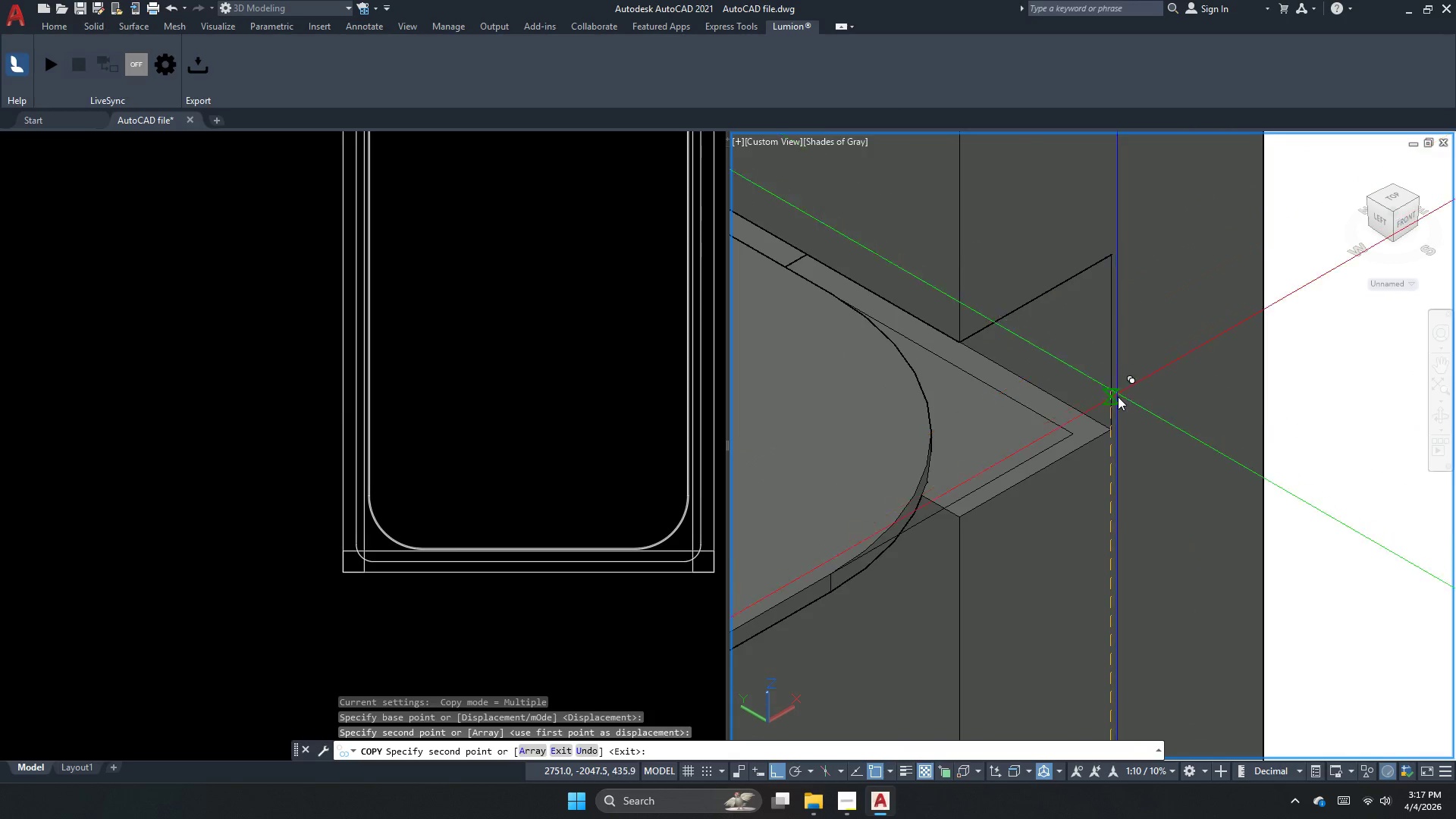 
scroll: coordinate [1119, 400], scroll_direction: down, amount: 7.0
 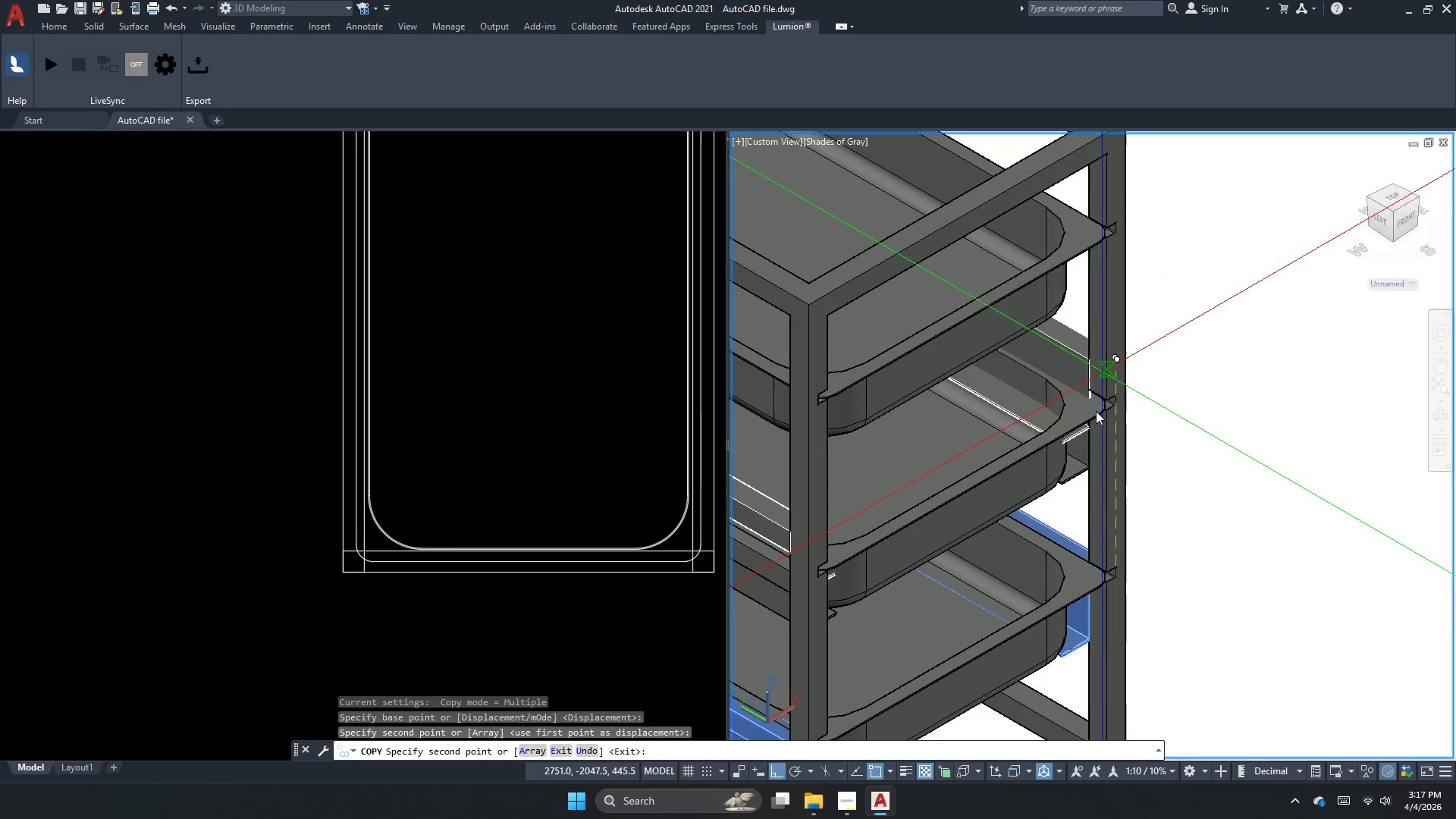 
scroll: coordinate [1056, 378], scroll_direction: up, amount: 6.0
 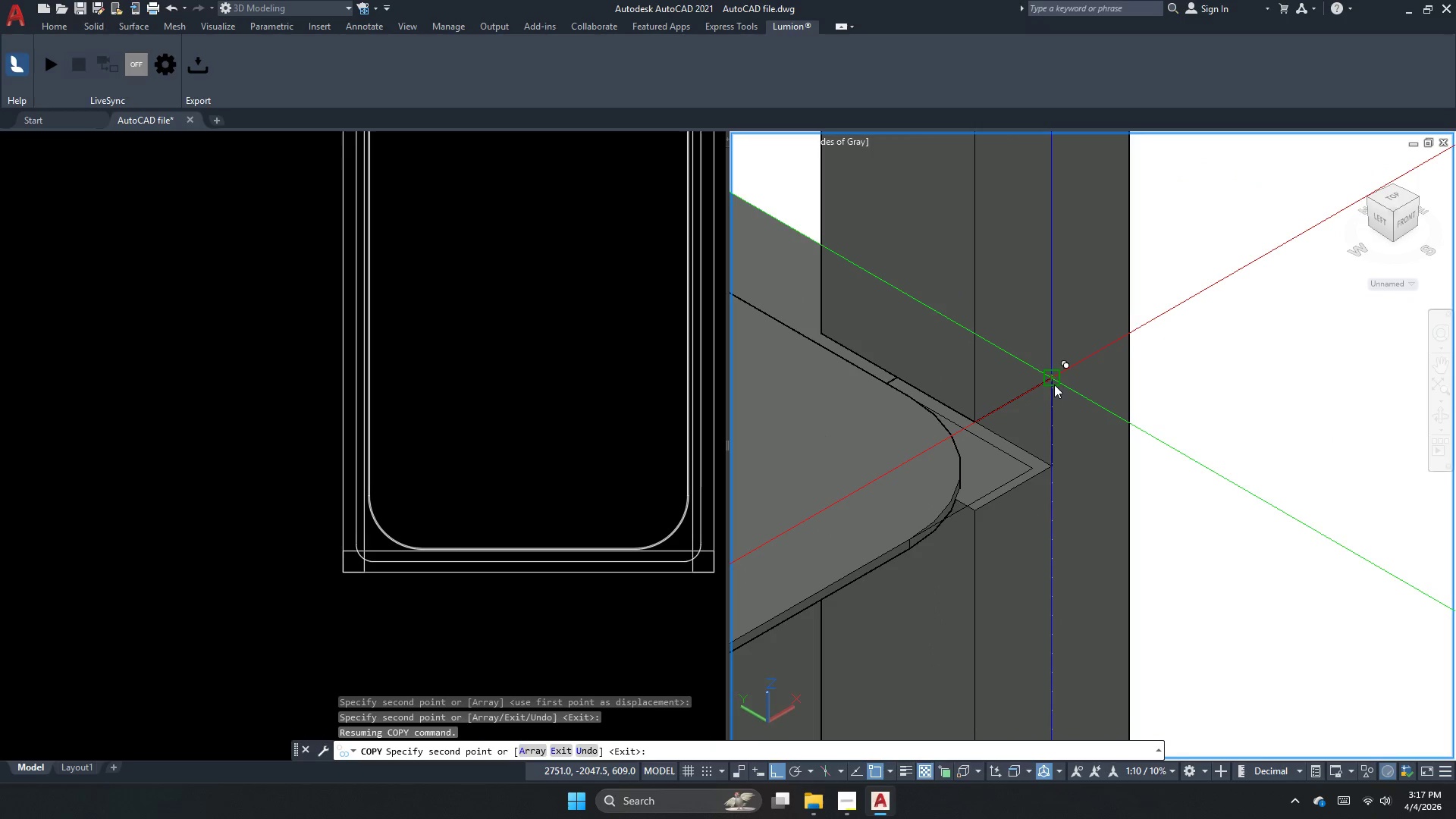 
left_click([1054, 384])
 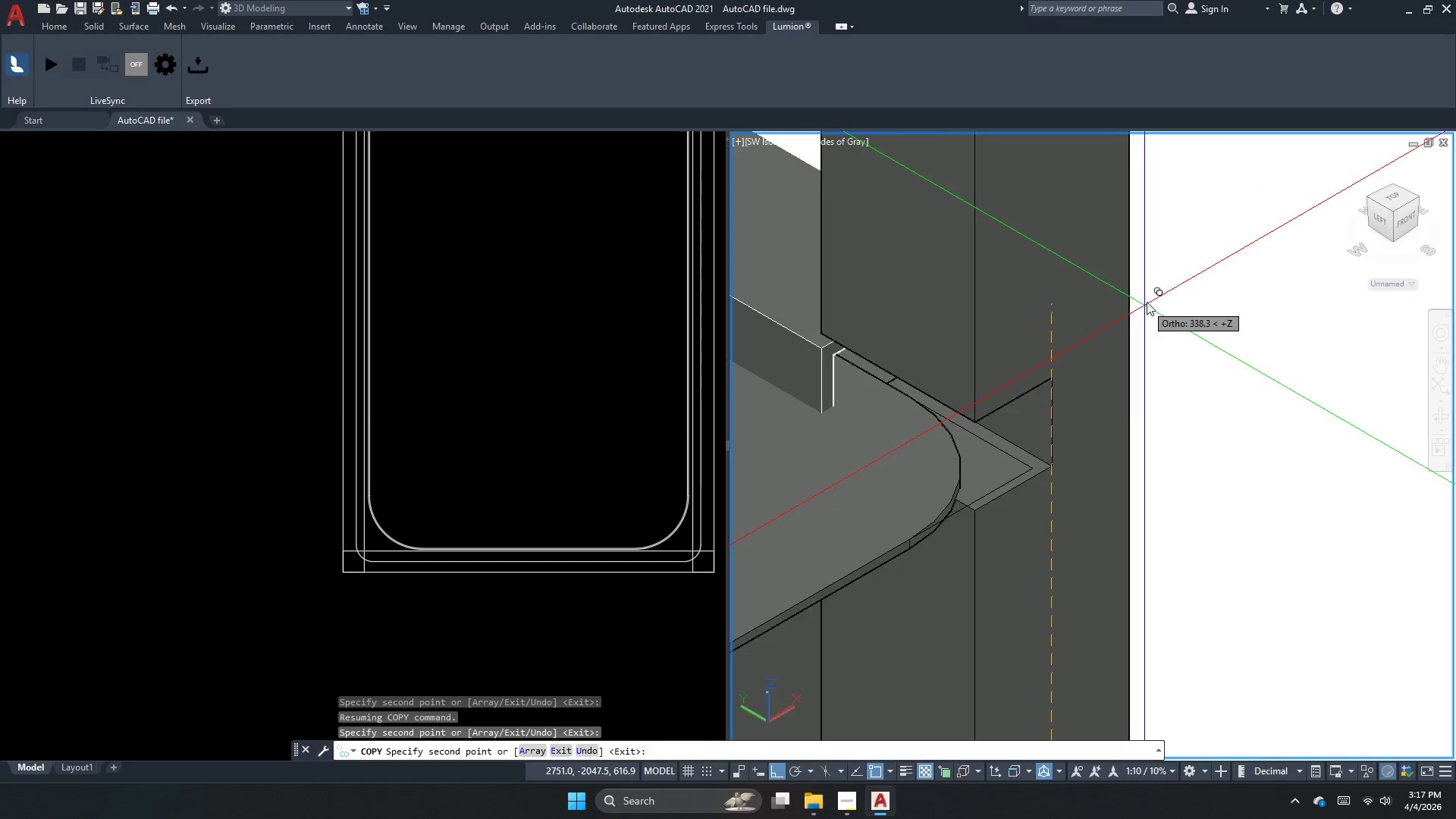 
key(Escape)
 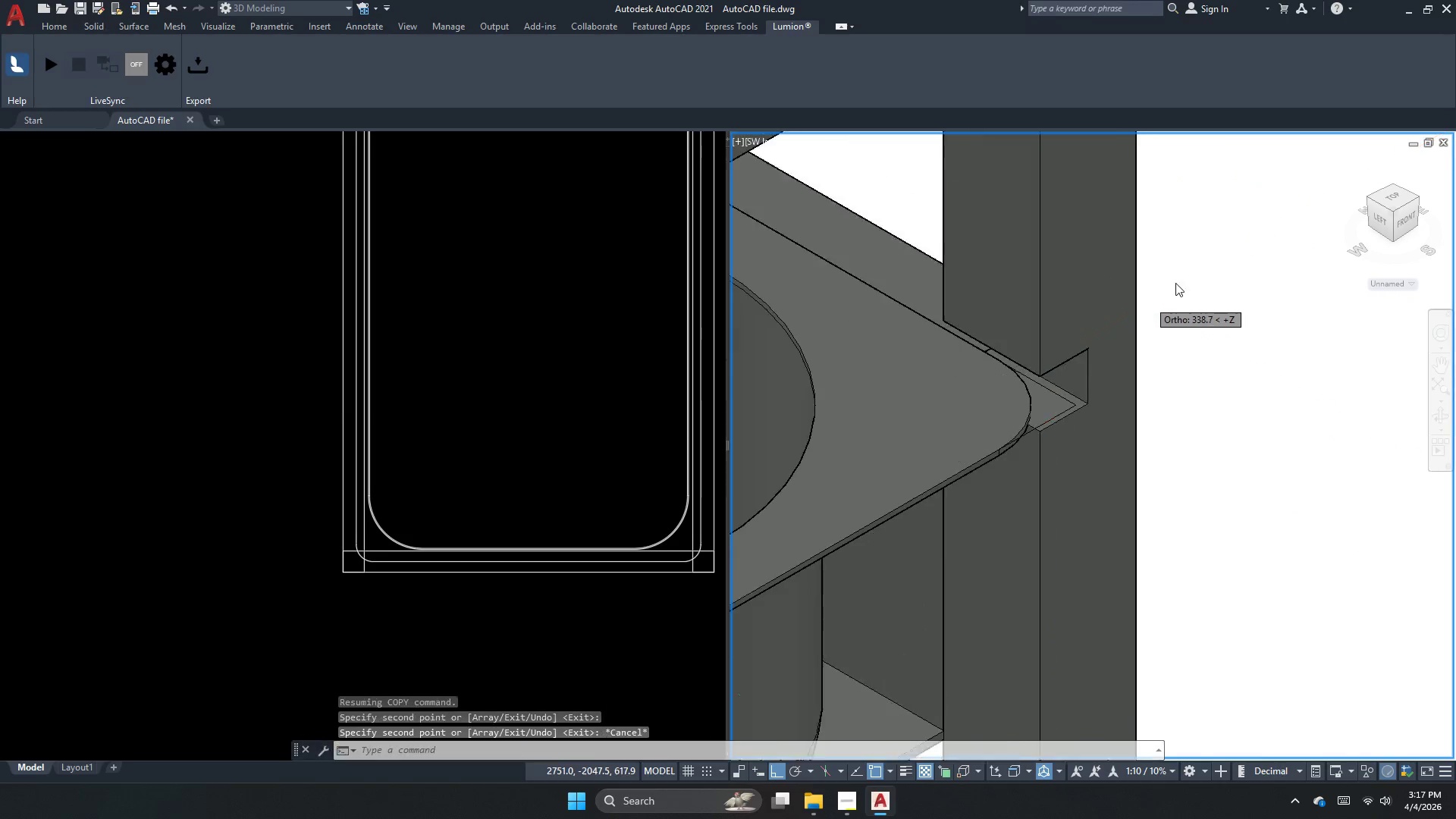 
scroll: coordinate [1213, 282], scroll_direction: down, amount: 4.0
 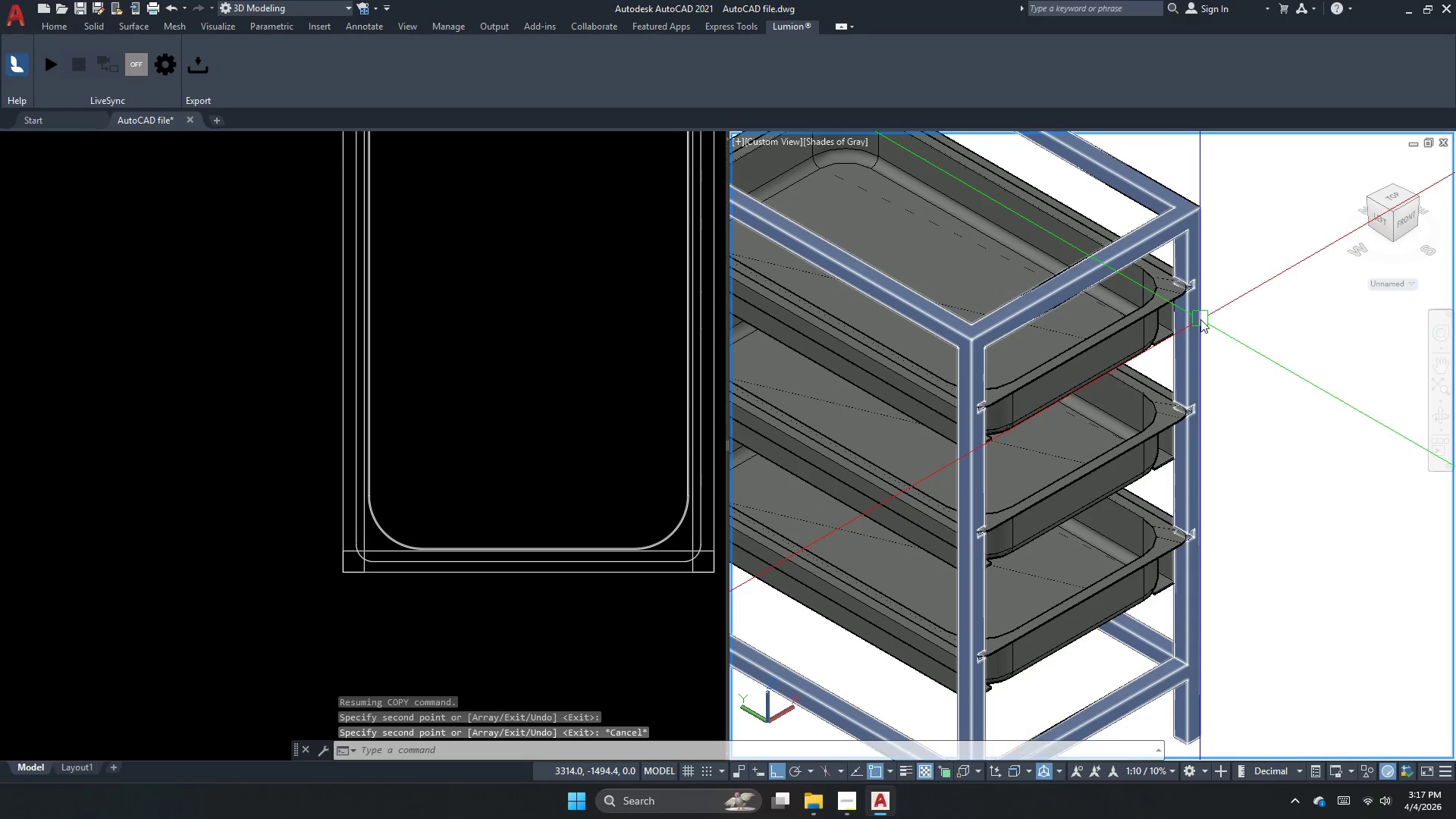 
key(Escape)
 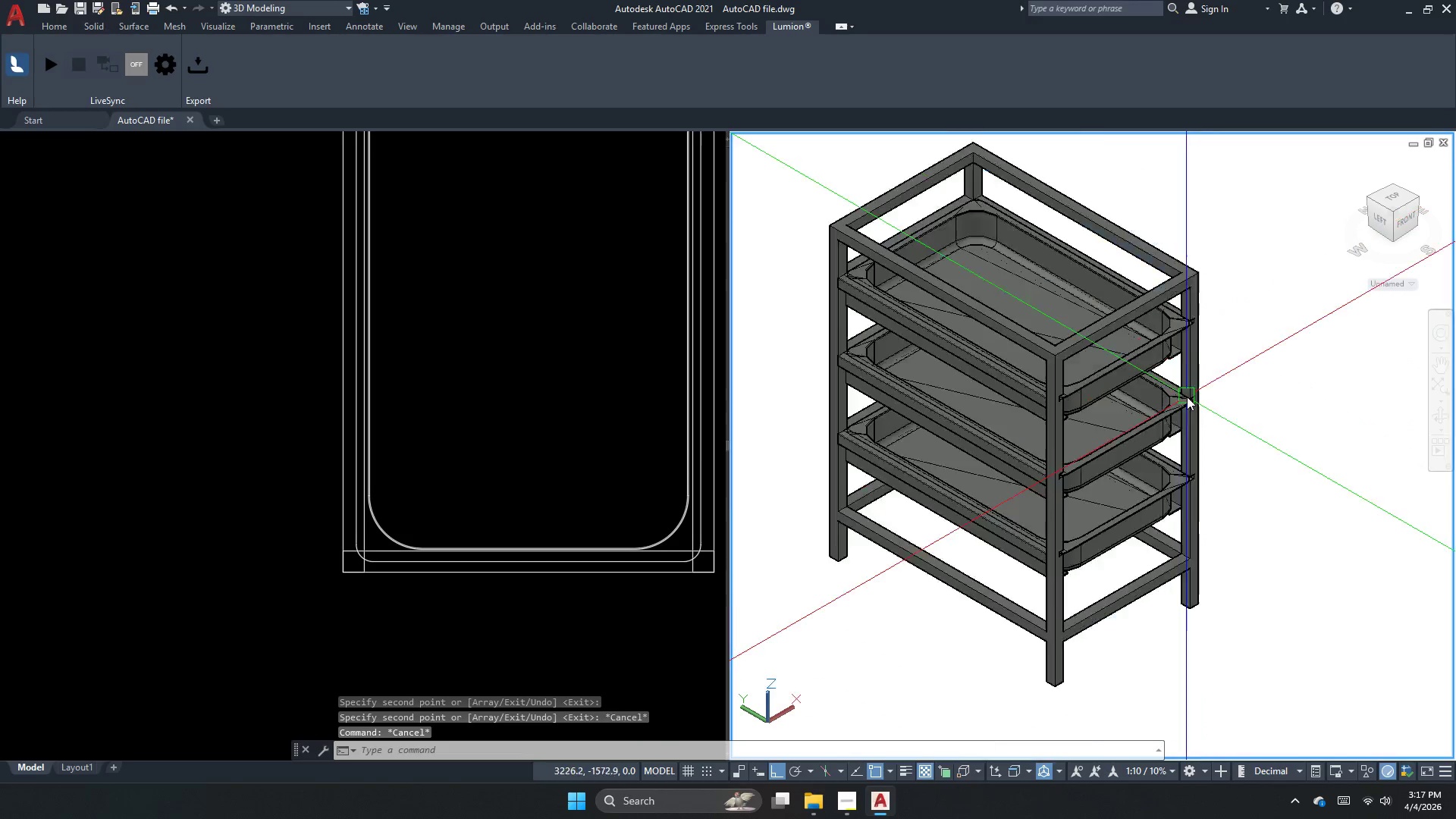 
scroll: coordinate [1187, 397], scroll_direction: down, amount: 2.0
 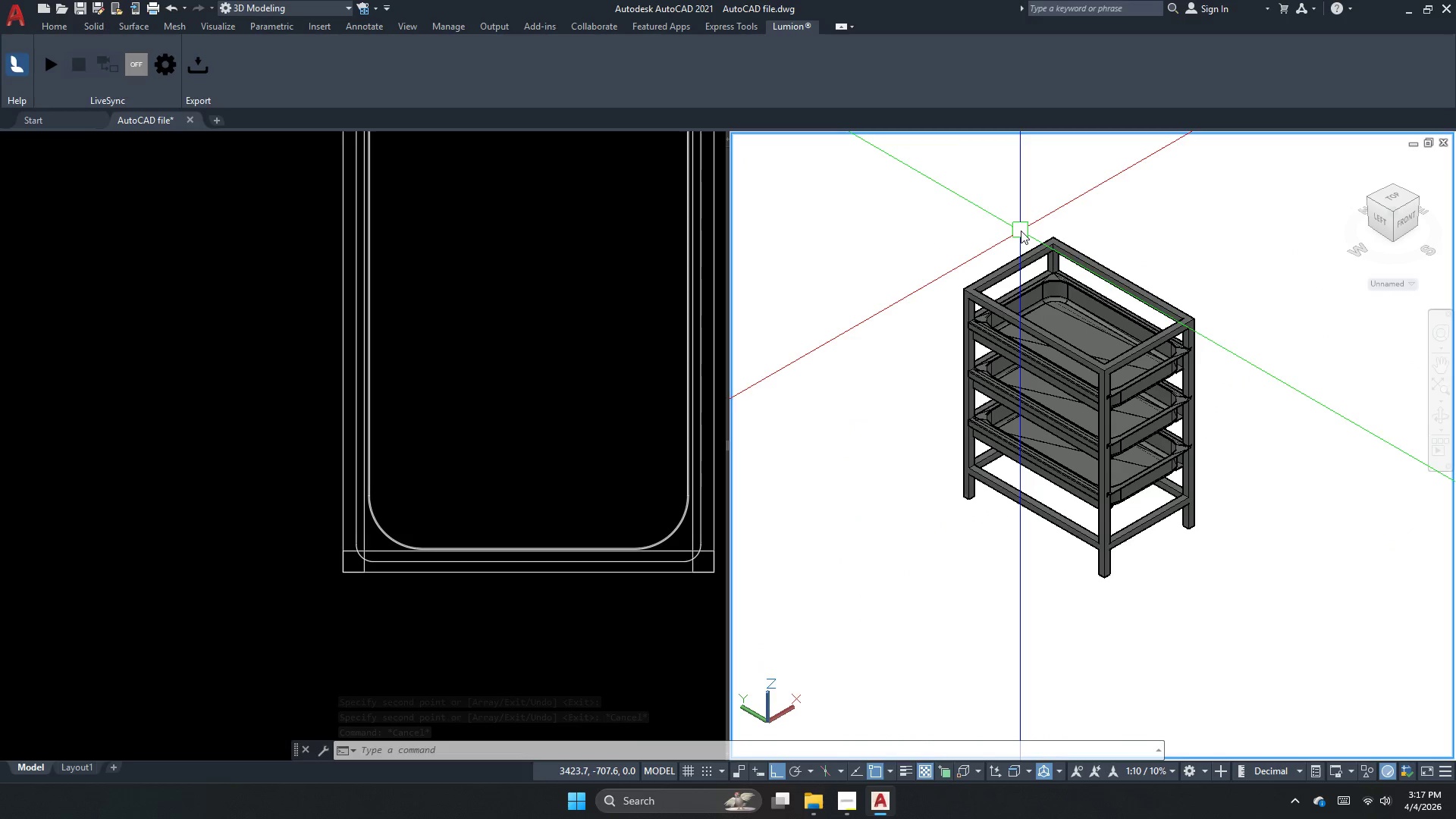 
wait(9.65)
 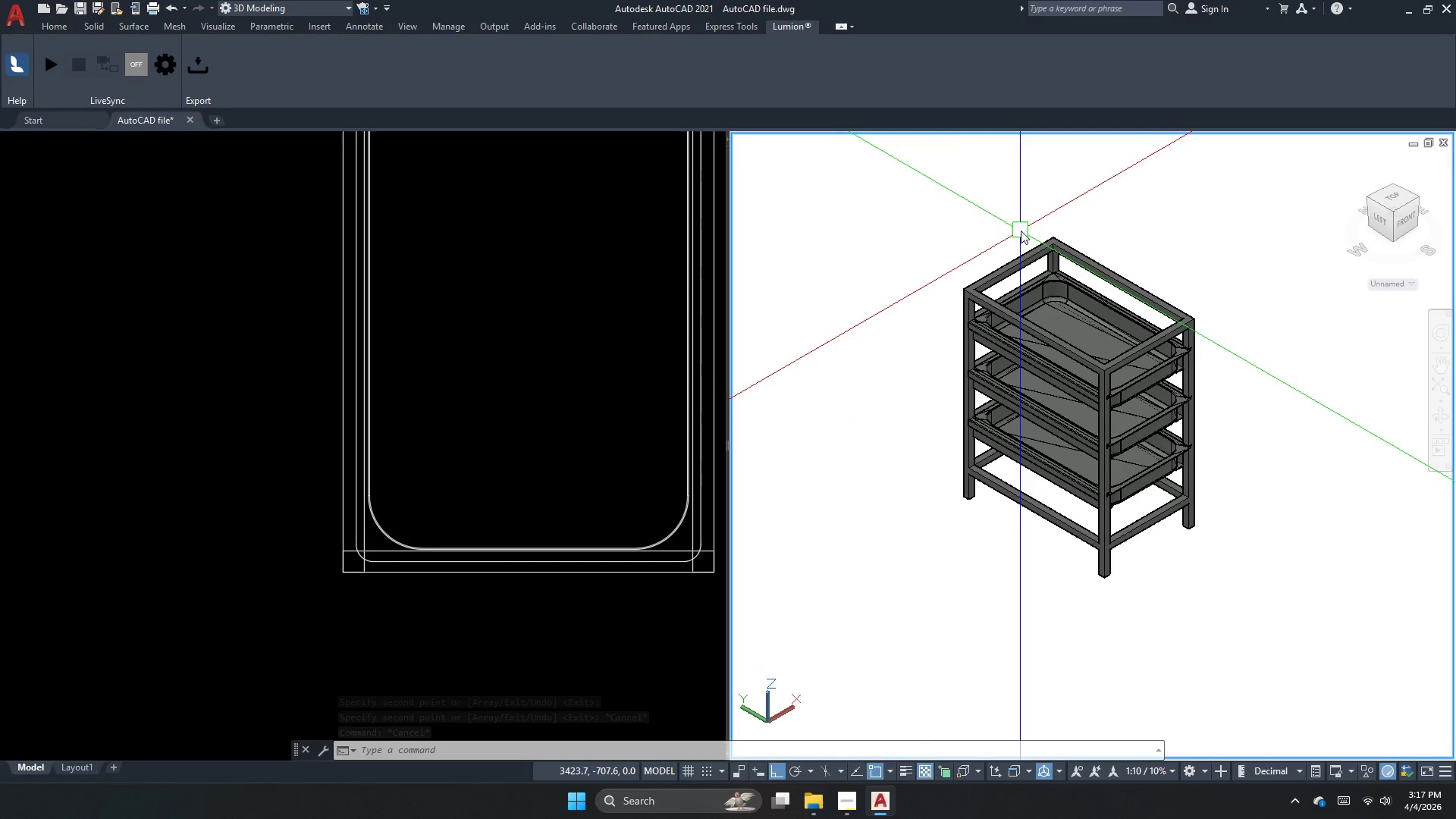 
scroll: coordinate [1068, 268], scroll_direction: up, amount: 5.0
 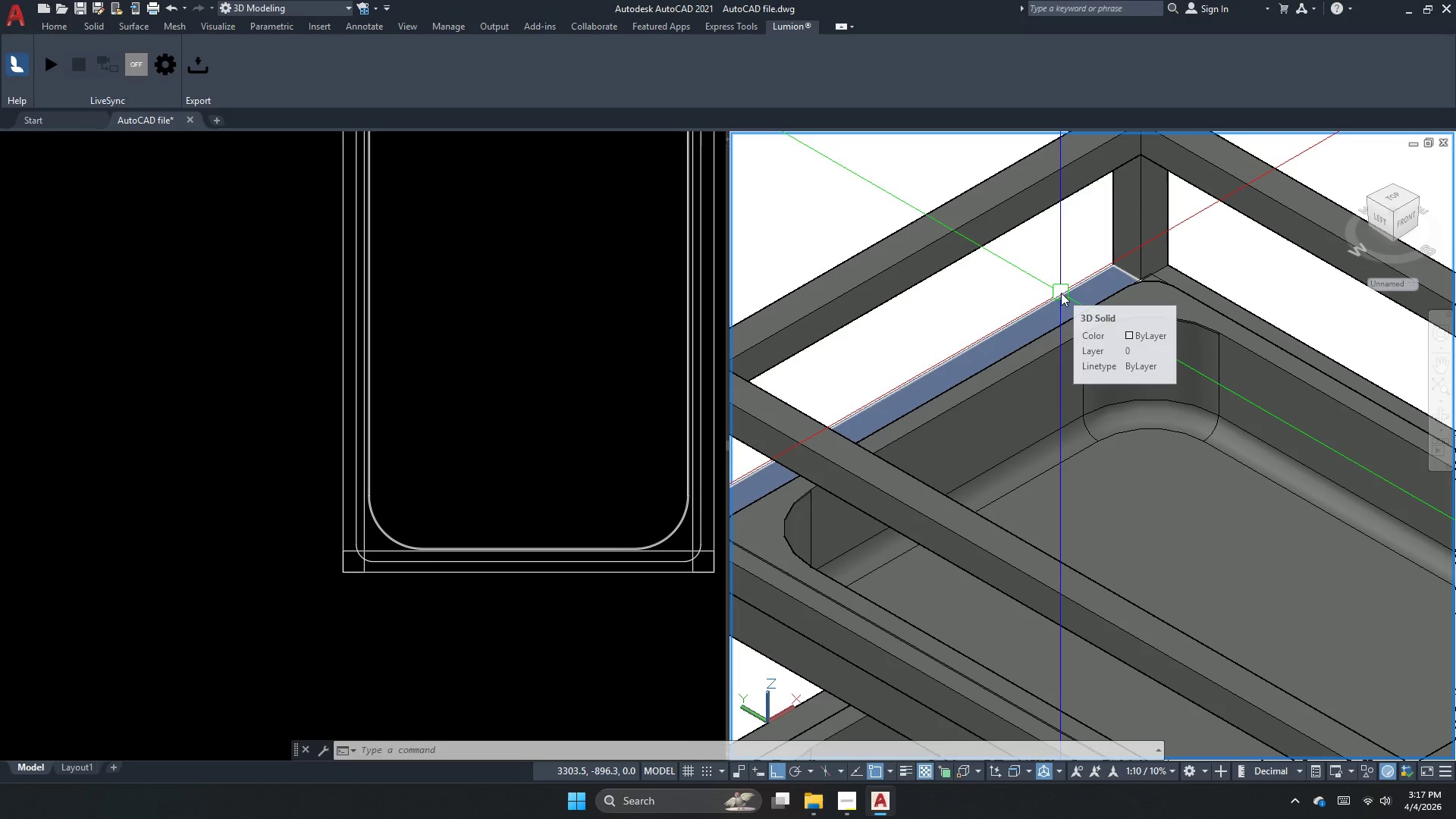 
scroll: coordinate [1008, 403], scroll_direction: down, amount: 2.0
 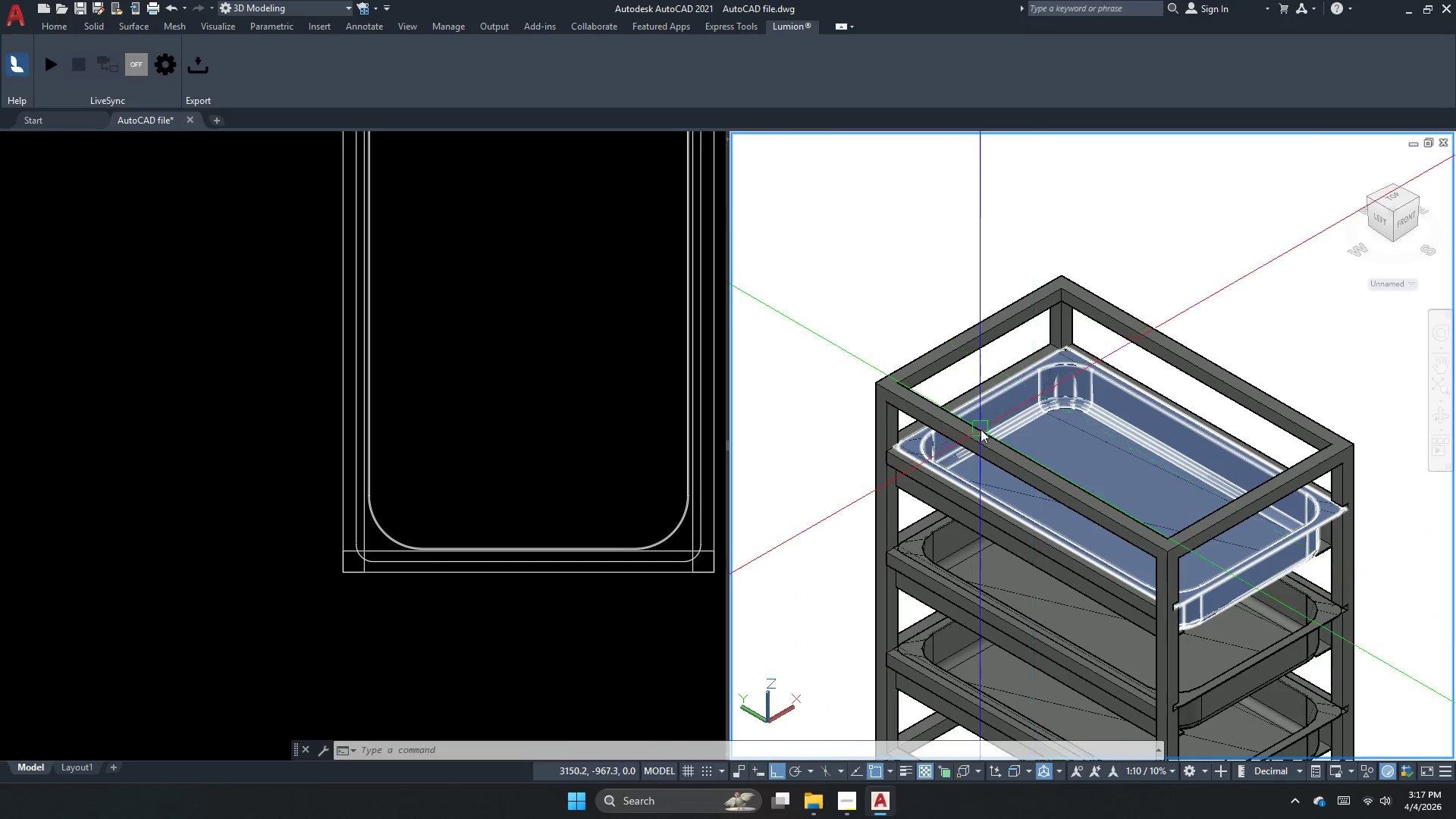 
scroll: coordinate [899, 557], scroll_direction: up, amount: 4.0
 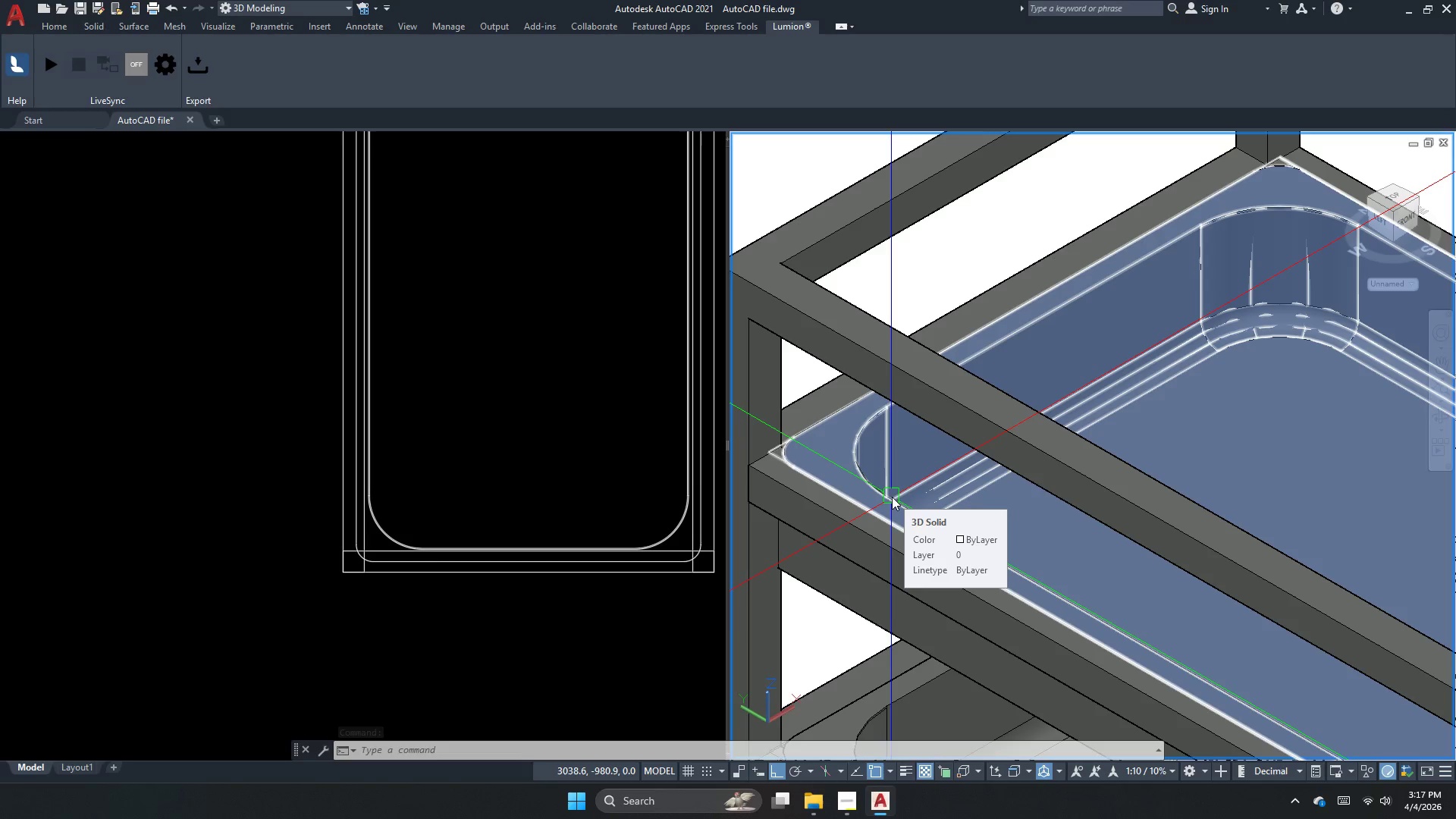 
wait(10.03)
 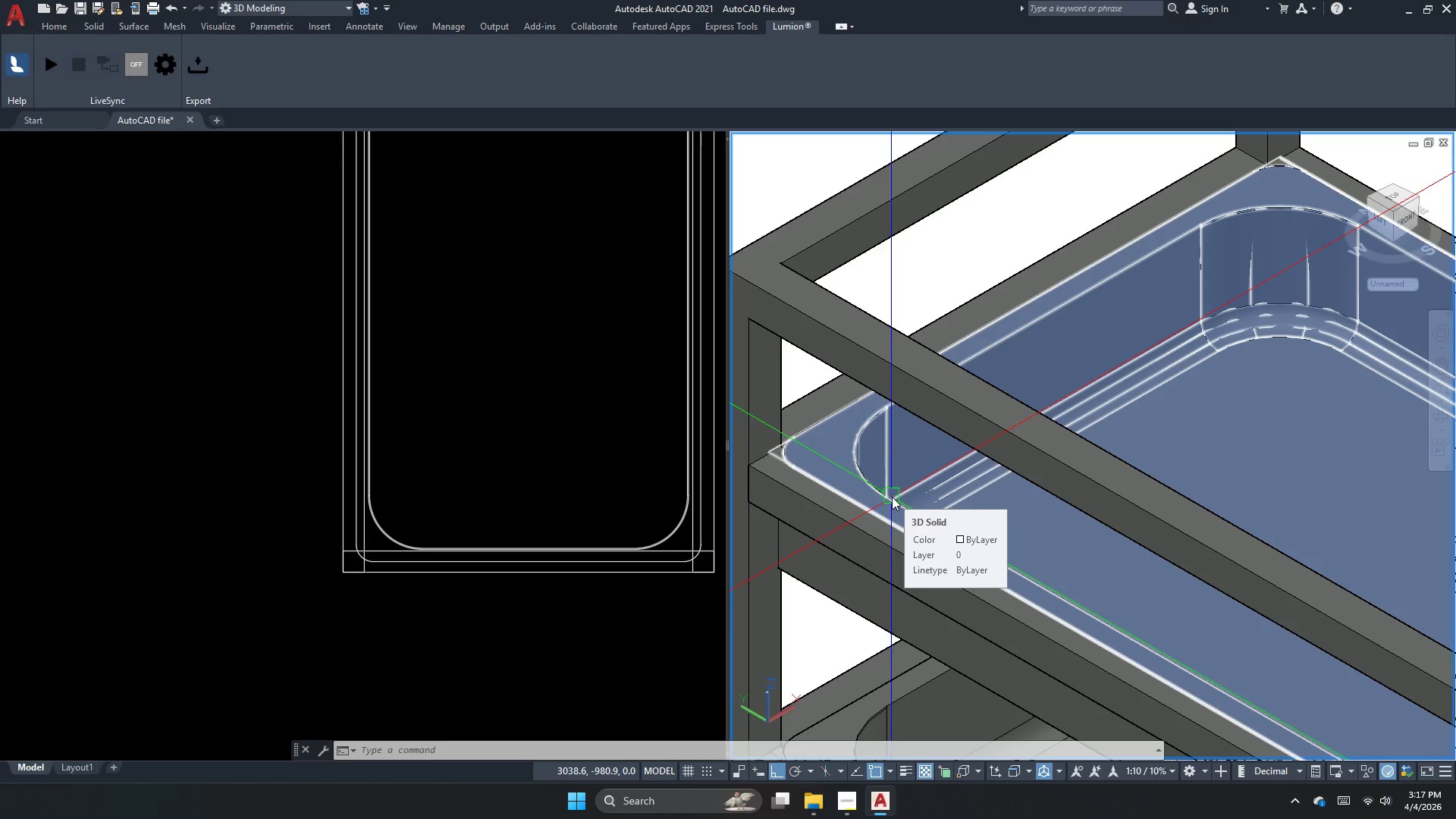 
key(Escape)
 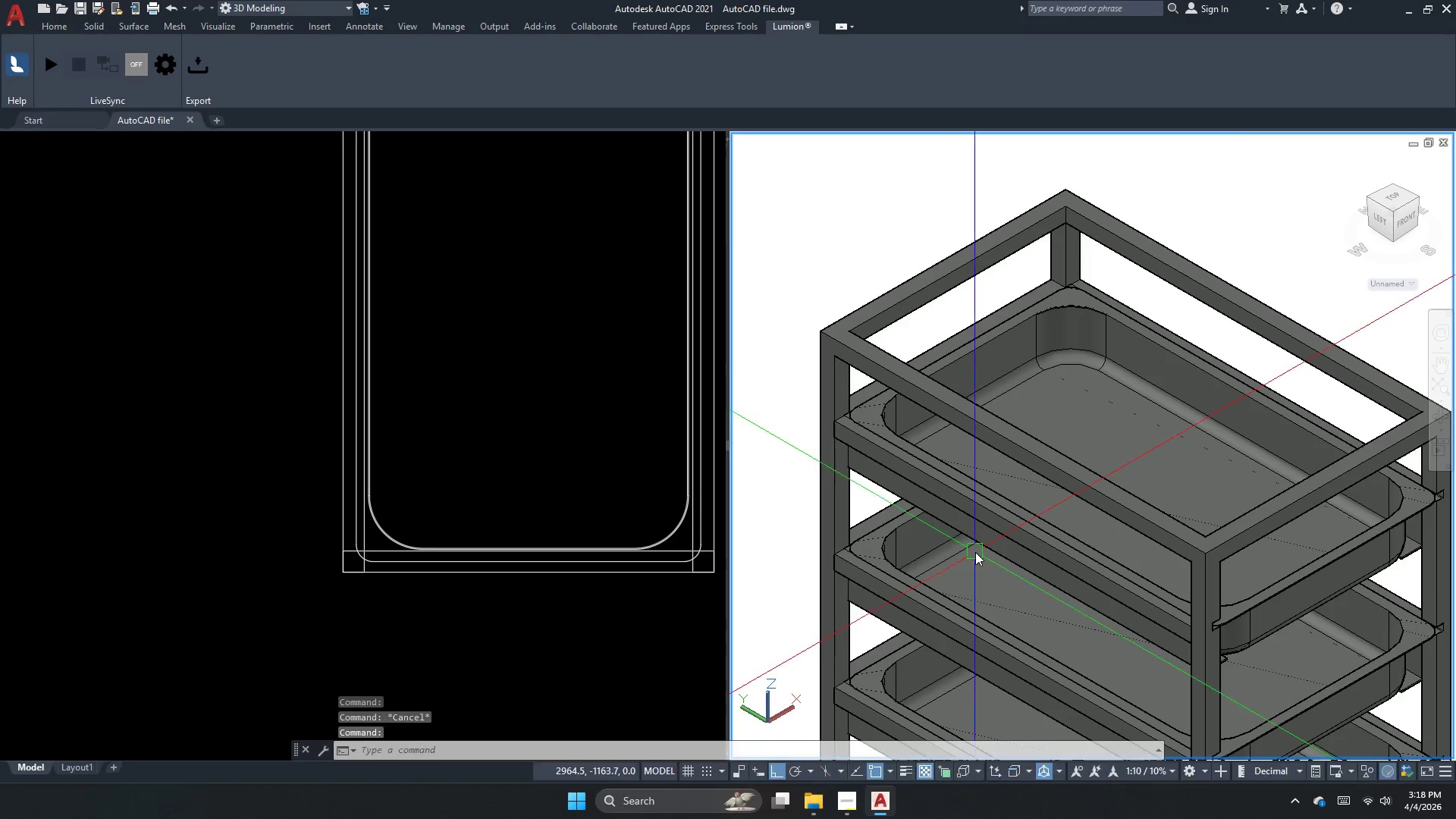 
scroll: coordinate [947, 453], scroll_direction: down, amount: 1.0
 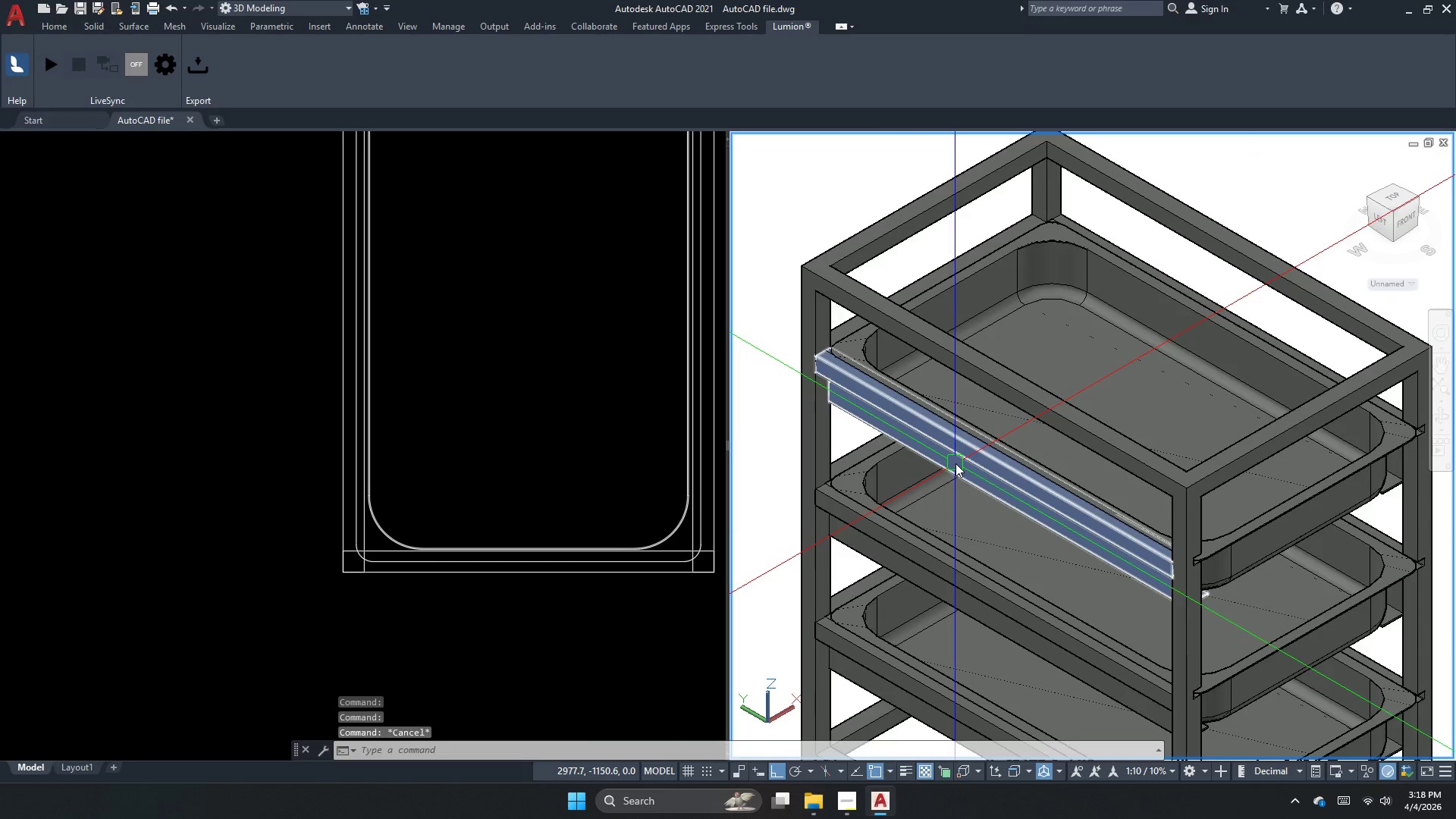 
scroll: coordinate [838, 455], scroll_direction: up, amount: 3.0
 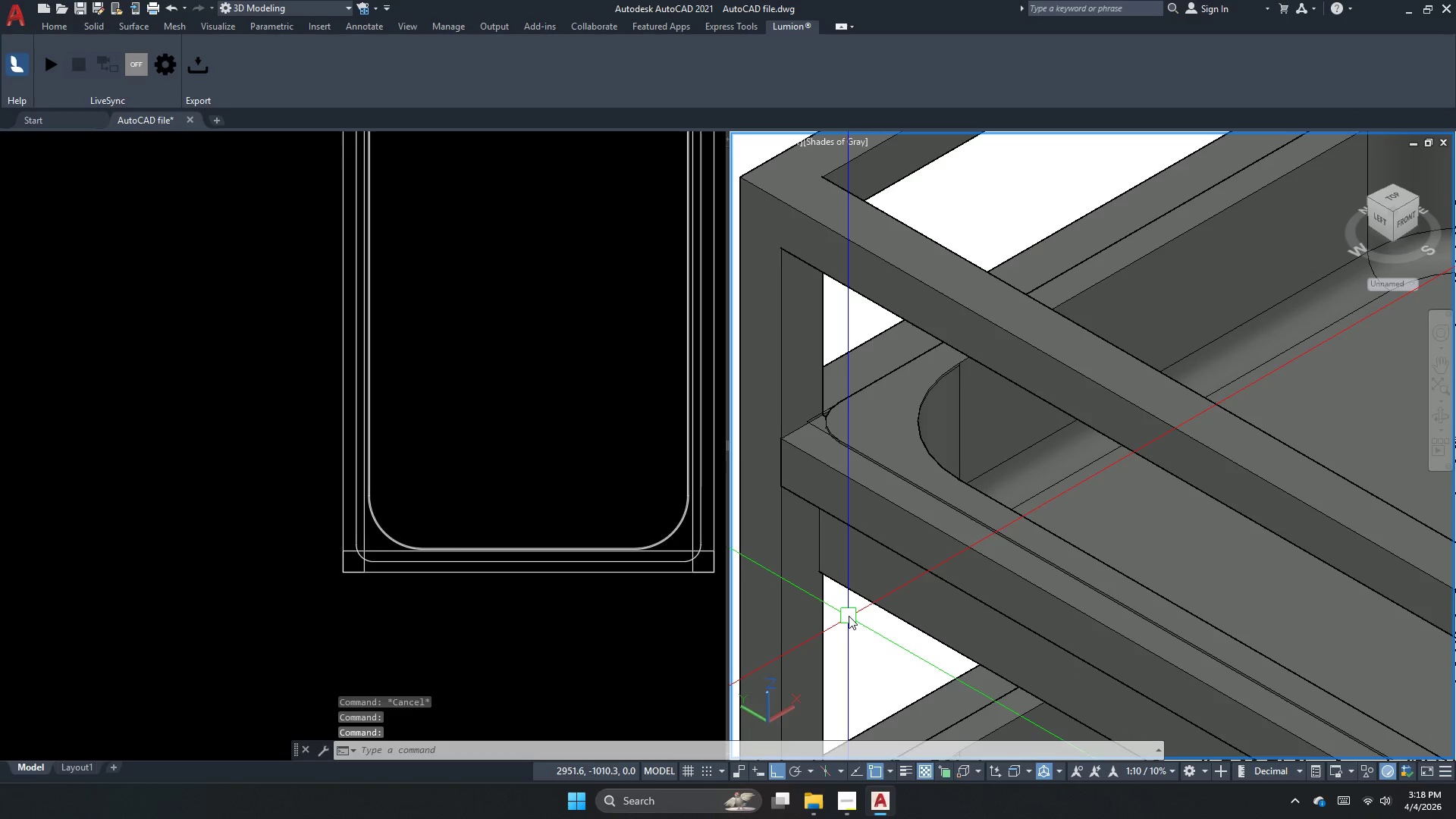 
scroll: coordinate [812, 417], scroll_direction: down, amount: 2.0
 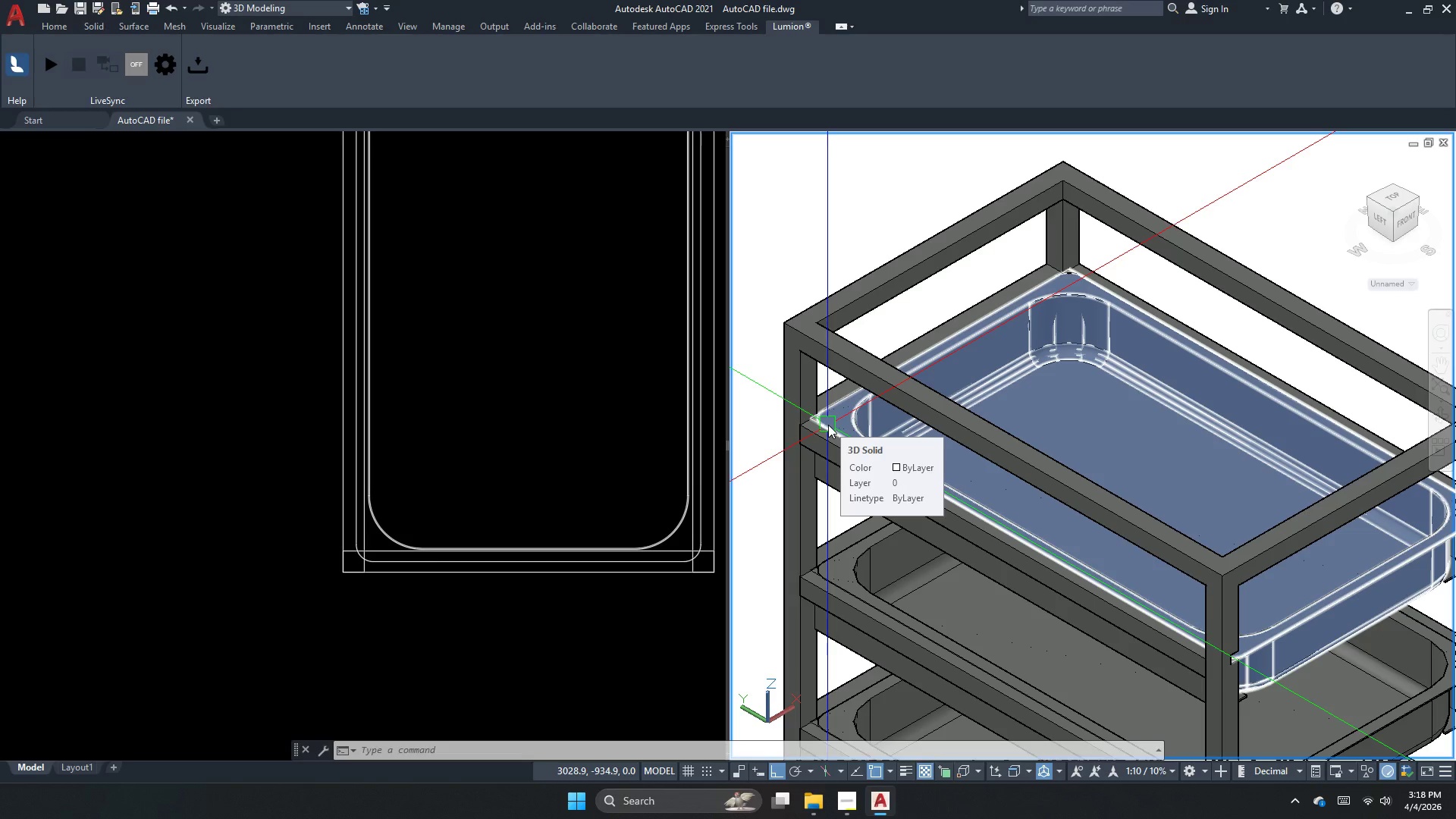 
wait(16.59)
 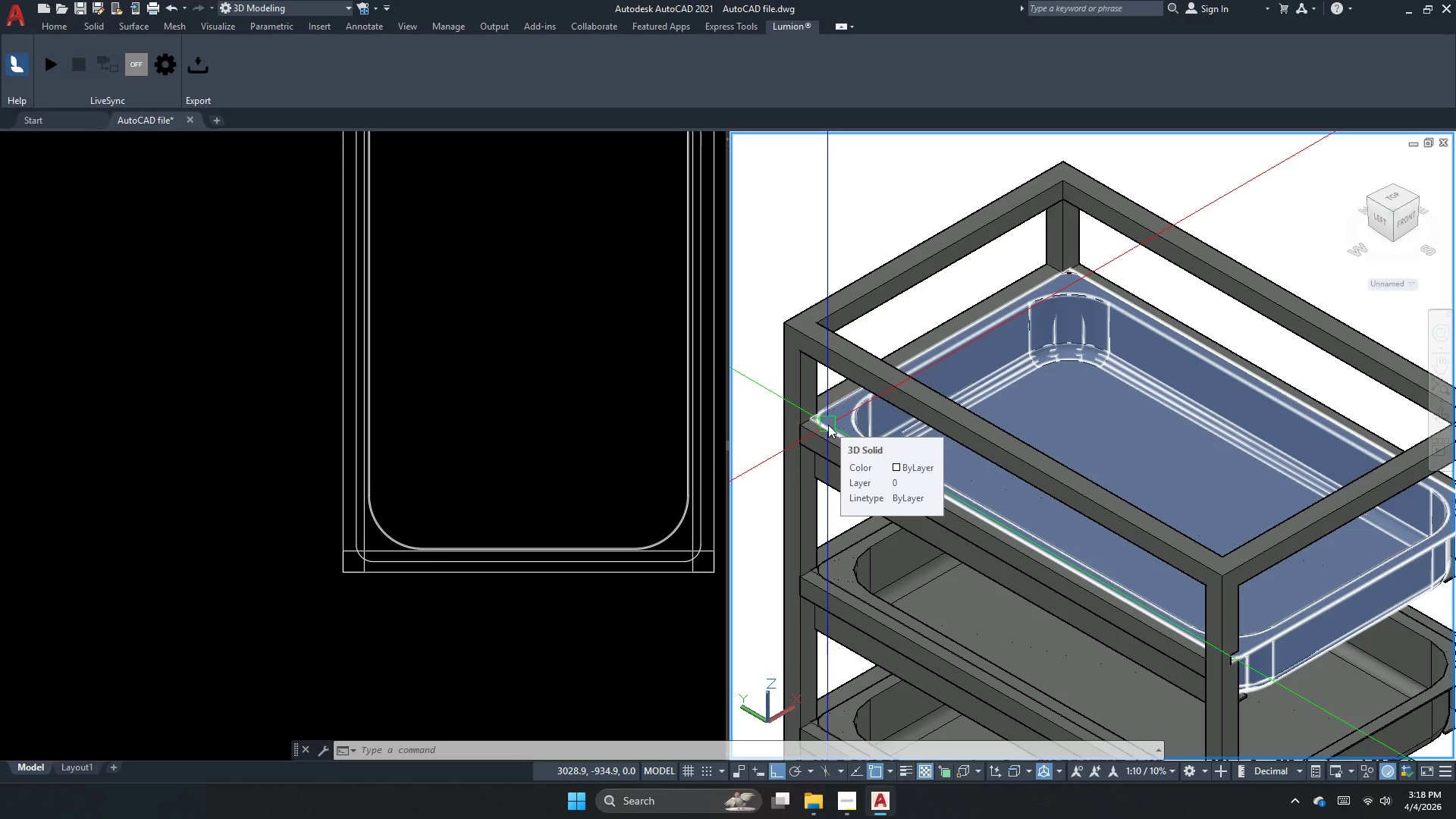 
scroll: coordinate [945, 427], scroll_direction: down, amount: 2.0
 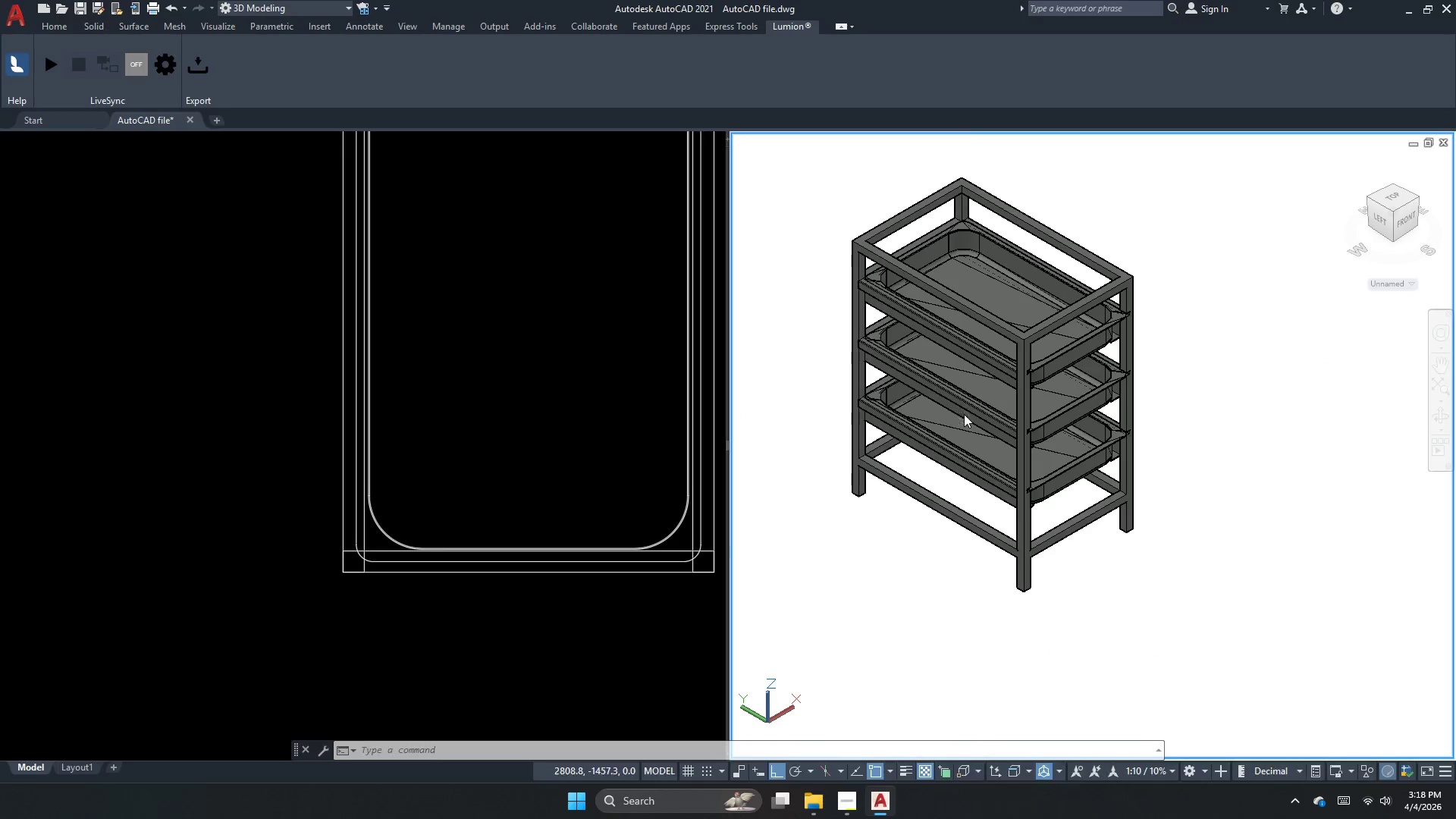 
scroll: coordinate [971, 409], scroll_direction: up, amount: 3.0
 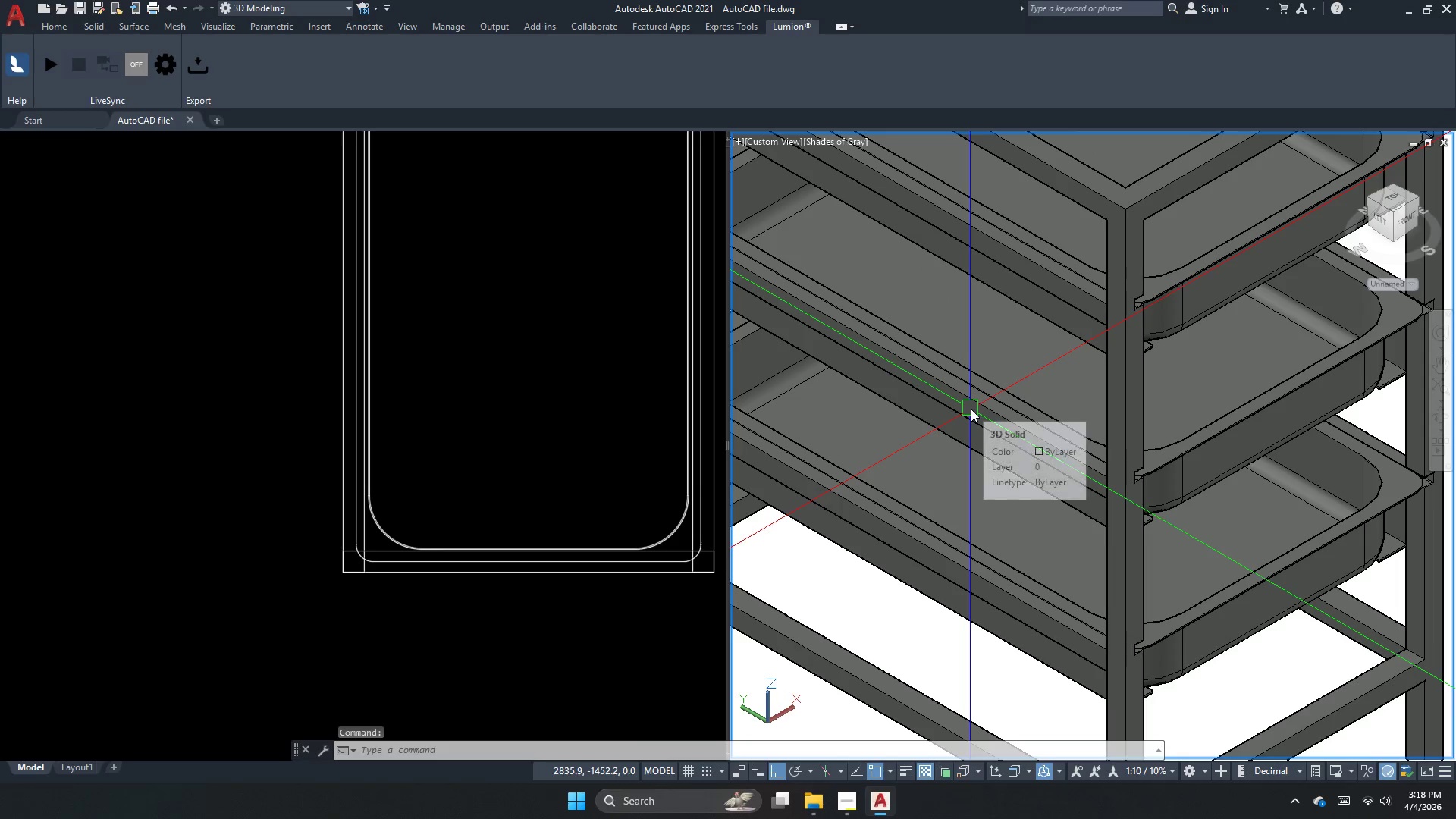 
scroll: coordinate [971, 409], scroll_direction: down, amount: 1.0
 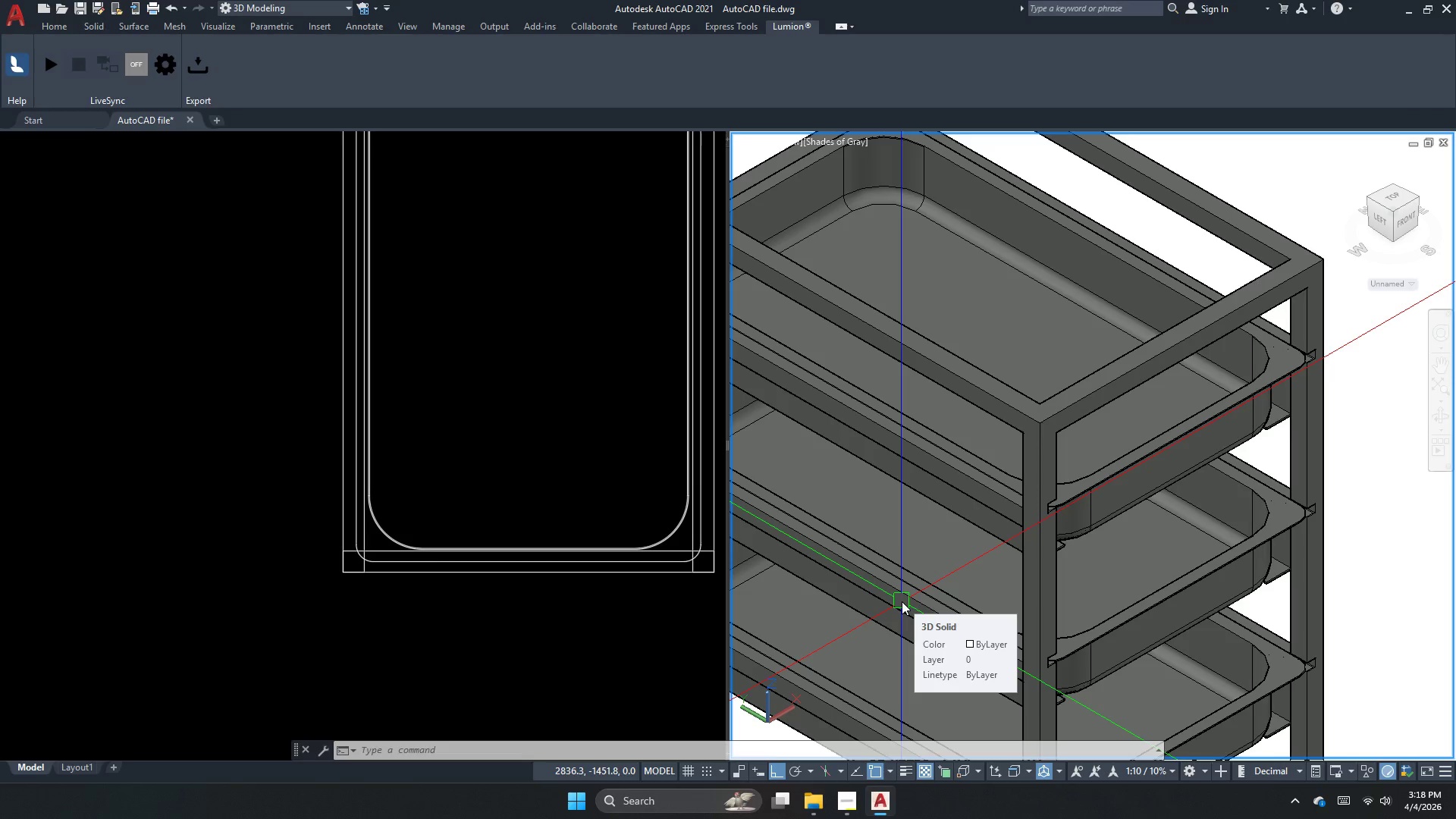 
wait(29.73)
 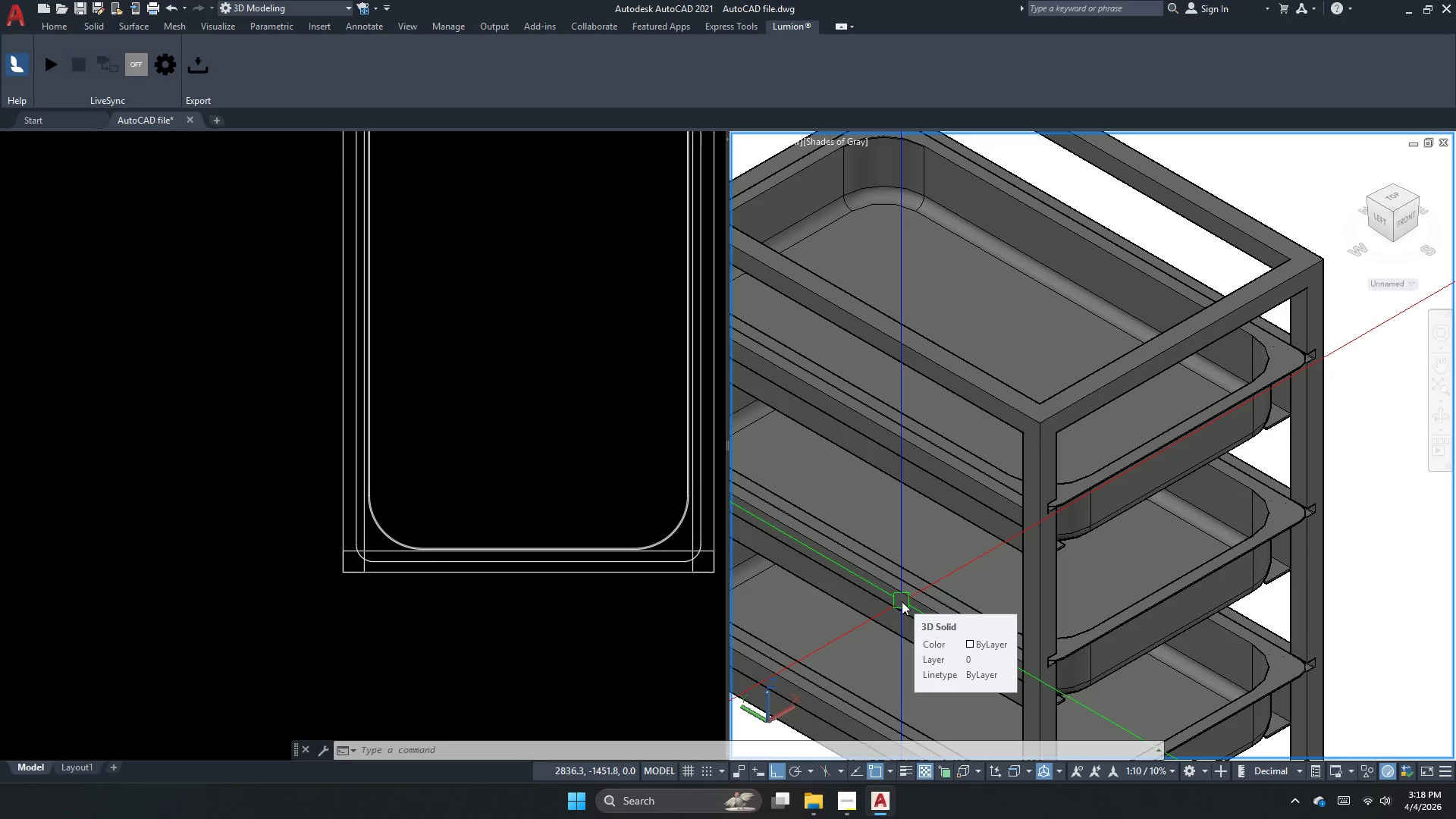 
key(Escape)
 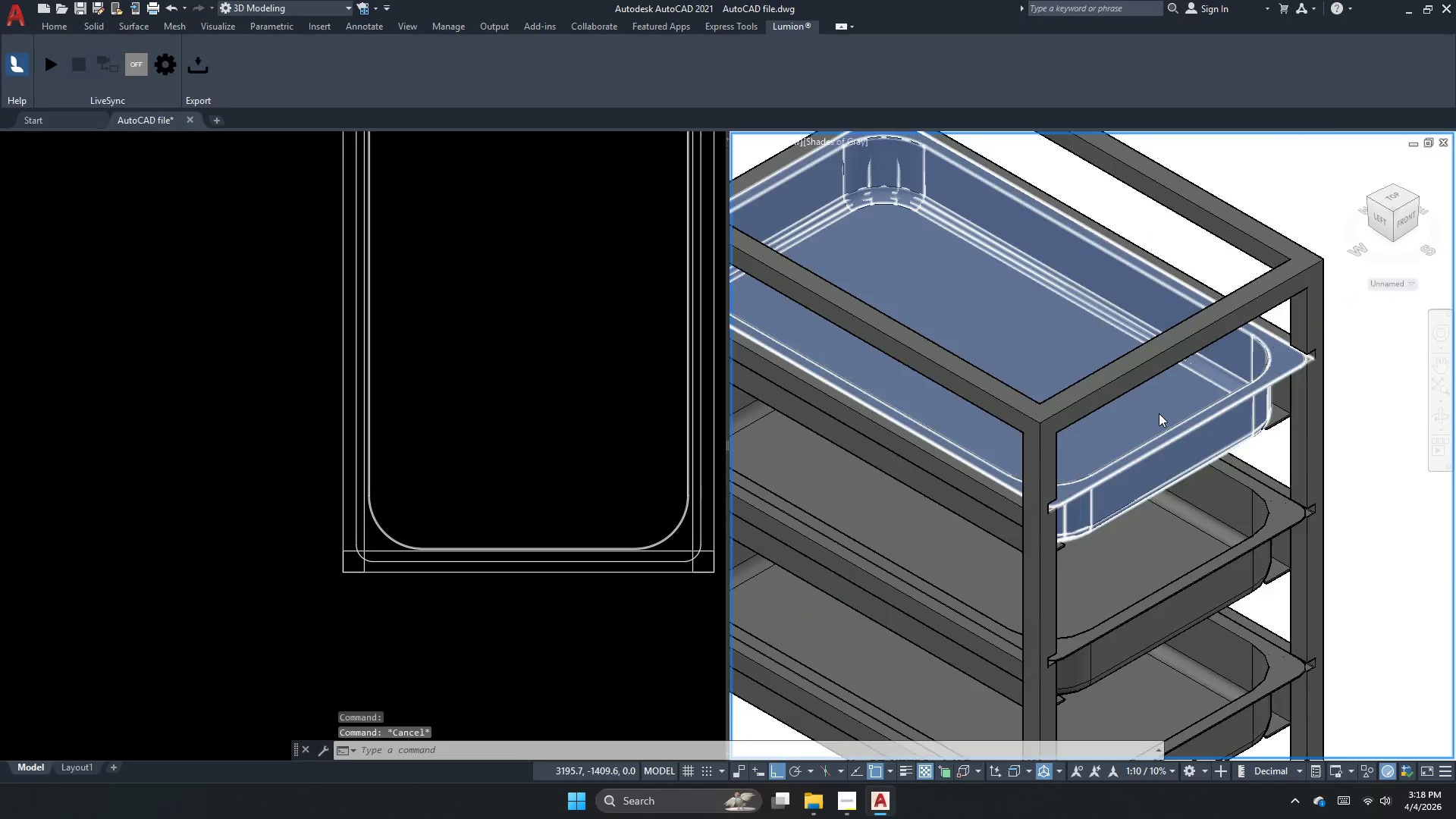 
scroll: coordinate [1159, 413], scroll_direction: down, amount: 2.0
 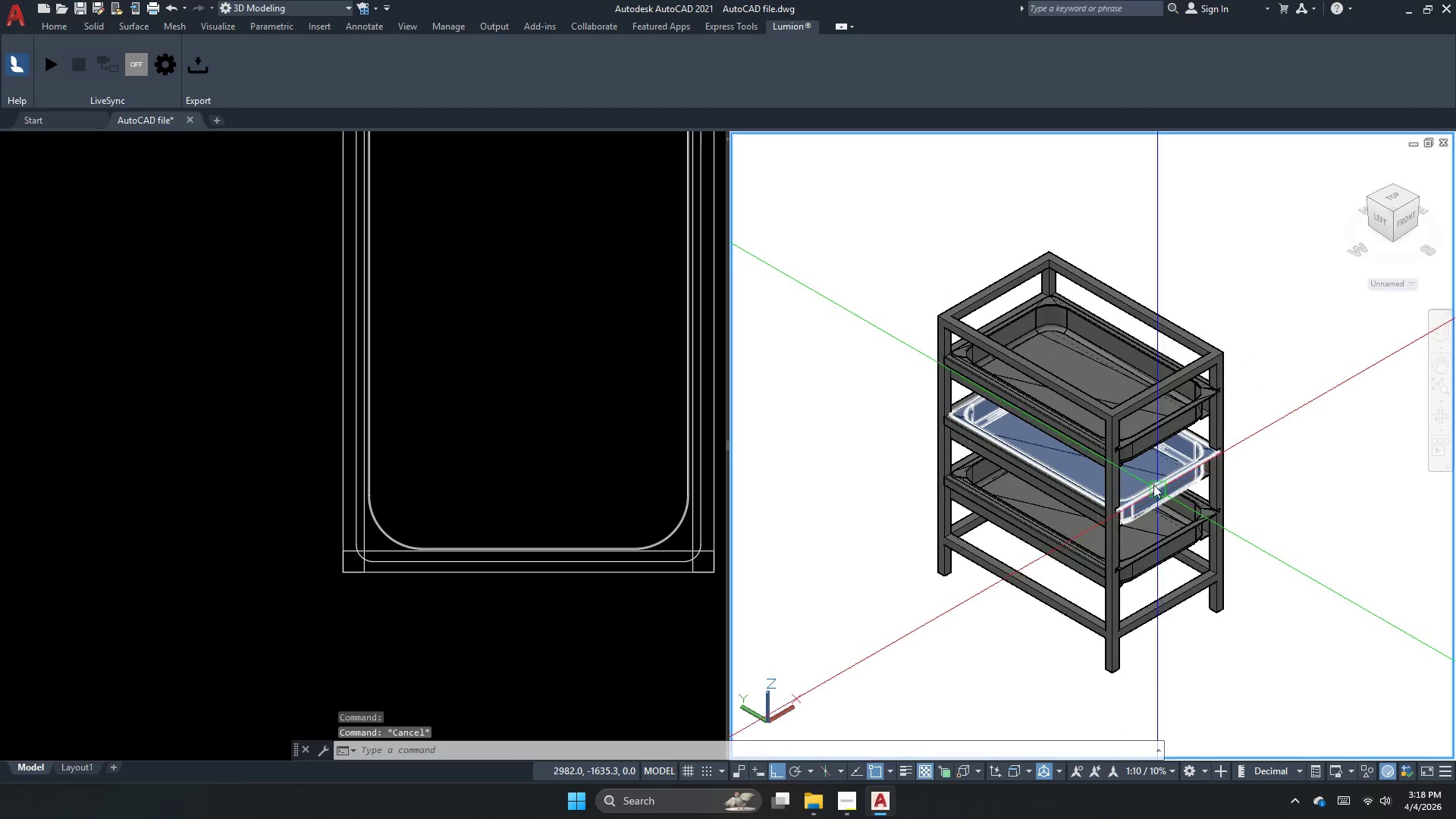 
left_click([1158, 411])
 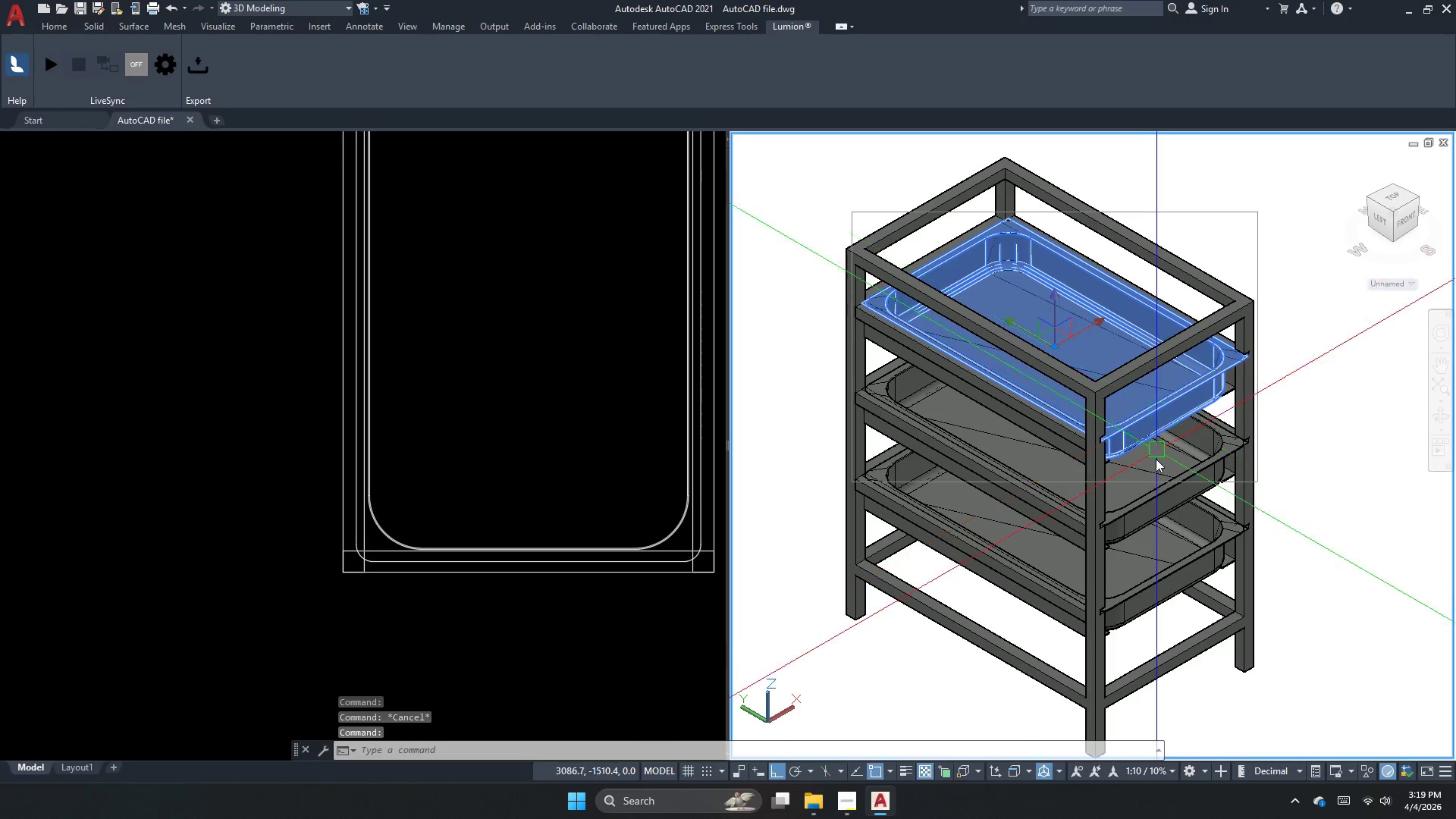 
scroll: coordinate [1152, 474], scroll_direction: up, amount: 1.0
 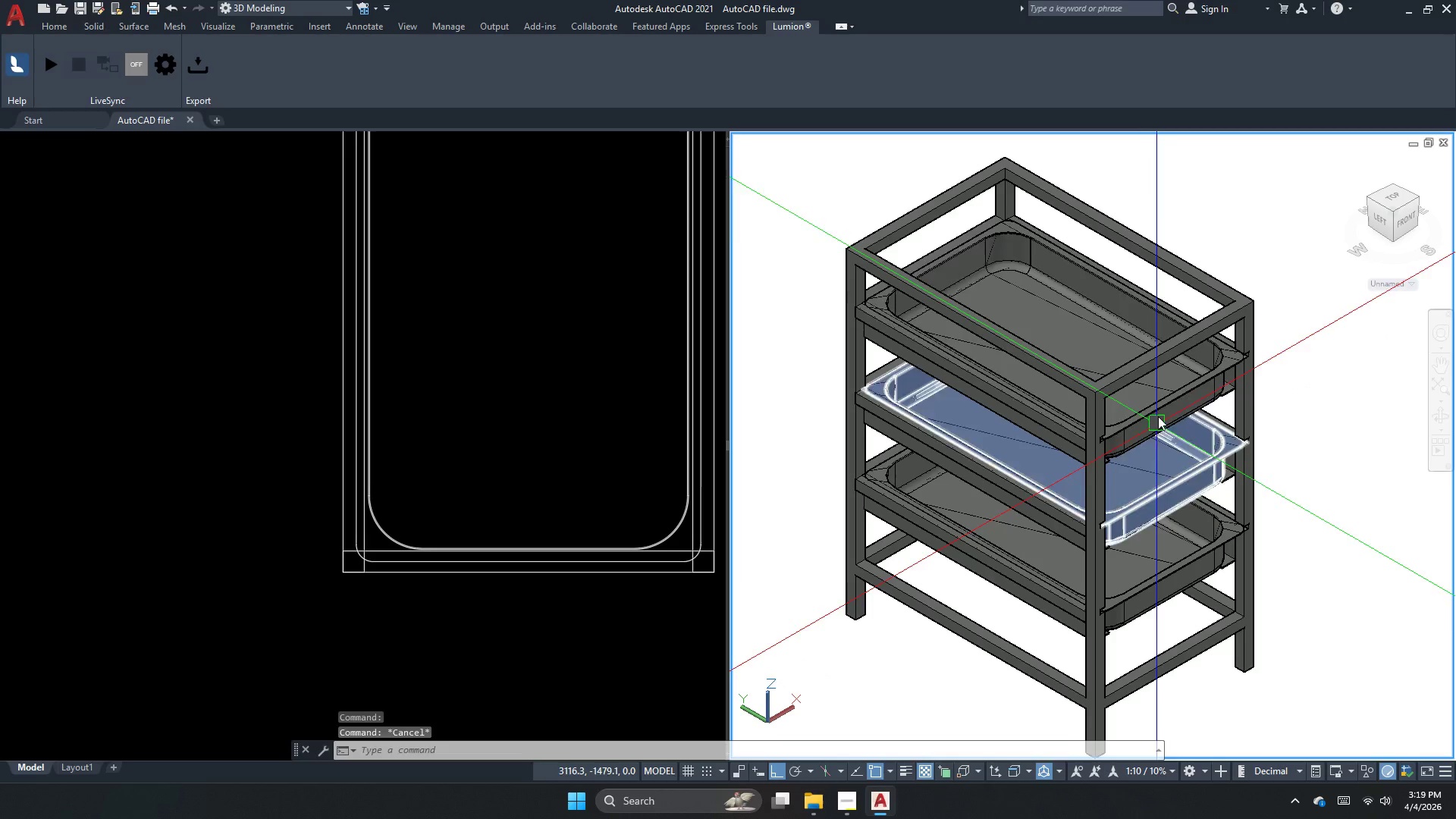 
key(Escape)
 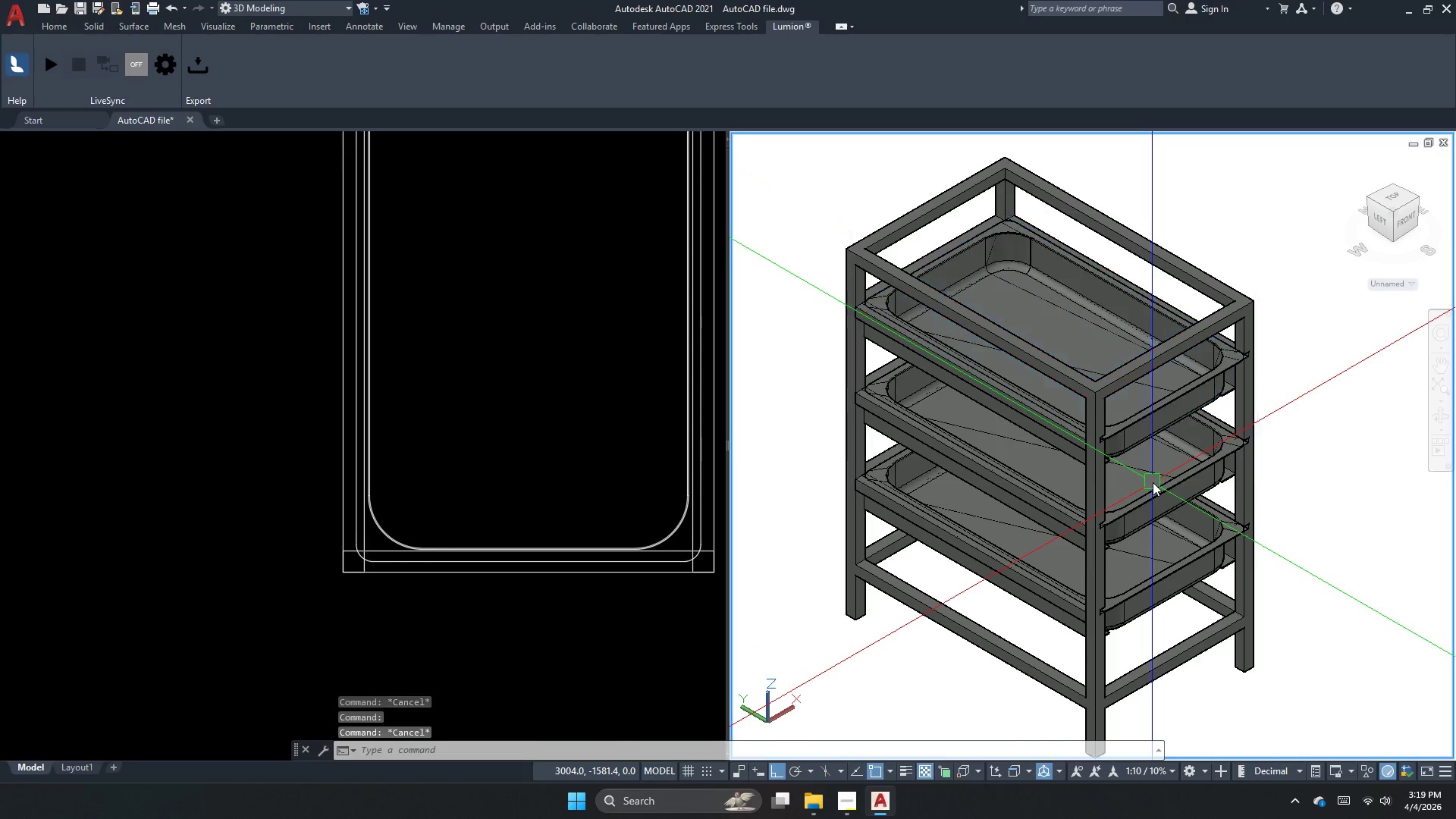 
left_click([1153, 482])
 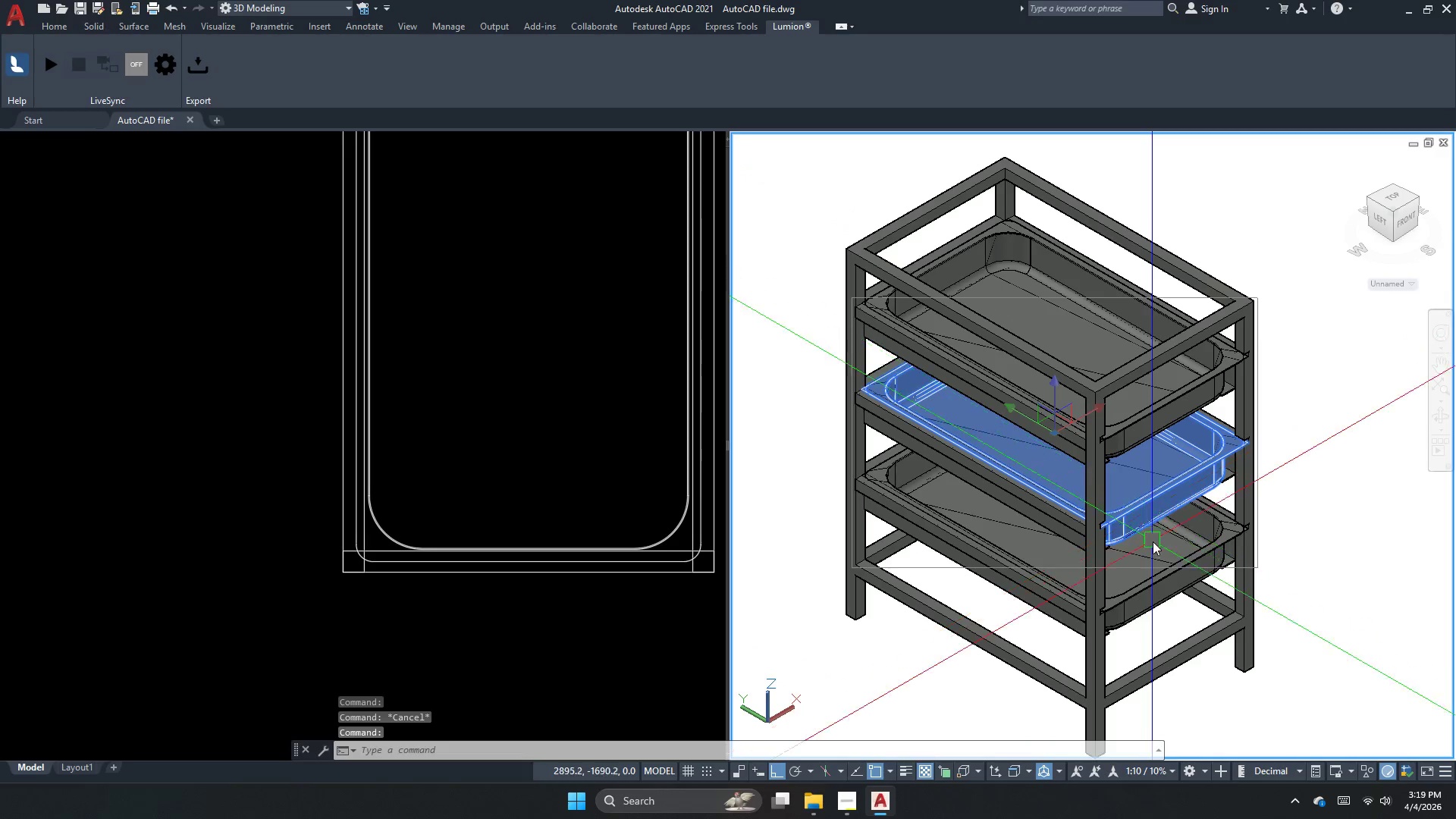 
key(Escape)
 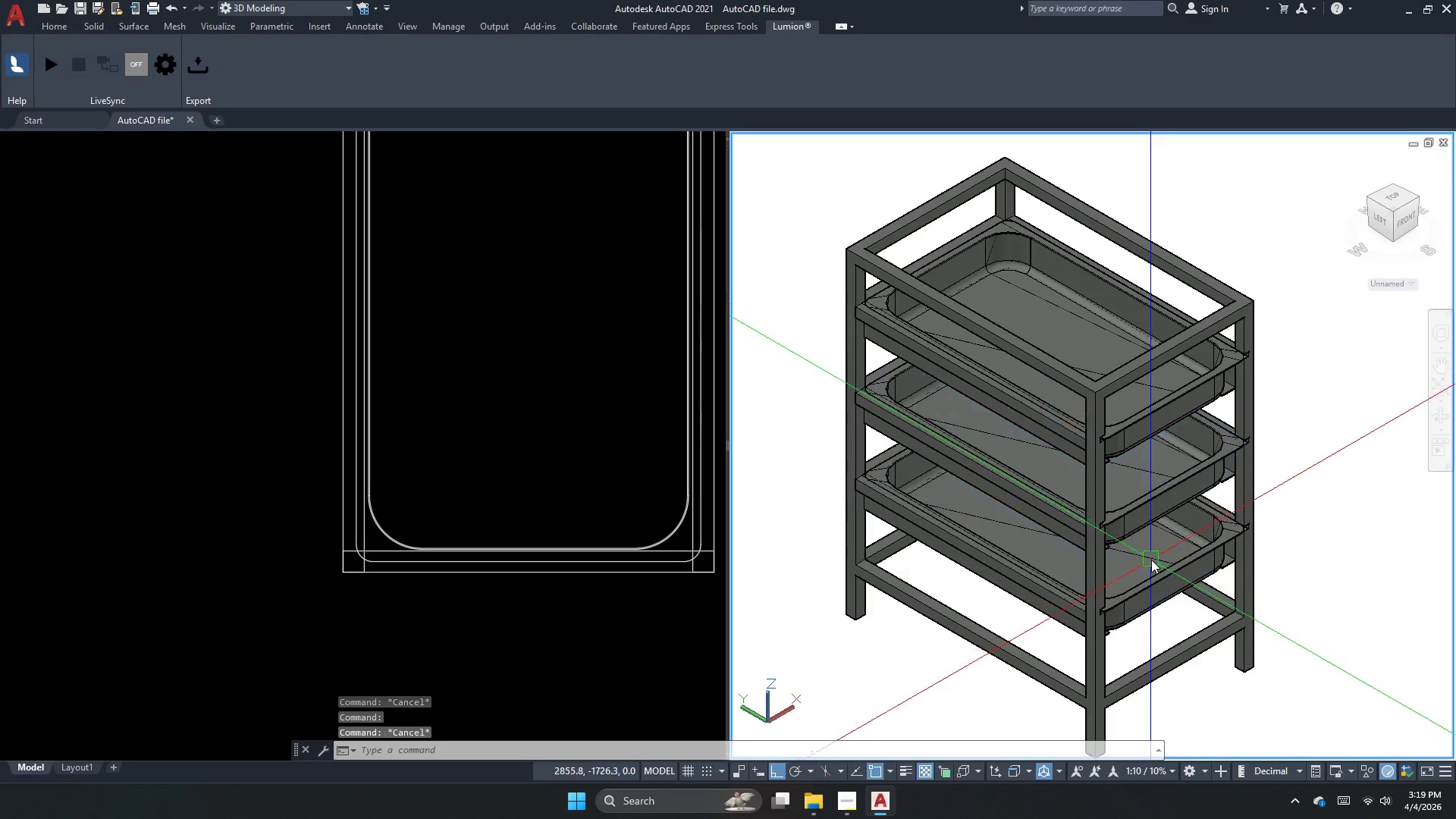 
left_click([1151, 560])
 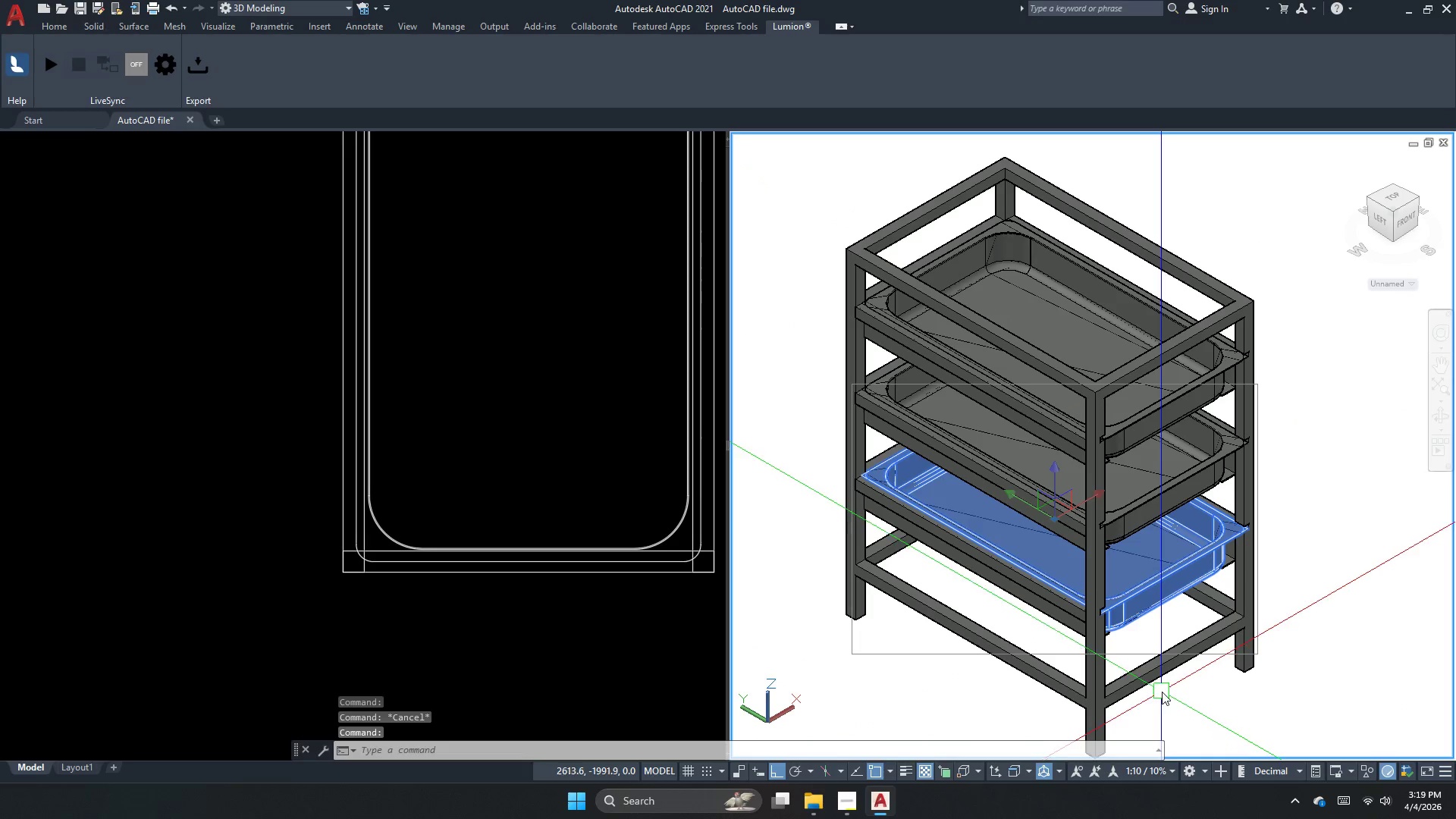 
key(Escape)
 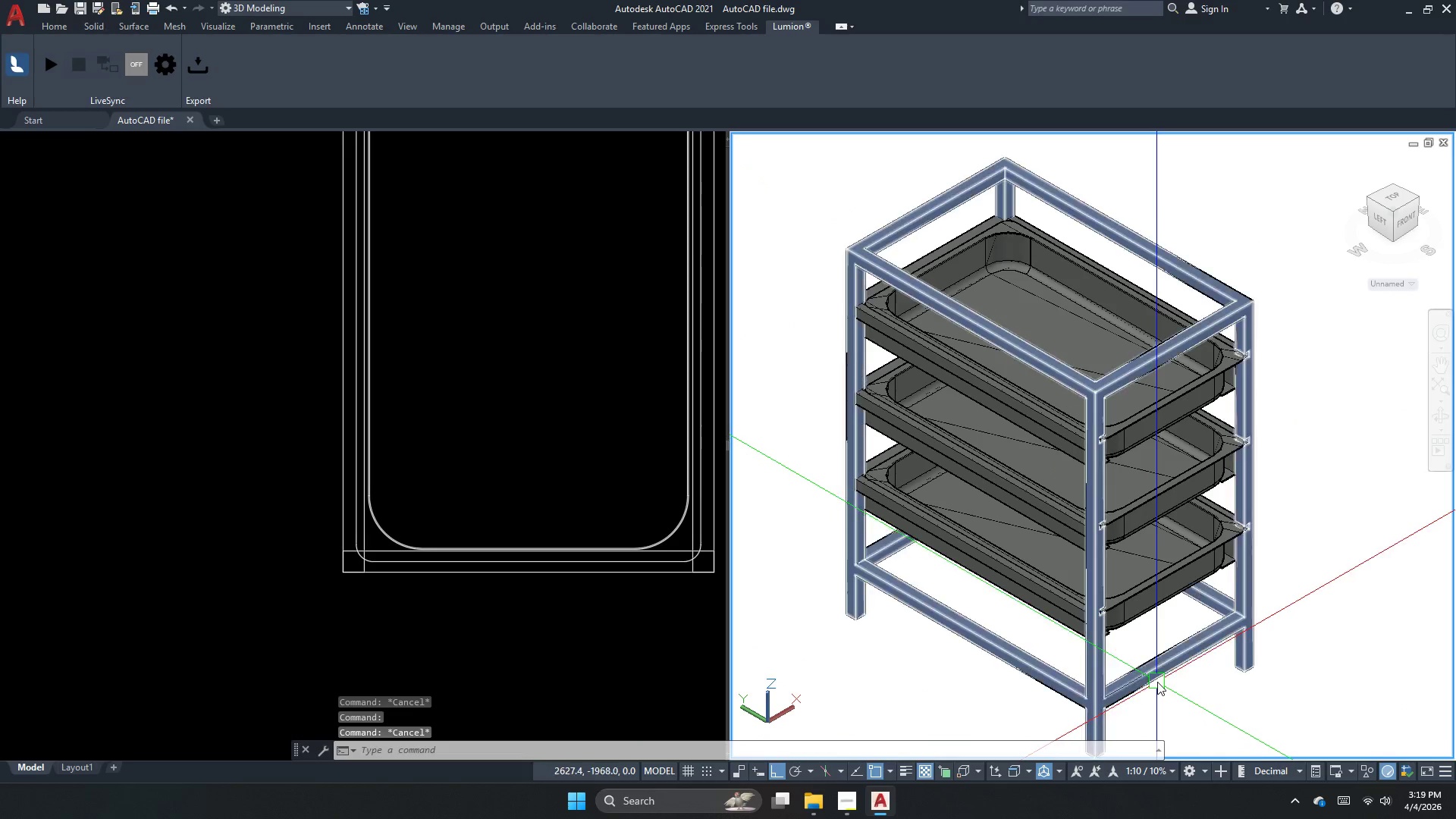 
left_click([1157, 682])
 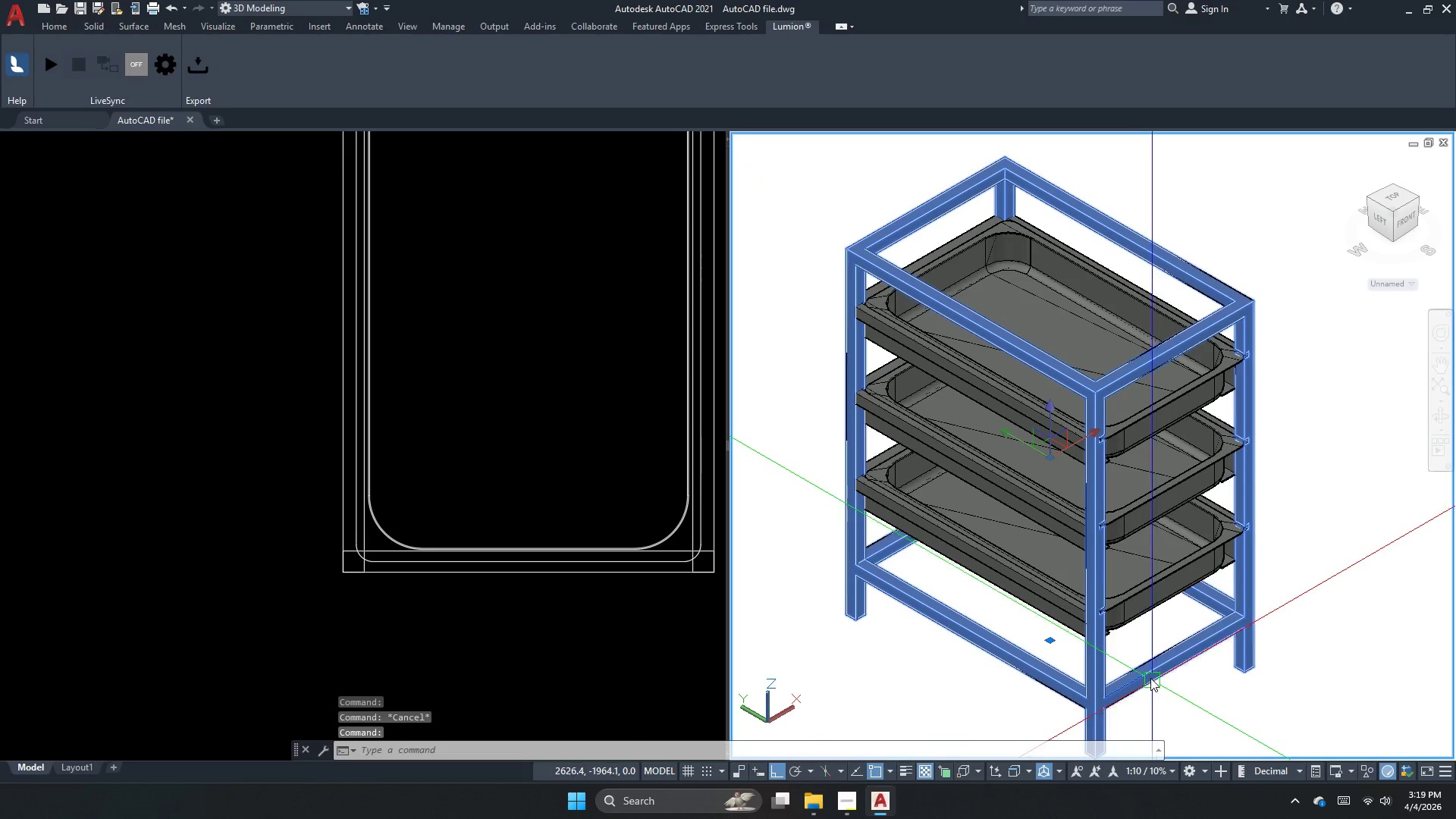 
key(Escape)
 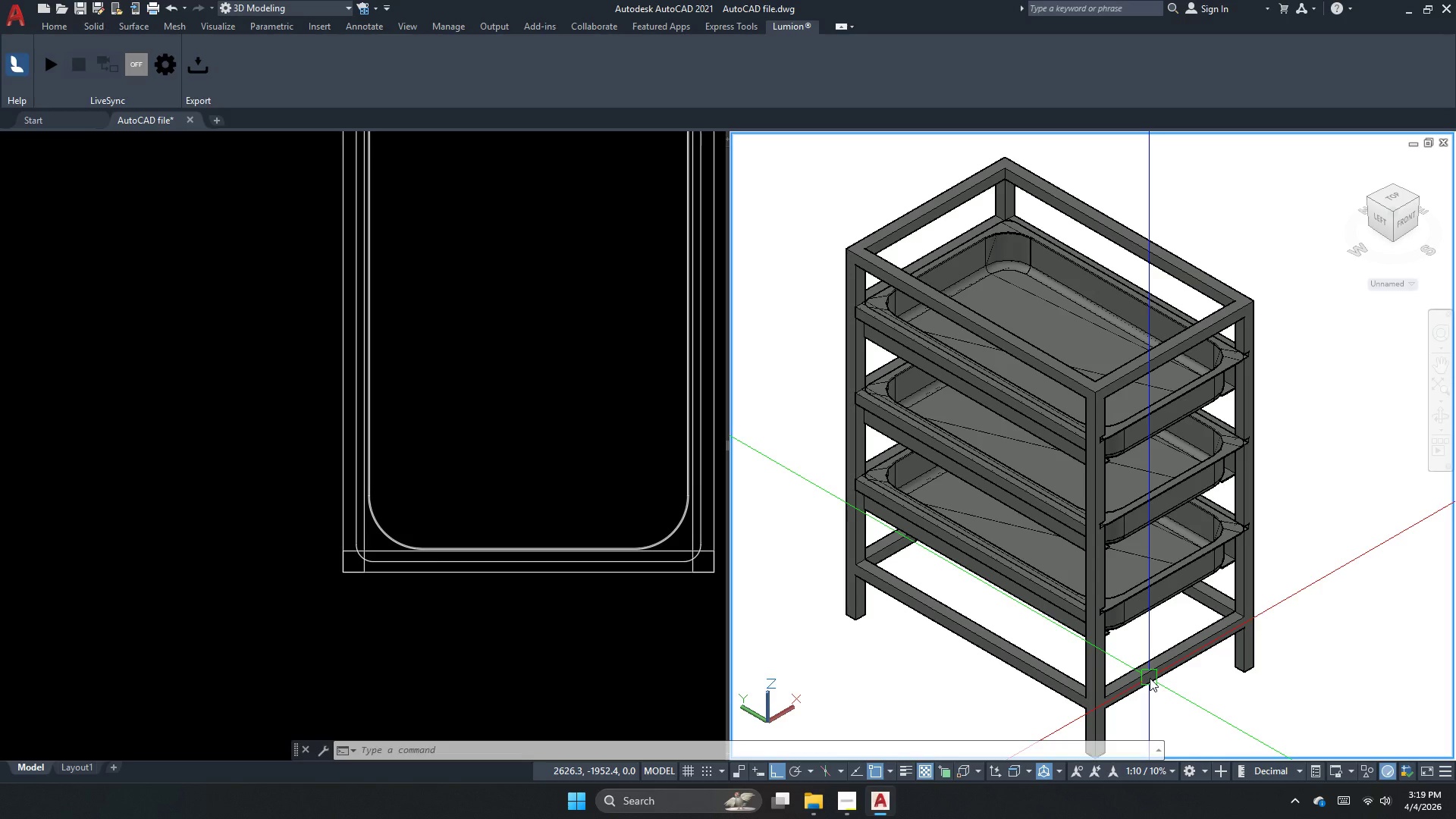 
wait(33.72)
 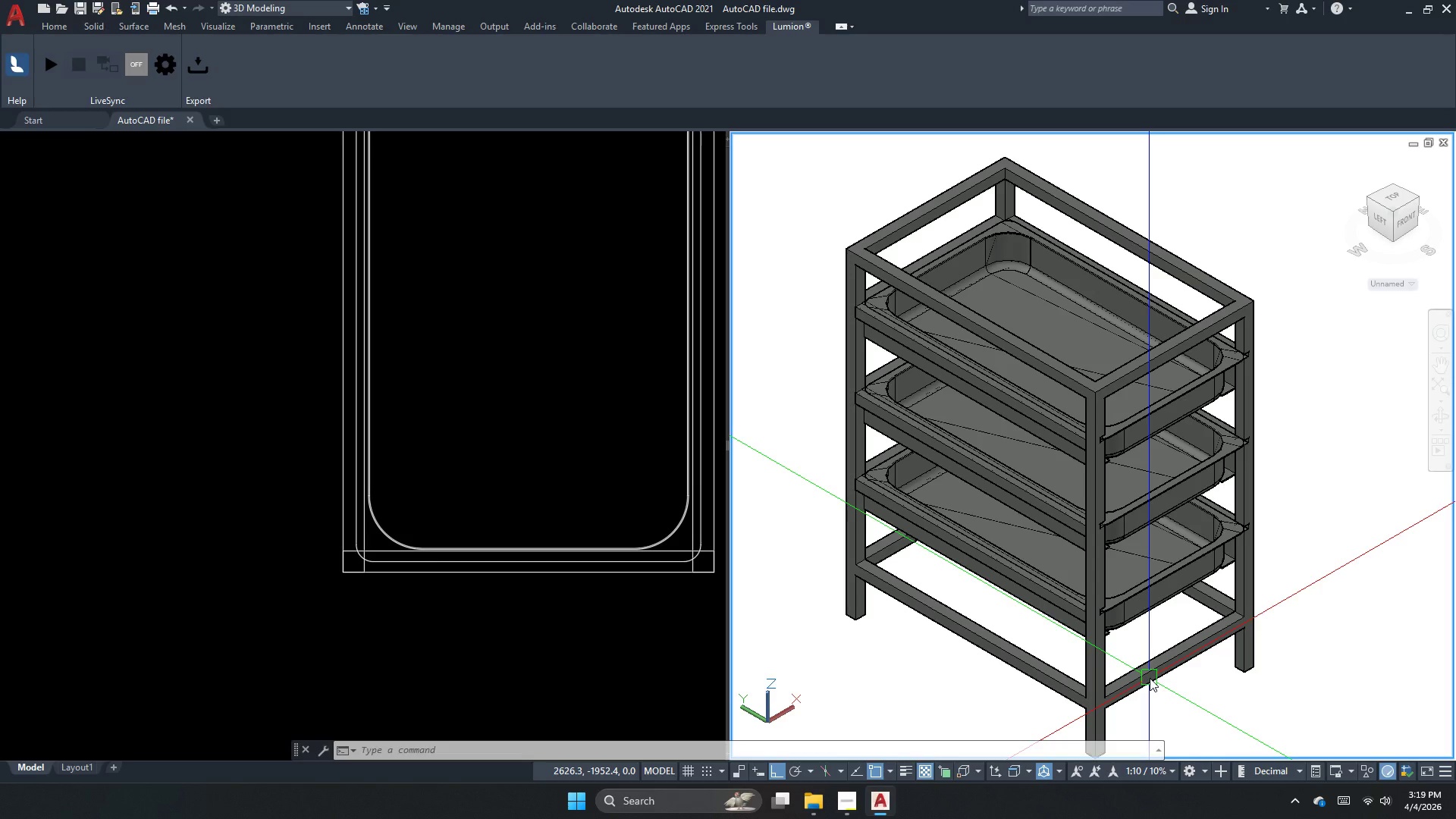 
scroll: coordinate [830, 582], scroll_direction: down, amount: 2.0
 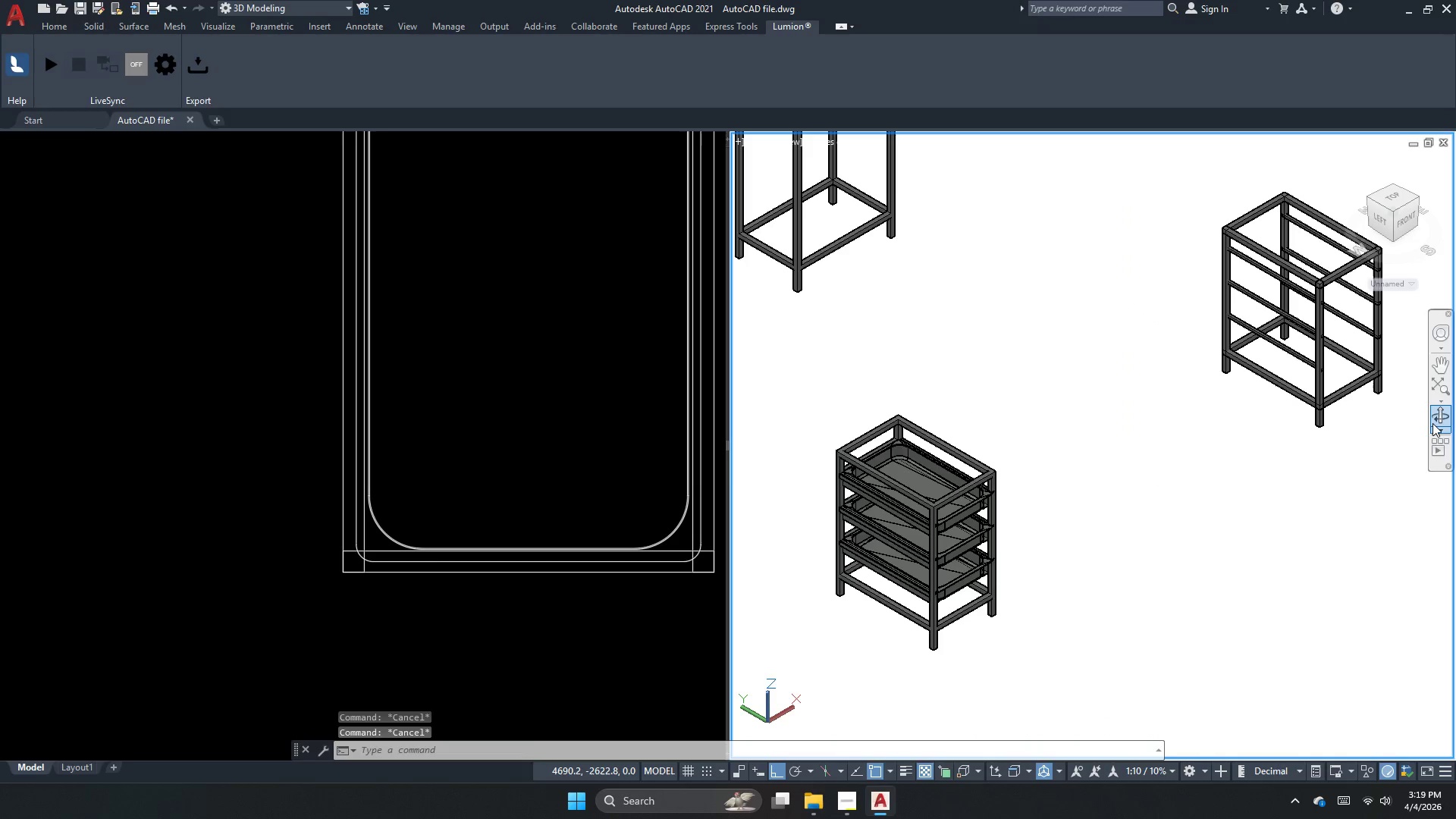 
left_click([1432, 423])
 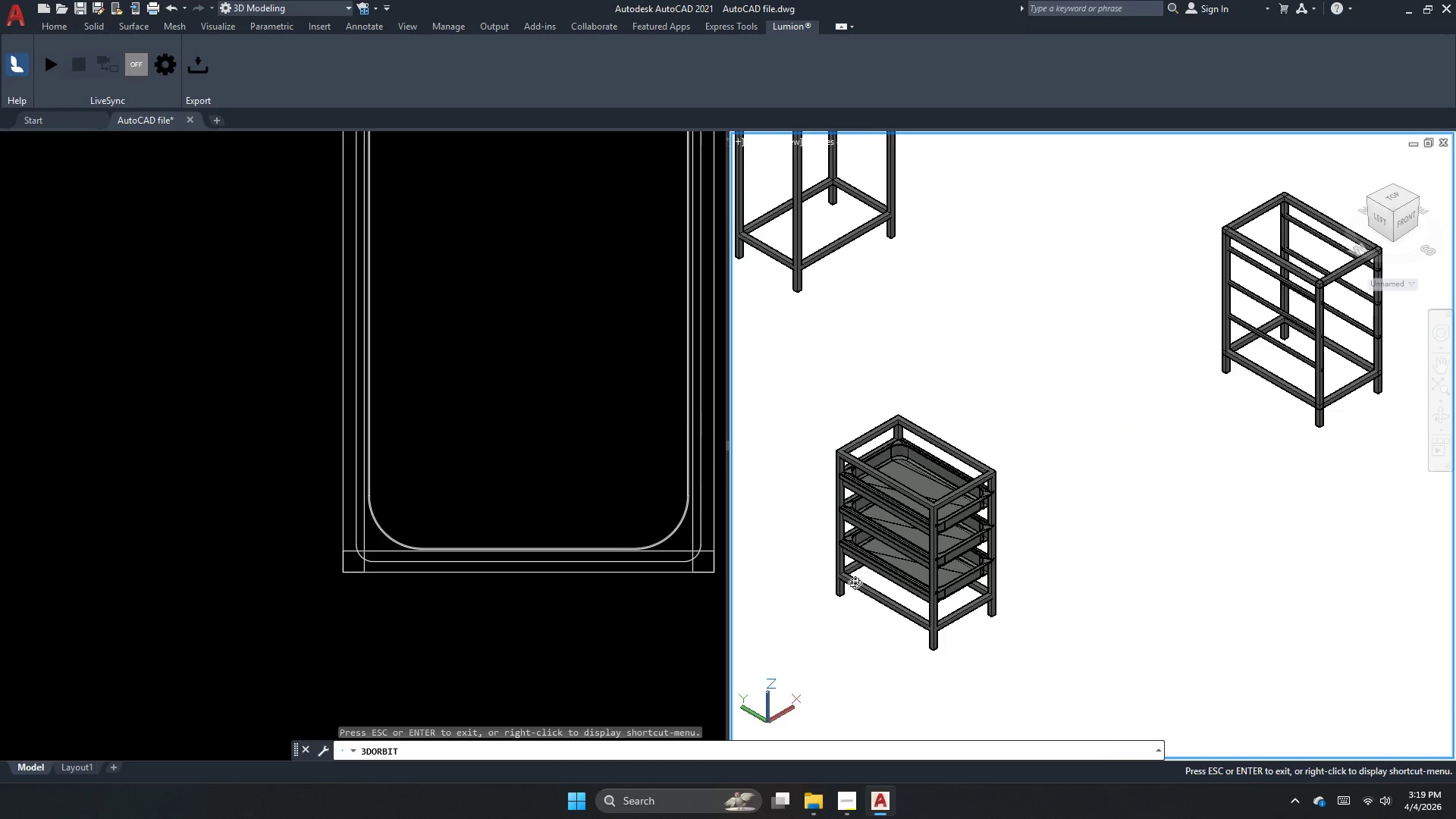 
left_click_drag(start_coordinate=[855, 582], to_coordinate=[838, 470])
 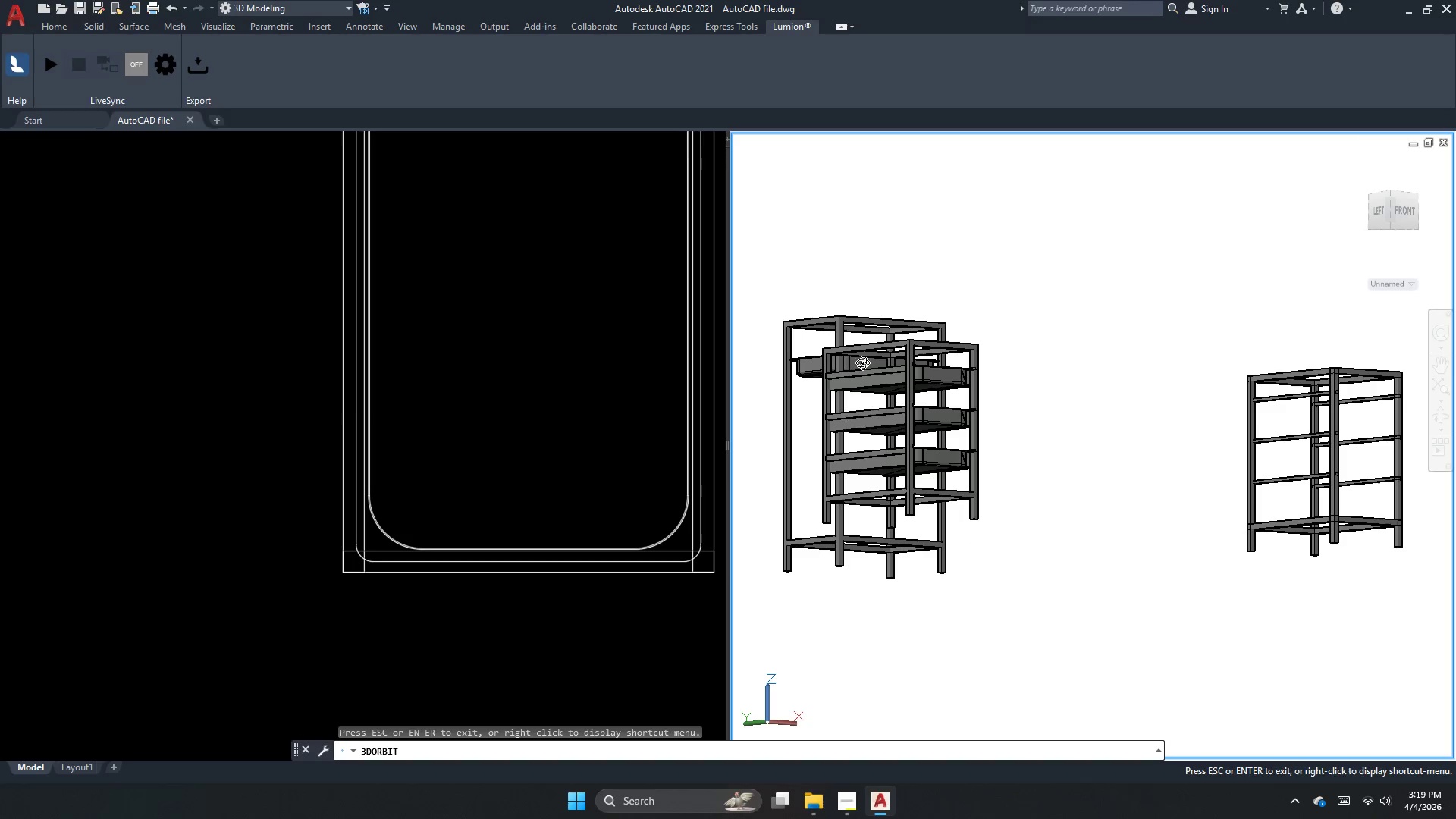 
left_click_drag(start_coordinate=[980, 439], to_coordinate=[1044, 491])
 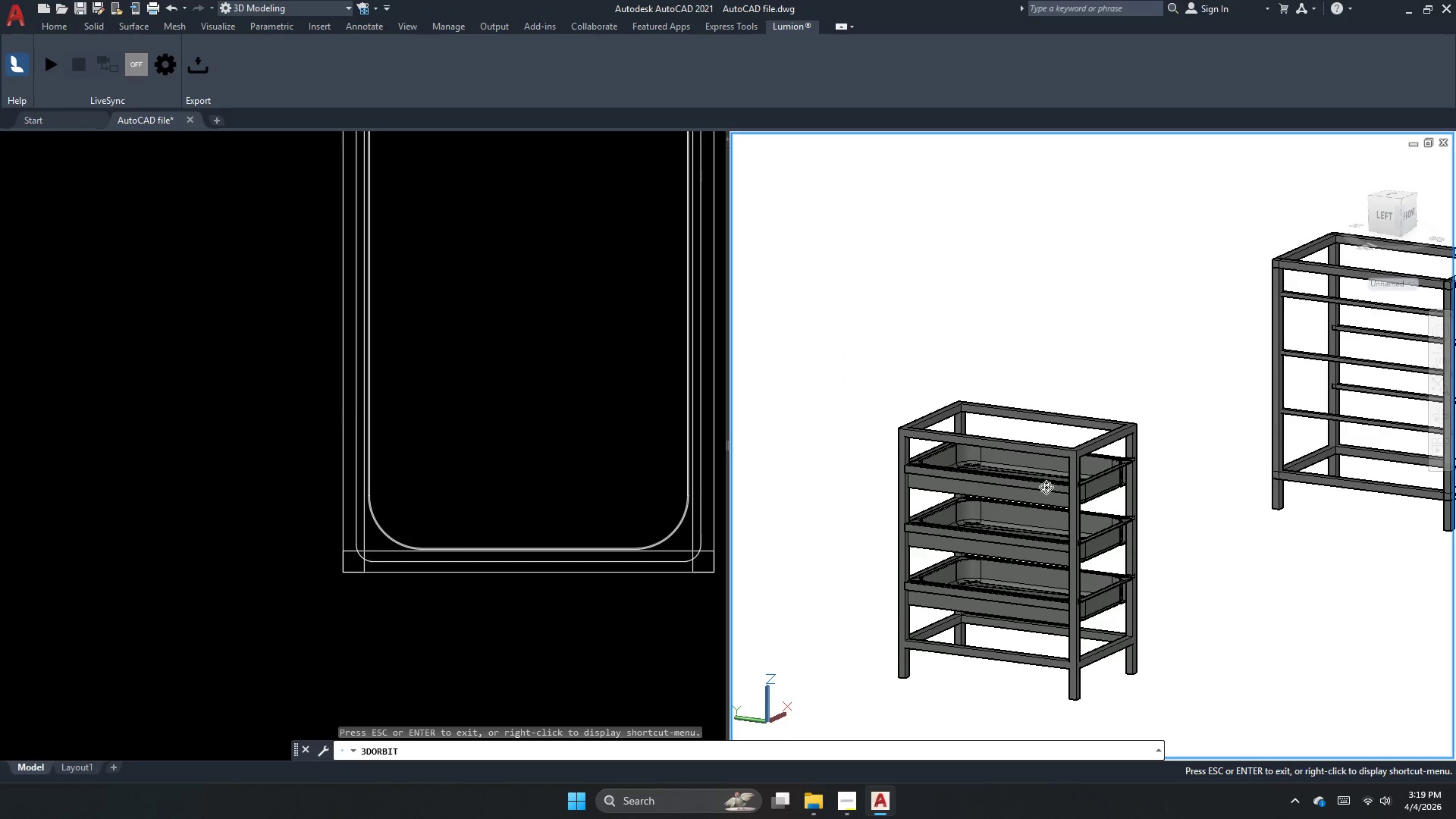 
scroll: coordinate [867, 367], scroll_direction: up, amount: 4.0
 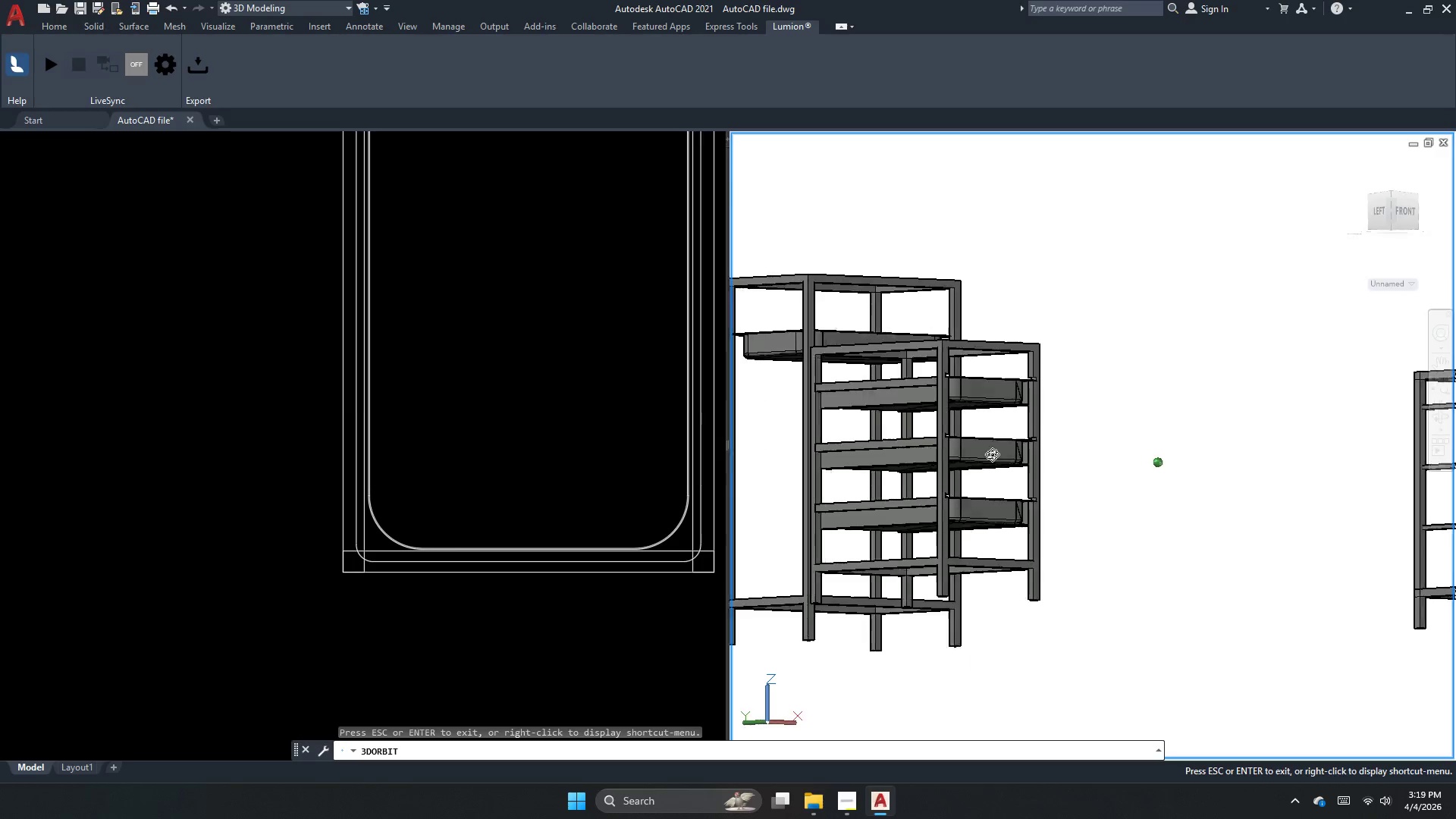 
left_click_drag(start_coordinate=[1142, 501], to_coordinate=[1115, 534])
 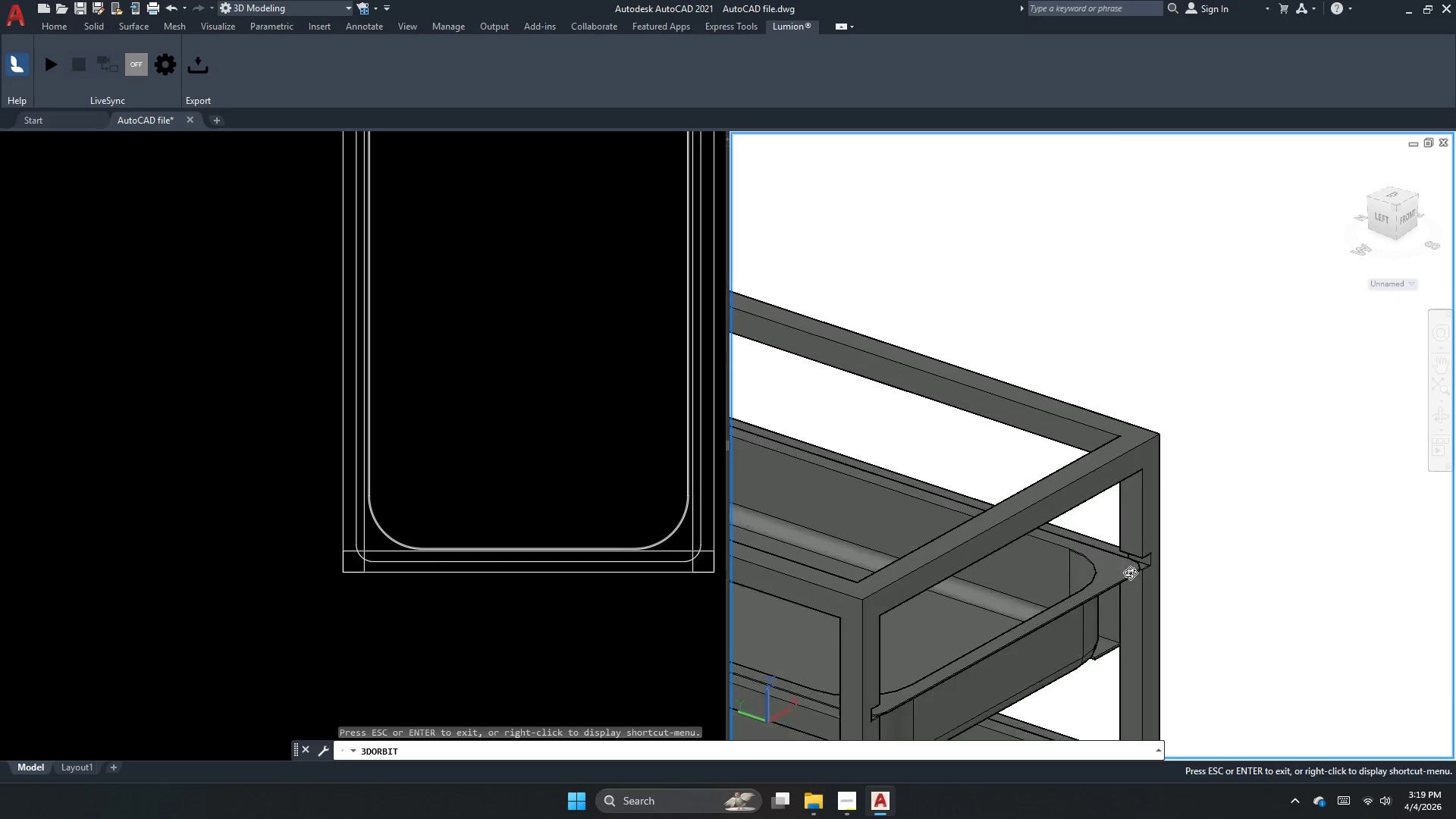 
scroll: coordinate [1125, 491], scroll_direction: up, amount: 14.0
 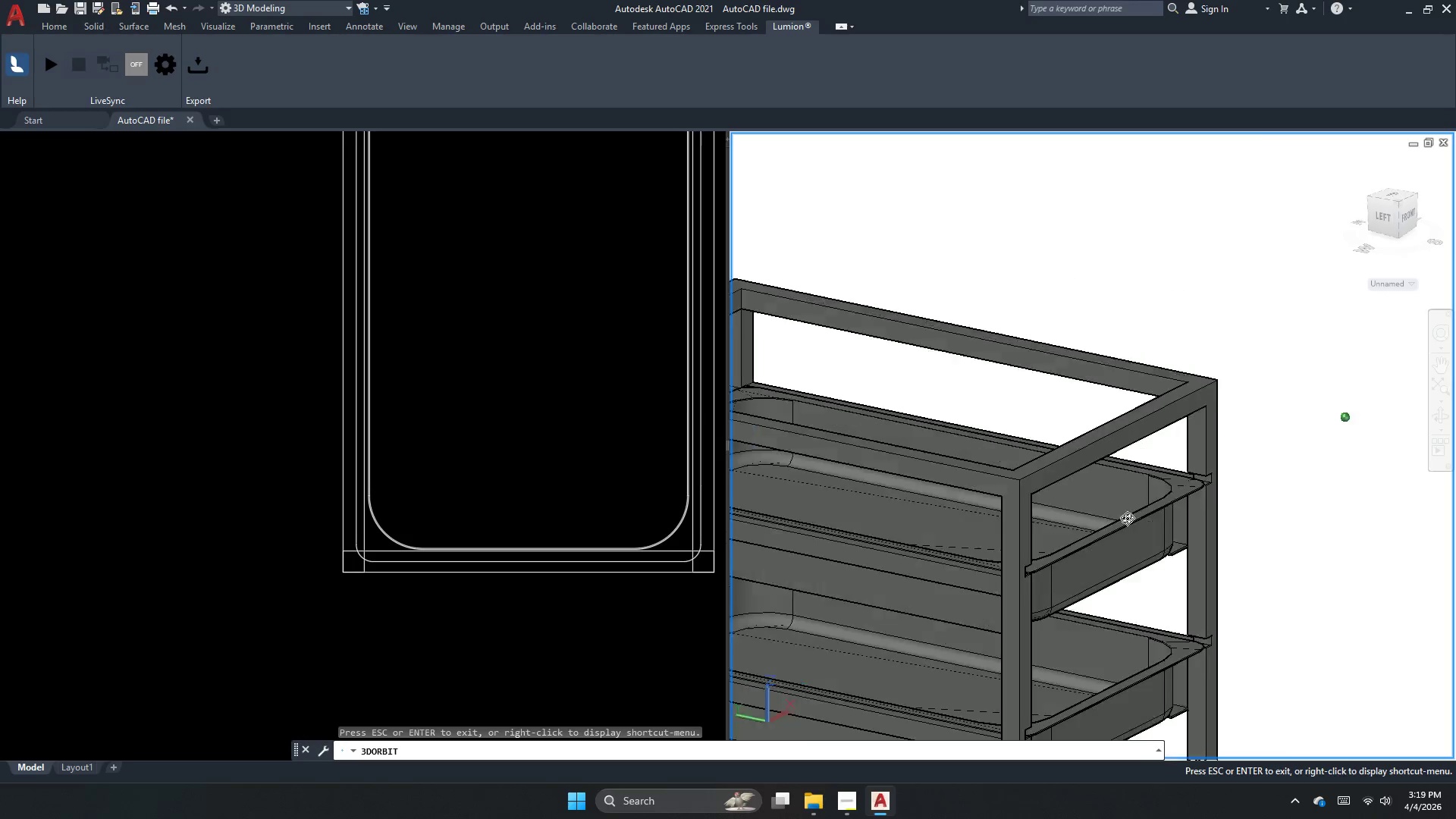 
left_click_drag(start_coordinate=[1076, 695], to_coordinate=[927, 745])
 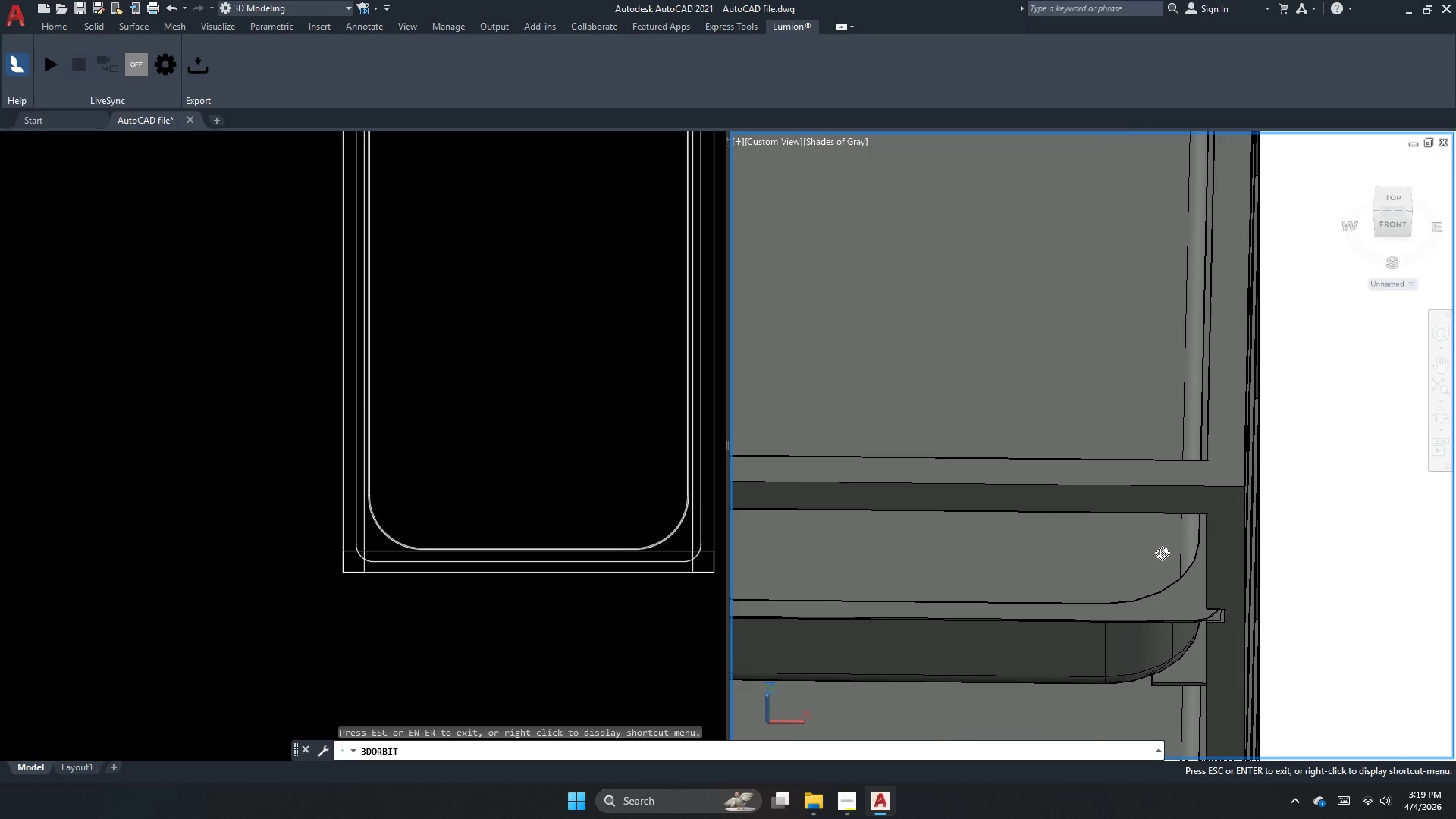 
scroll: coordinate [1119, 655], scroll_direction: up, amount: 7.0
 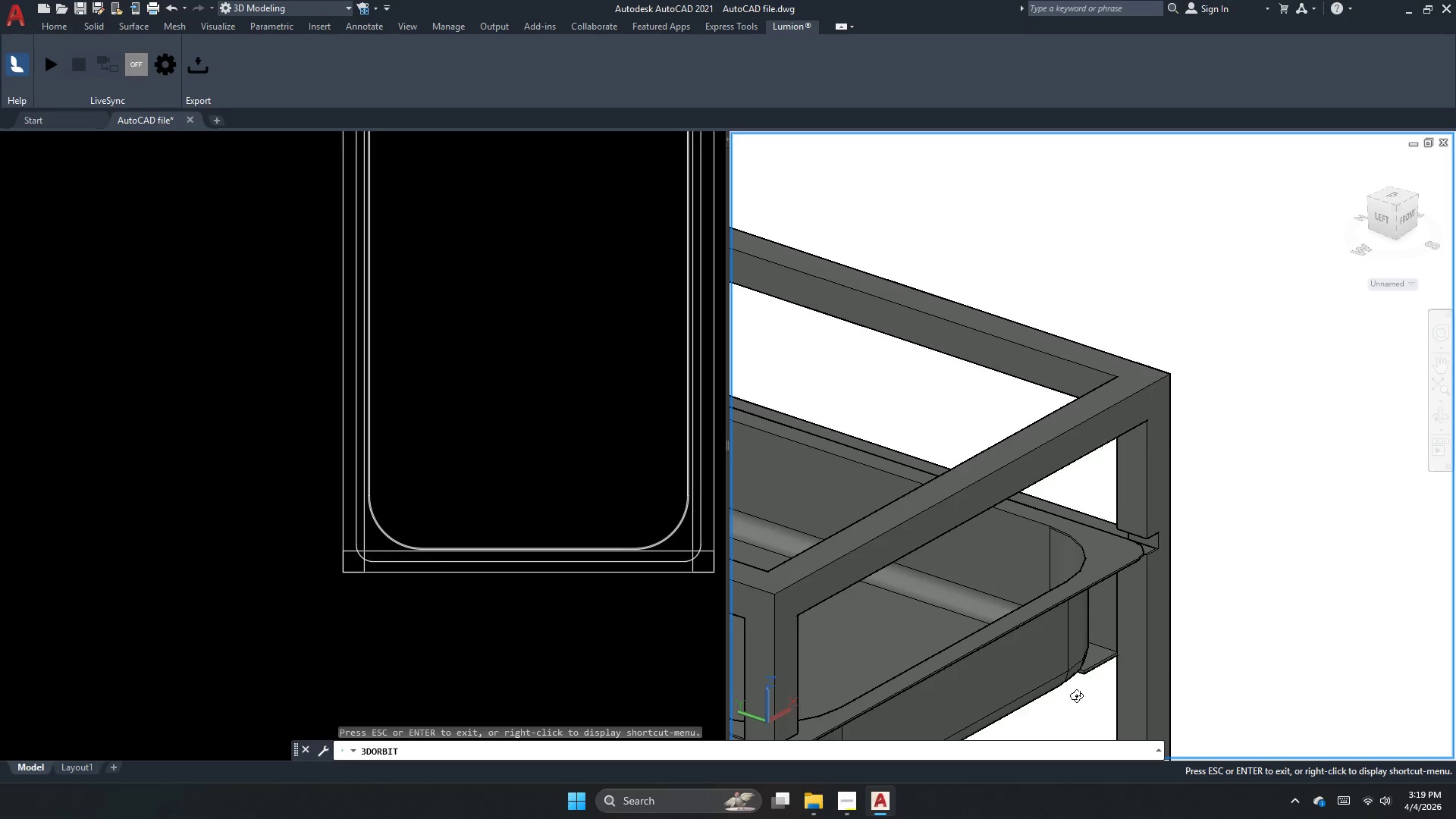 
left_click_drag(start_coordinate=[1228, 678], to_coordinate=[792, 435])
 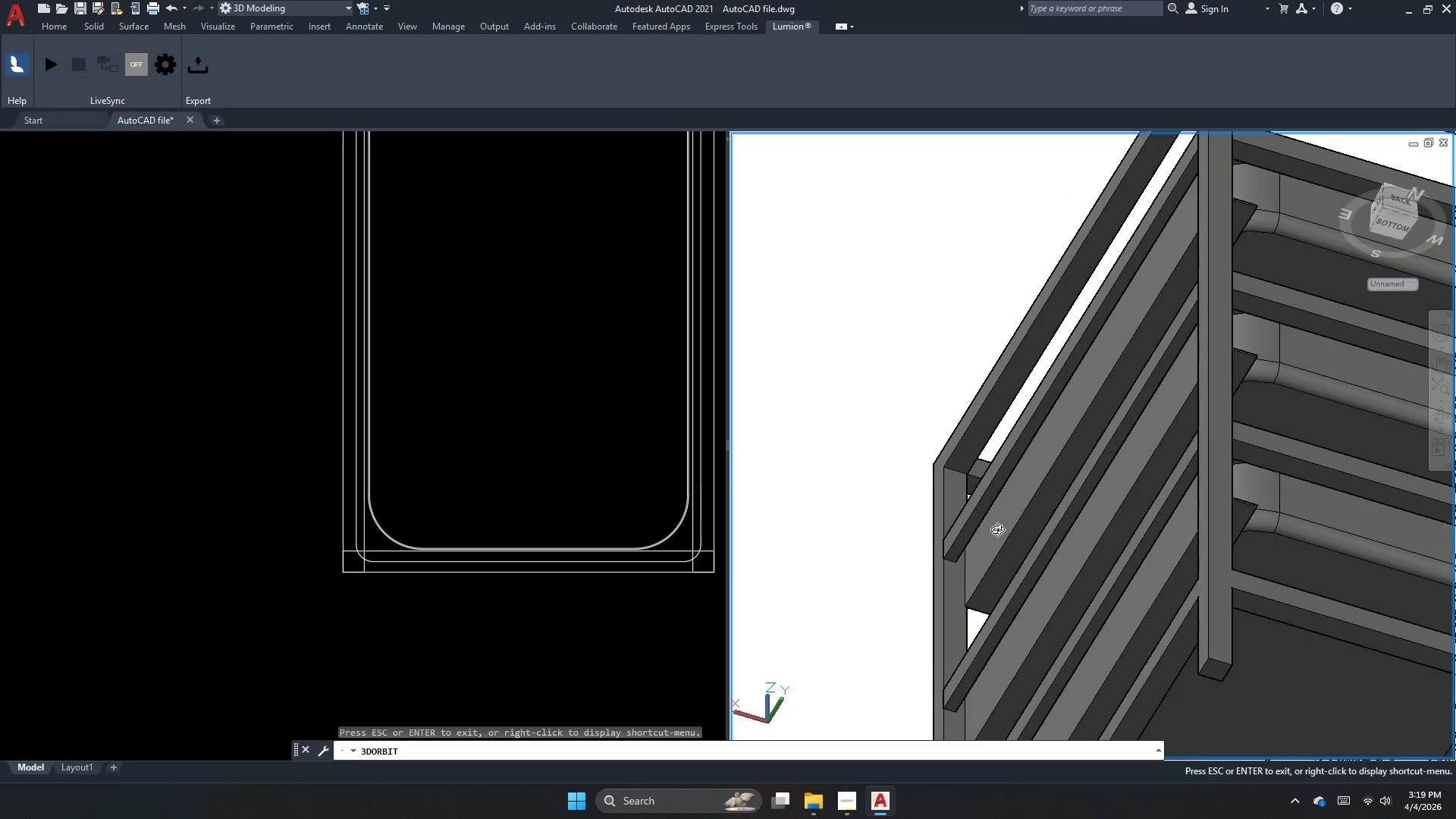 
scroll: coordinate [1166, 544], scroll_direction: down, amount: 4.0
 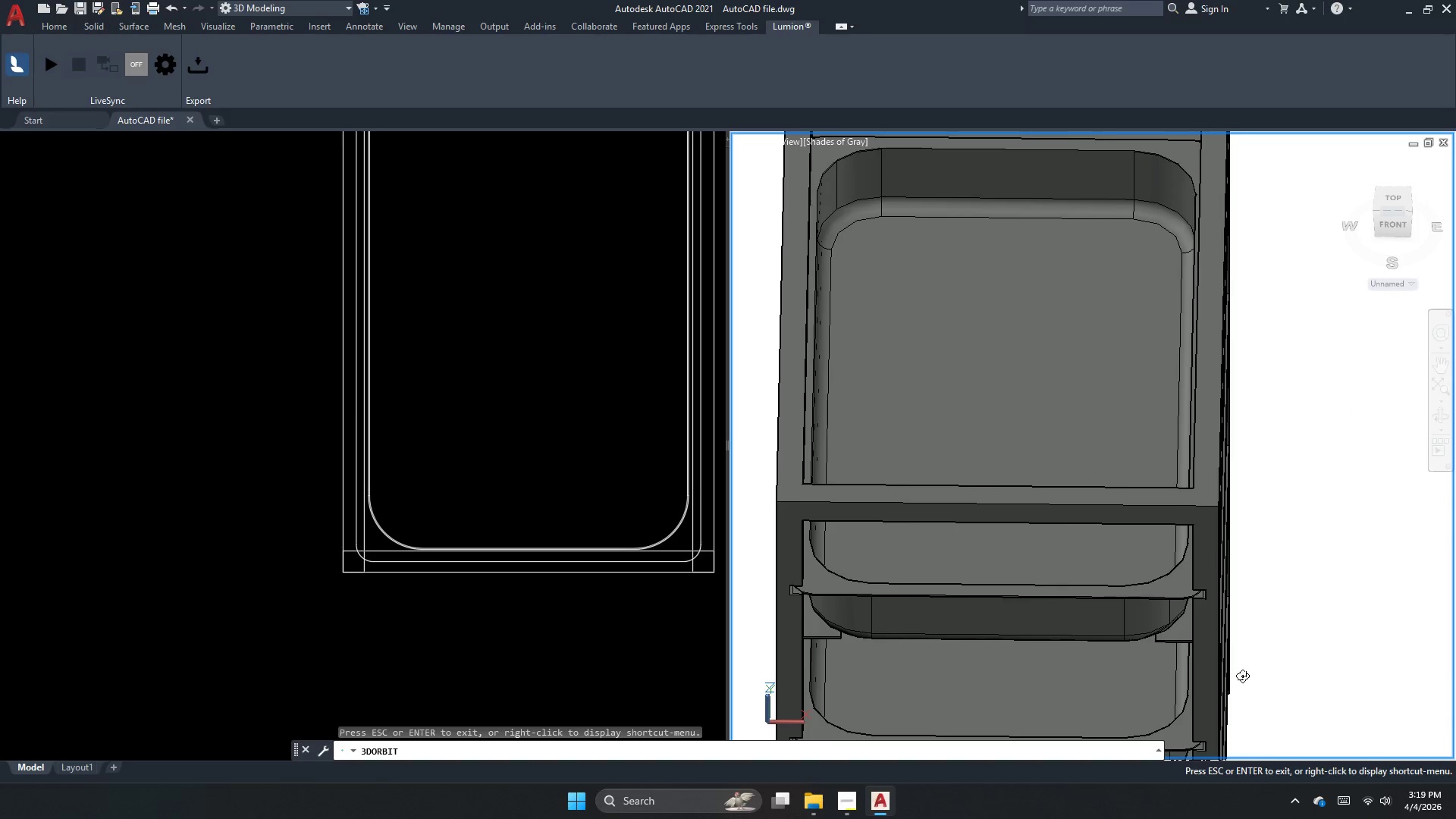 
left_click_drag(start_coordinate=[982, 537], to_coordinate=[934, 595])
 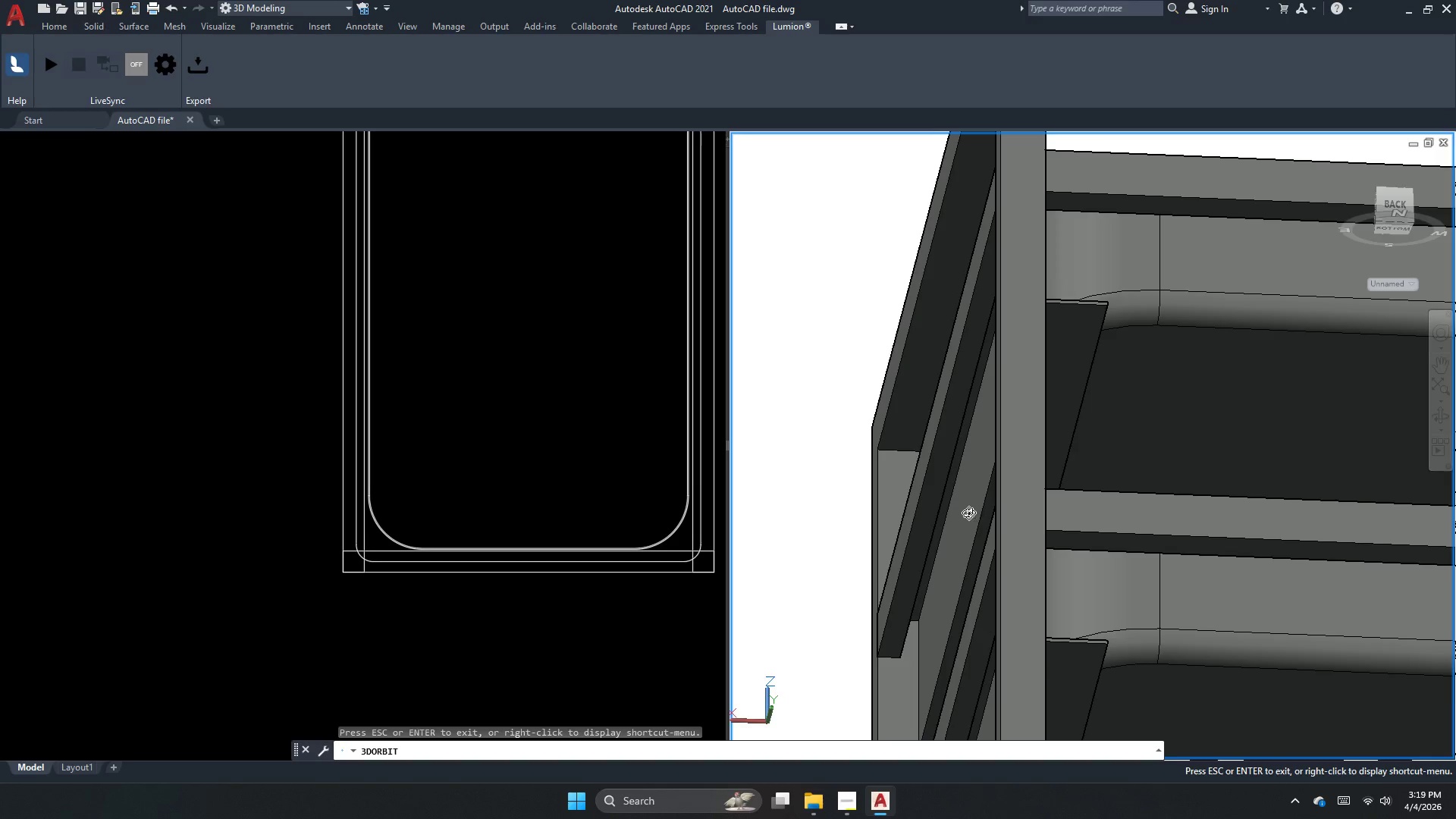 
scroll: coordinate [982, 538], scroll_direction: up, amount: 4.0
 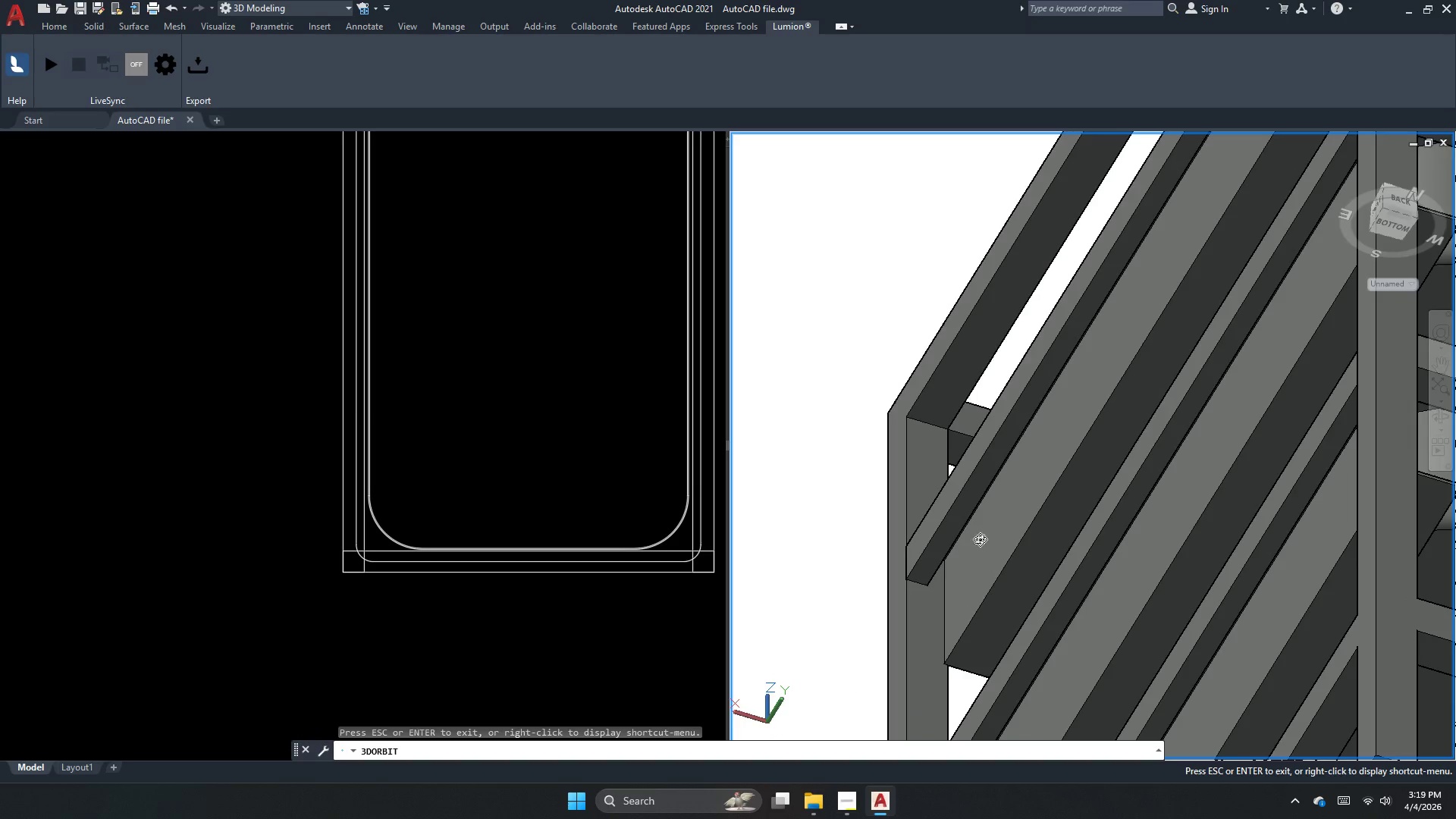 
left_click_drag(start_coordinate=[967, 525], to_coordinate=[974, 558])
 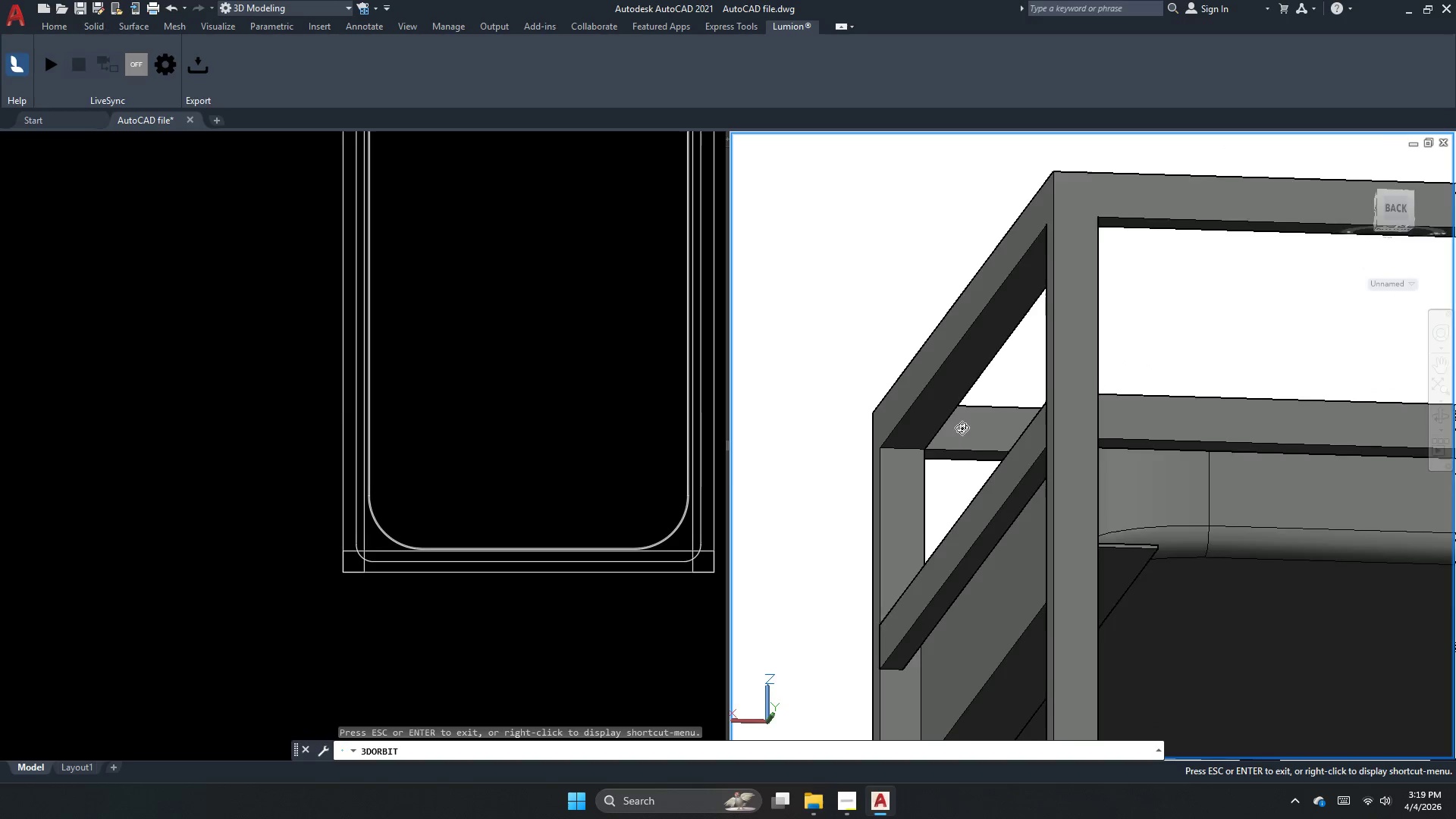 
left_click_drag(start_coordinate=[1046, 450], to_coordinate=[1046, 487])
 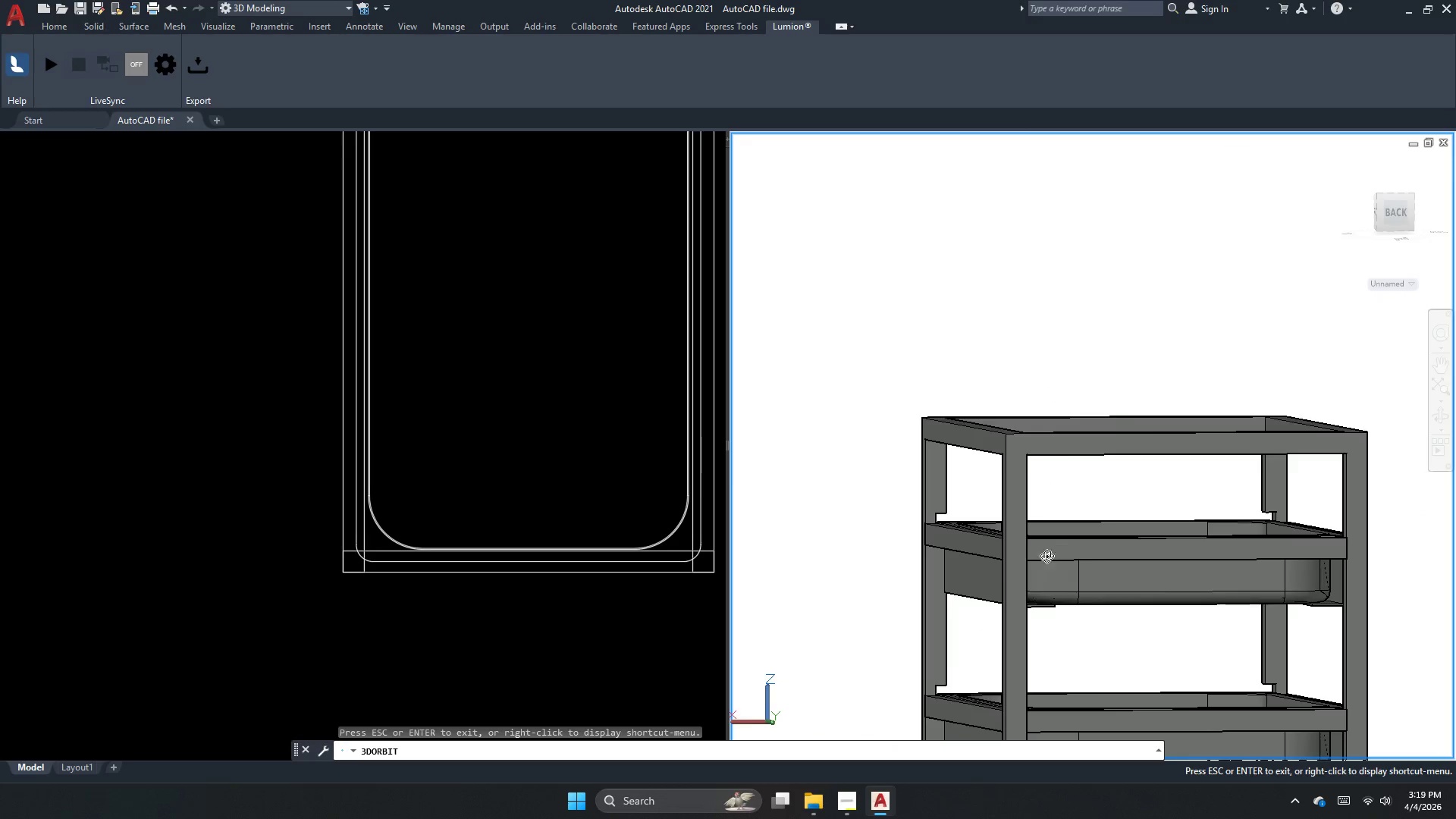 
scroll: coordinate [966, 428], scroll_direction: down, amount: 9.0
 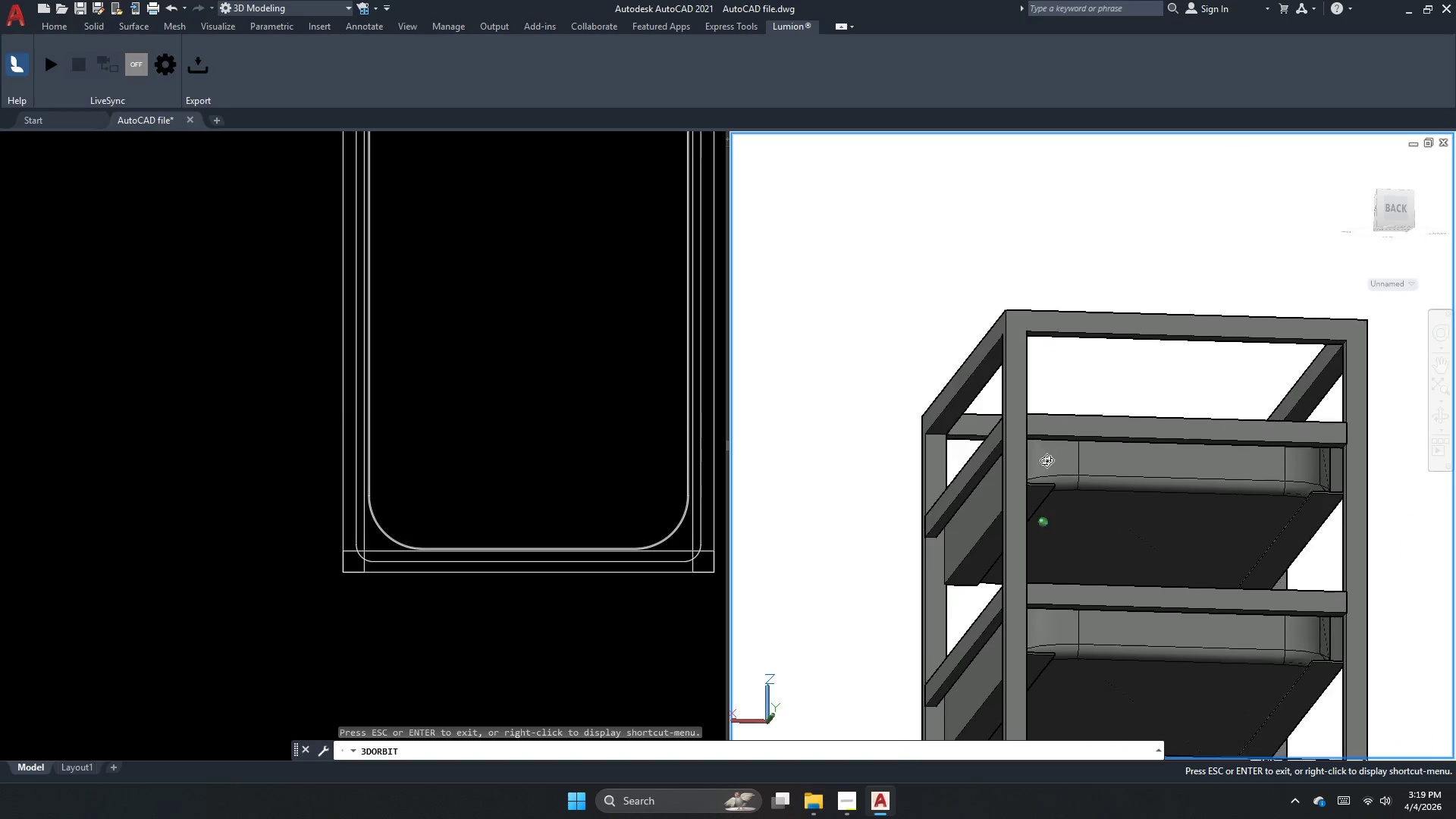 
left_click_drag(start_coordinate=[1046, 556], to_coordinate=[1165, 664])
 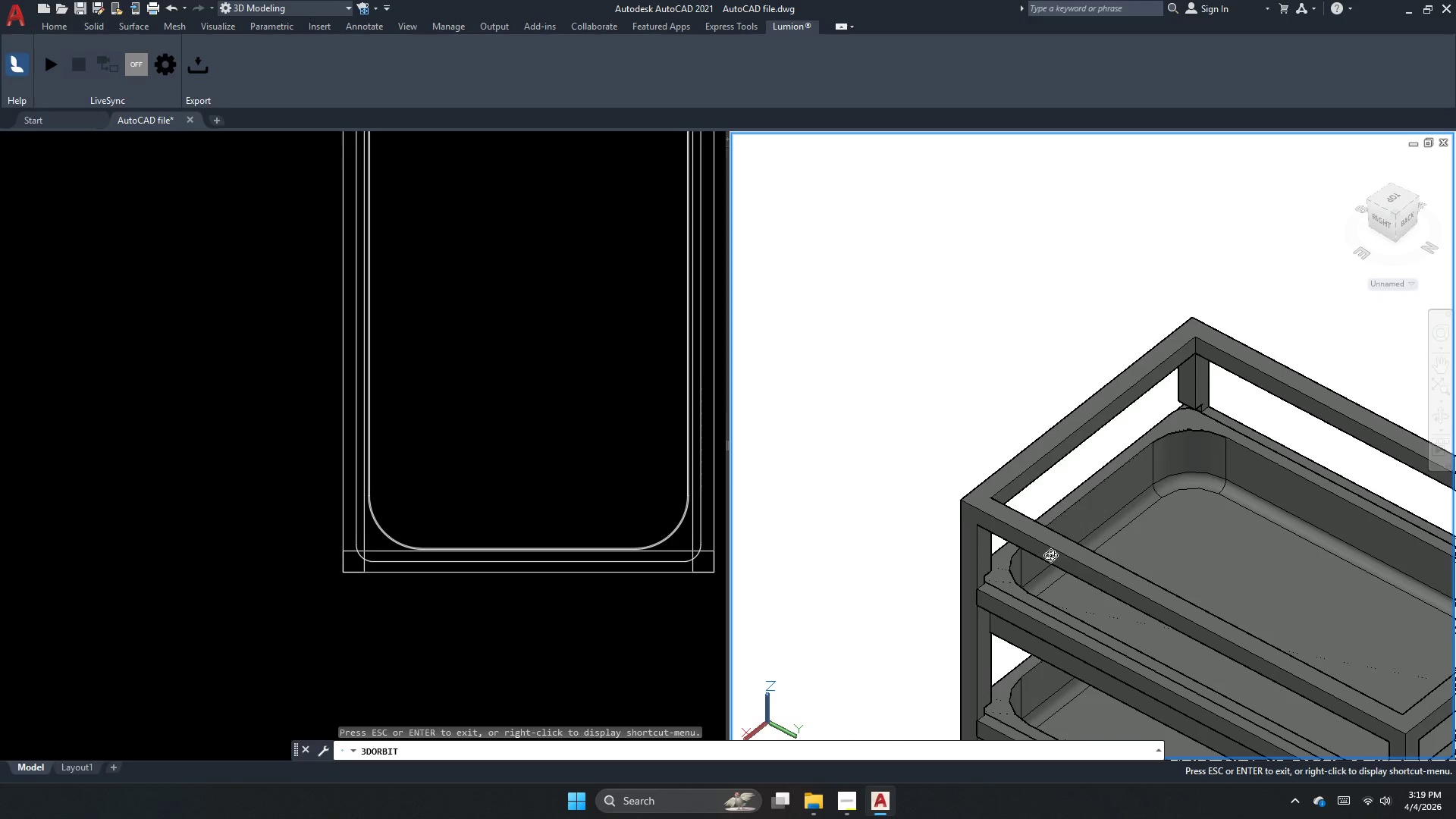 
left_click_drag(start_coordinate=[1050, 554], to_coordinate=[1260, 465])
 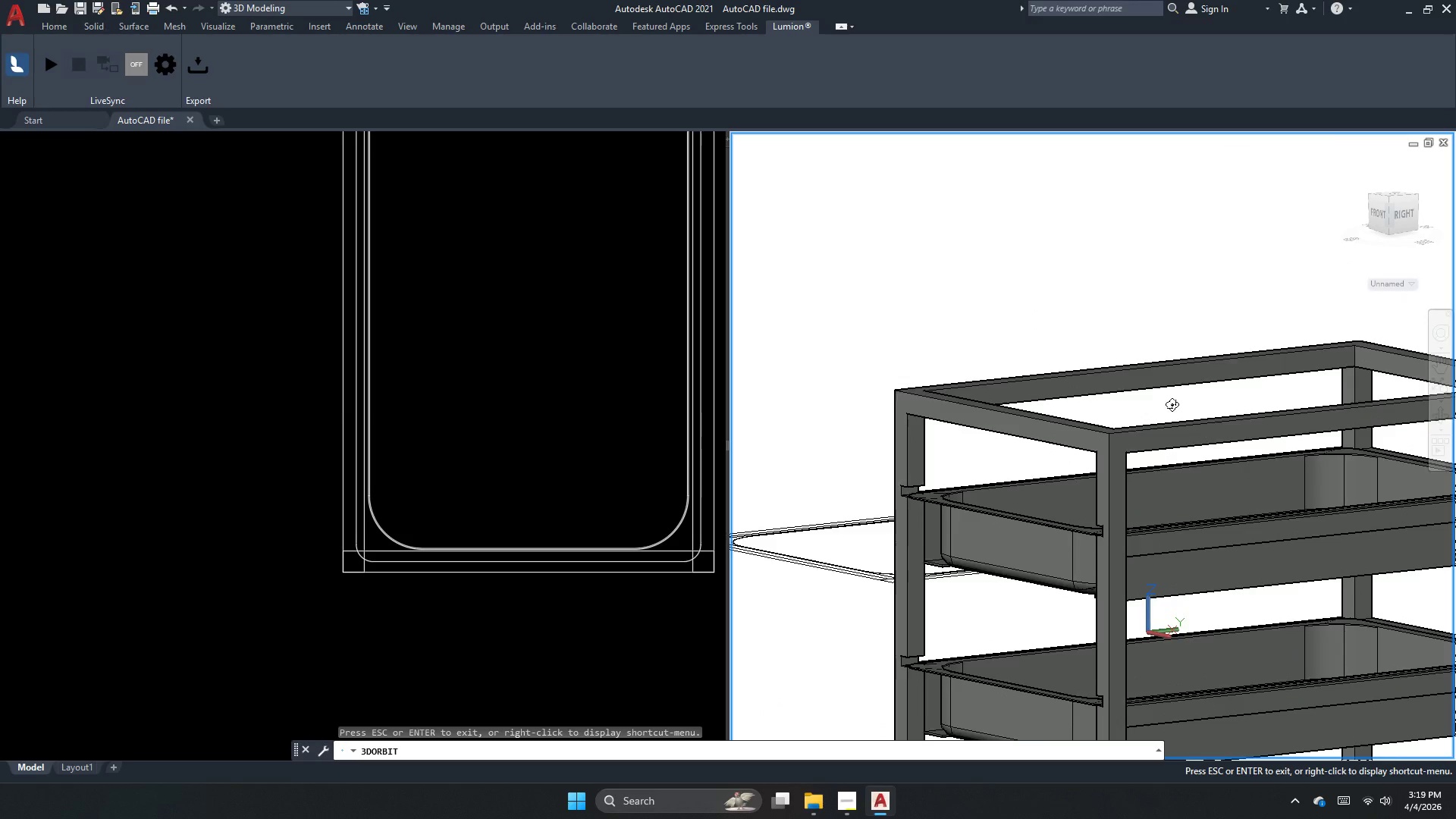 
left_click_drag(start_coordinate=[1207, 542], to_coordinate=[1304, 669])
 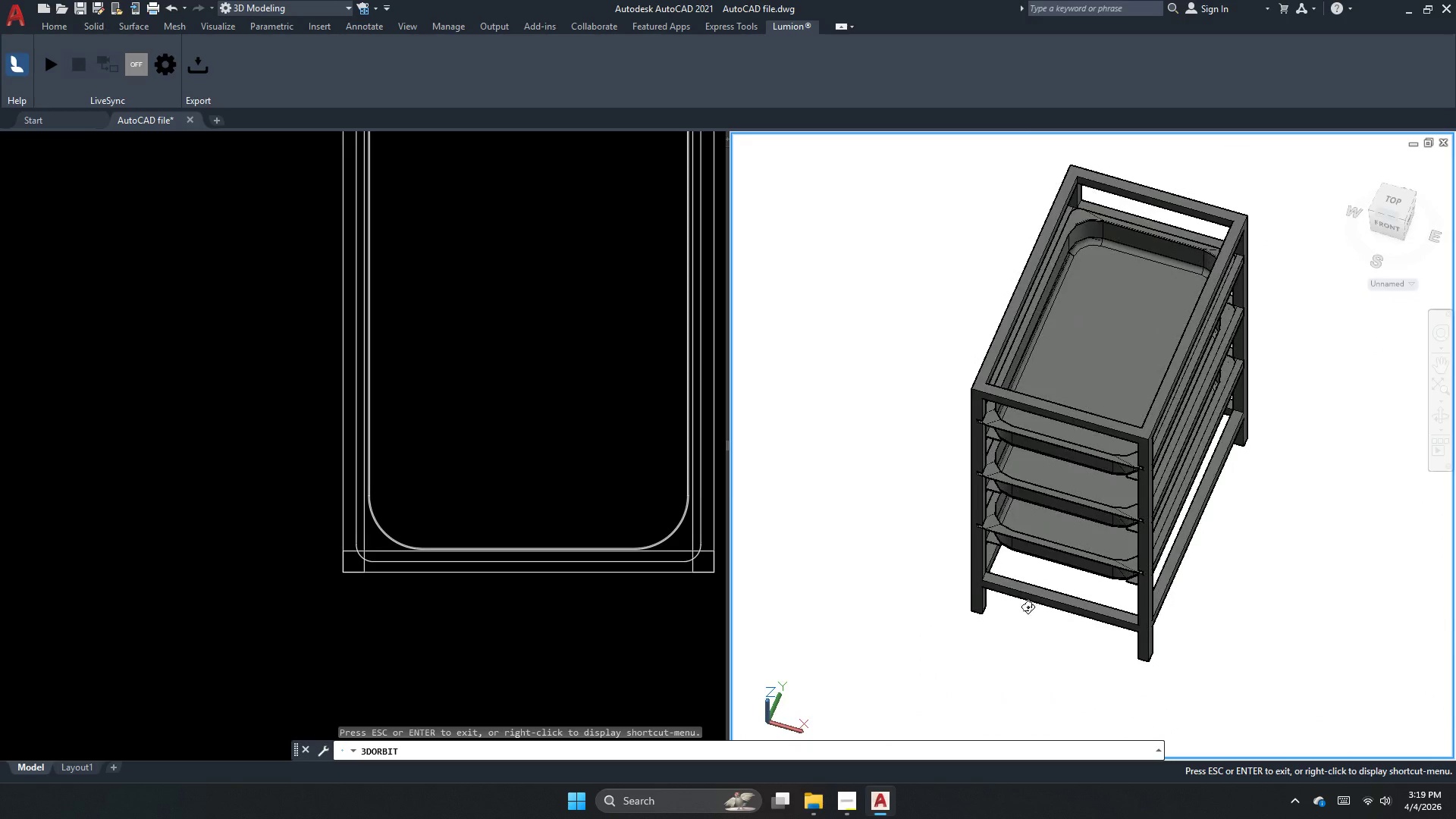 
scroll: coordinate [1131, 373], scroll_direction: down, amount: 7.0
 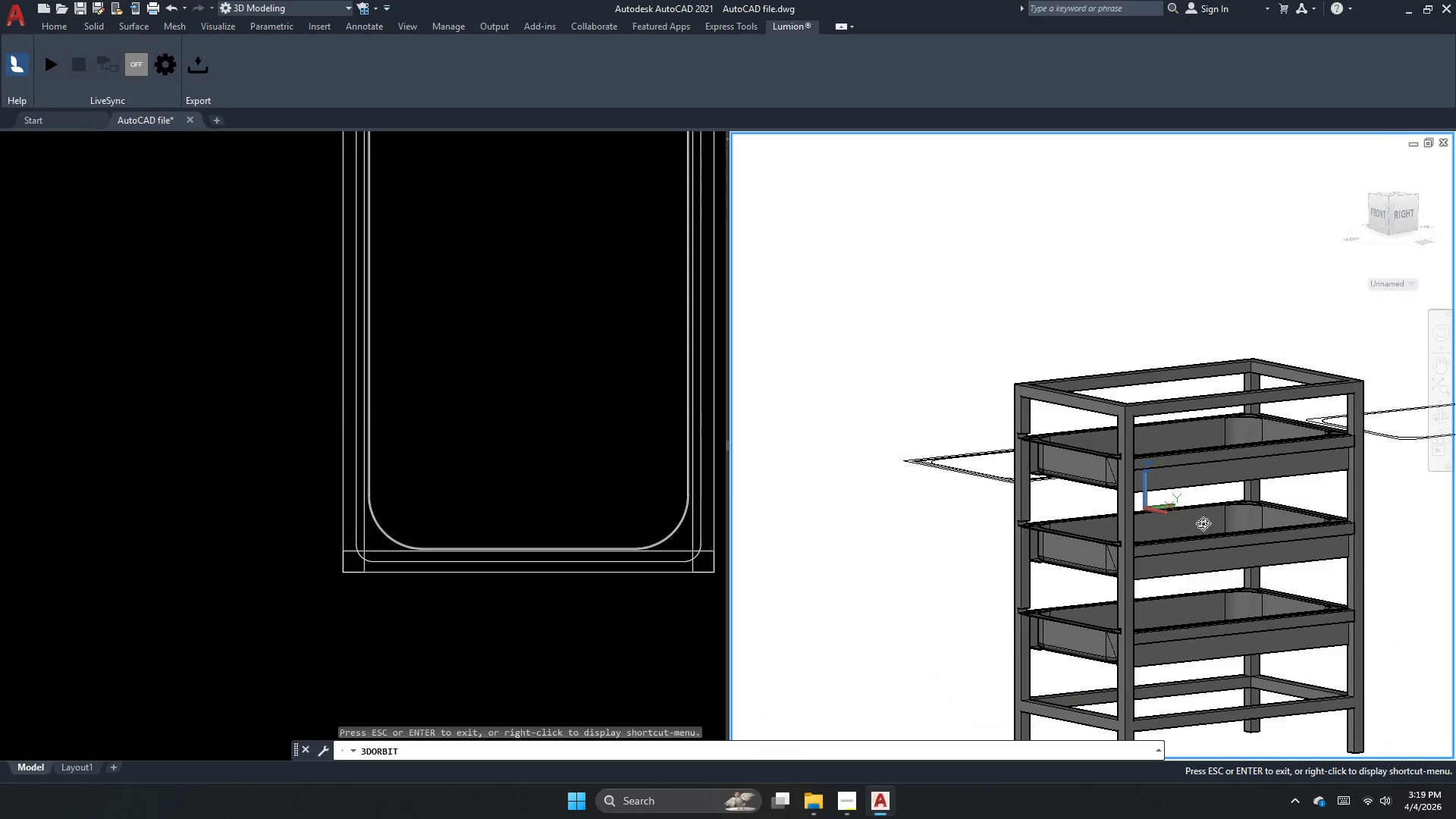 
left_click_drag(start_coordinate=[1027, 607], to_coordinate=[1107, 554])
 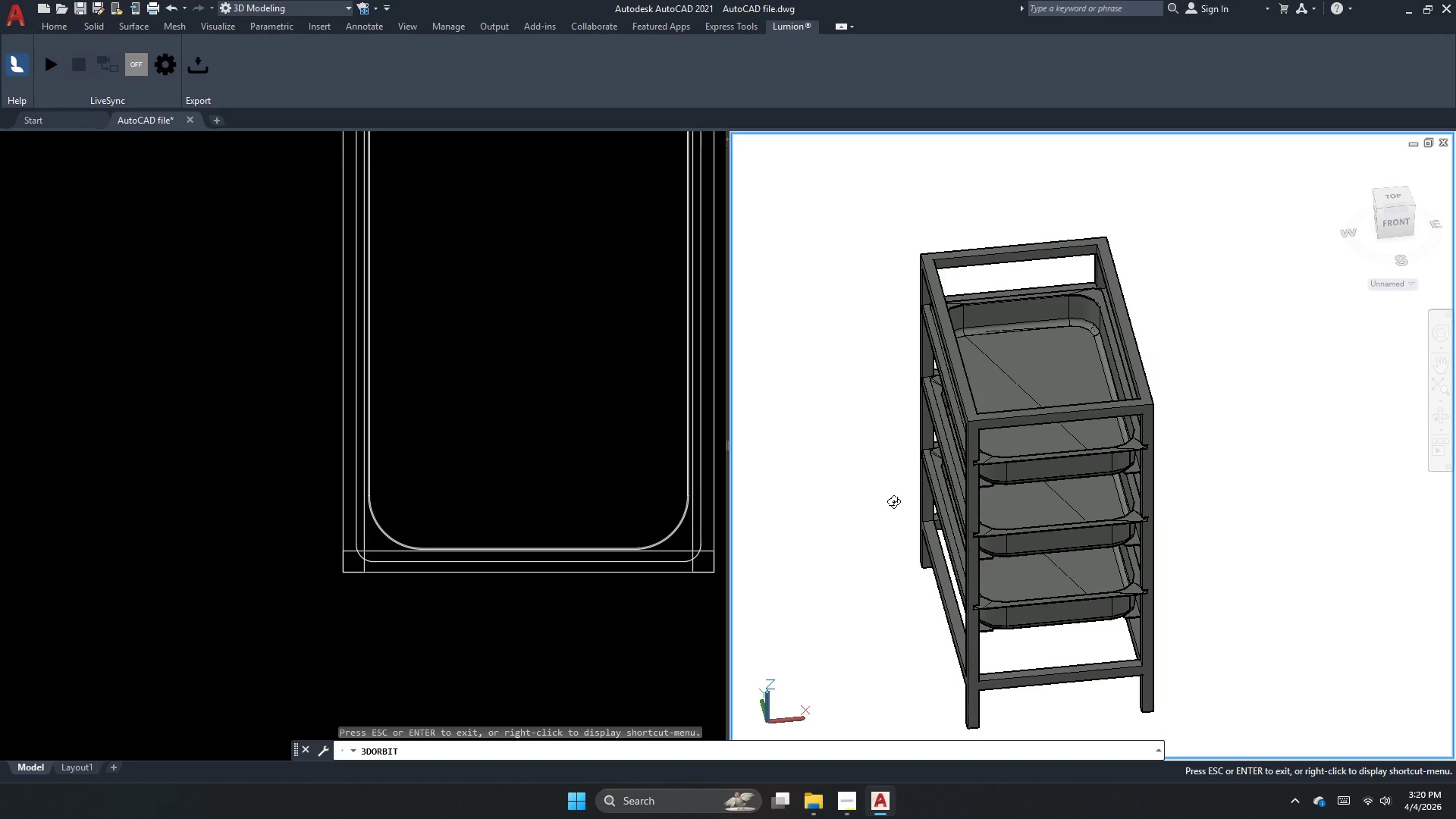 
wait(30.25)
 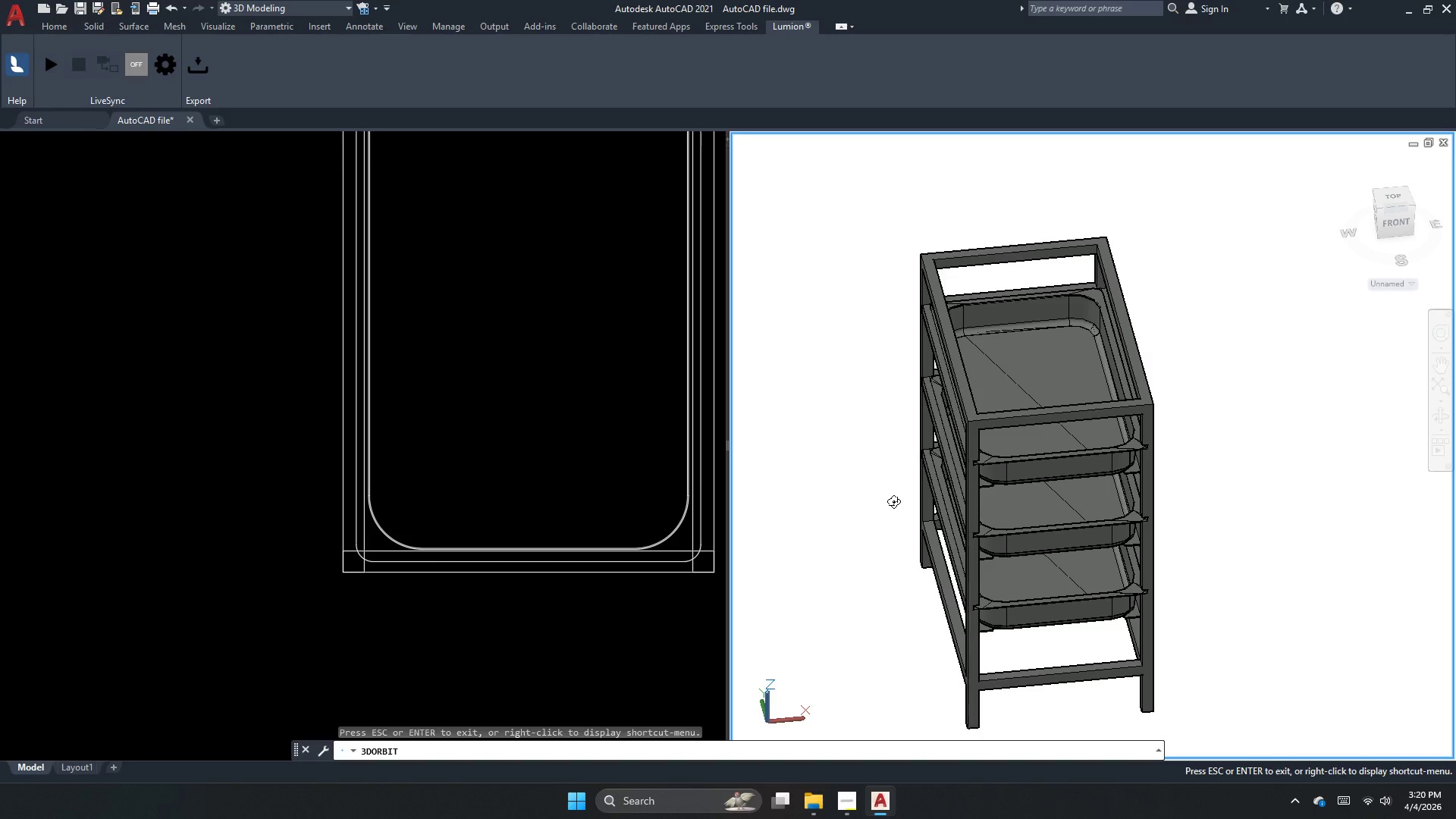 
key(Escape)
 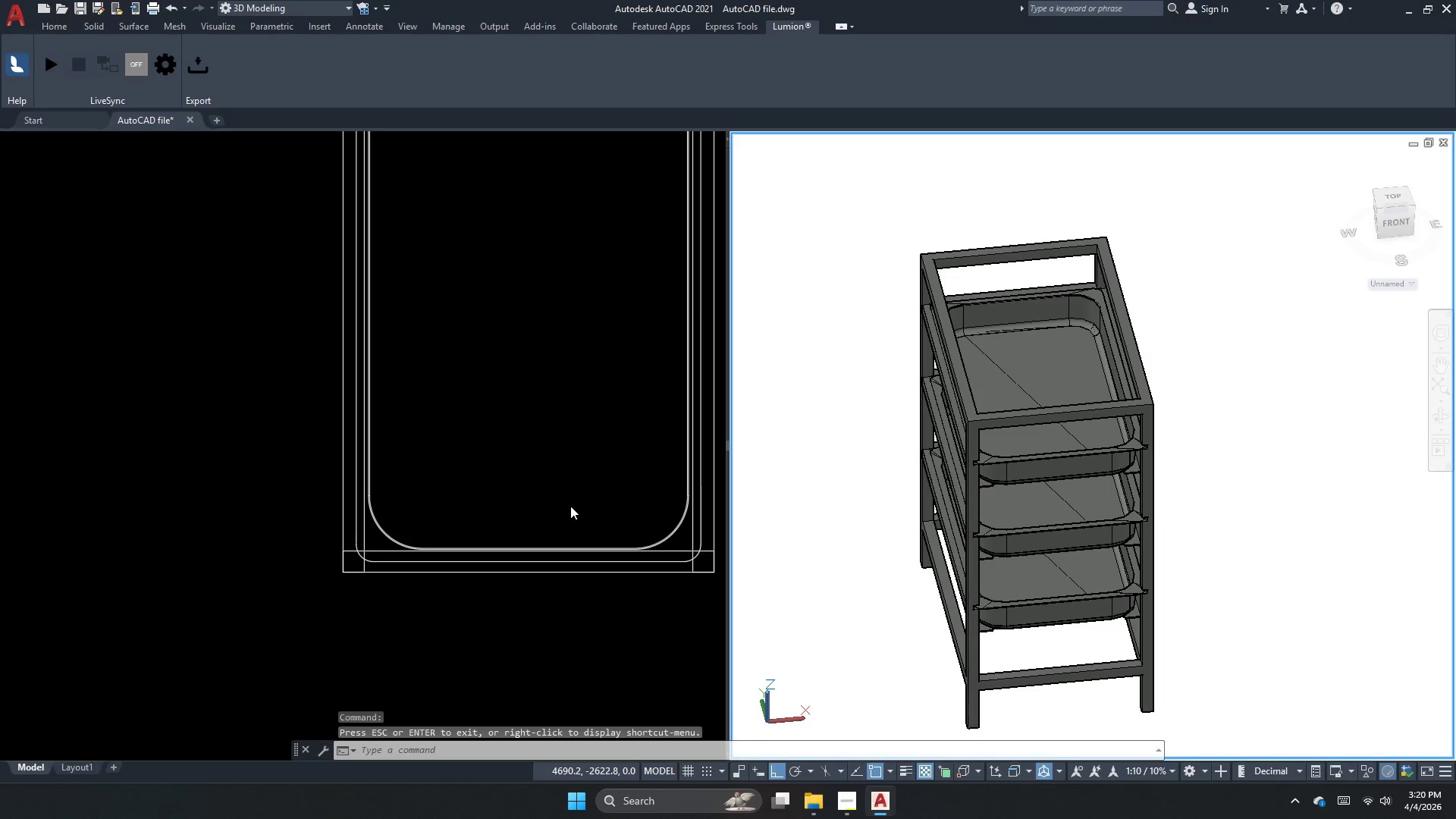 
left_click([570, 506])
 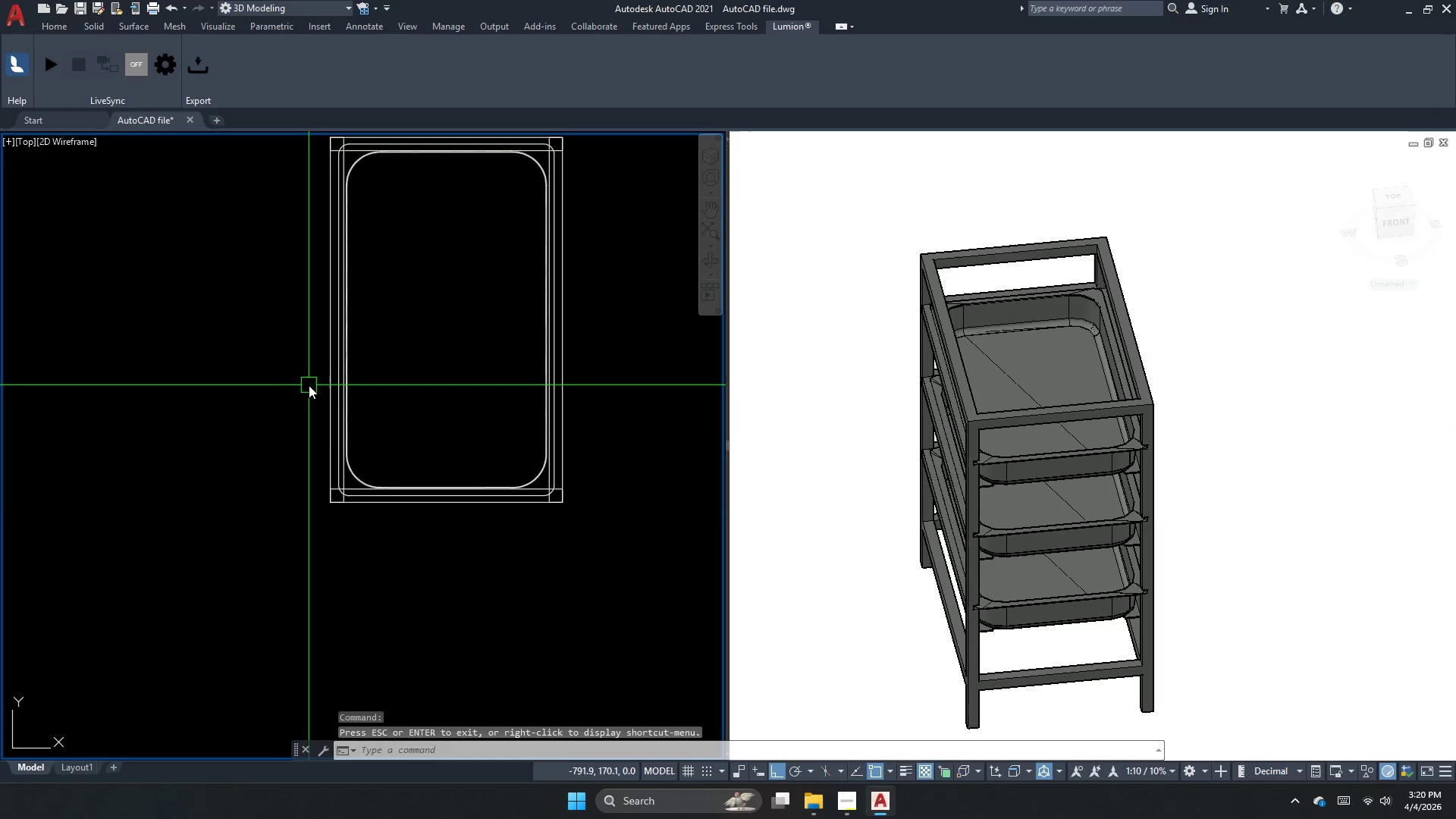 
scroll: coordinate [387, 437], scroll_direction: down, amount: 4.0
 